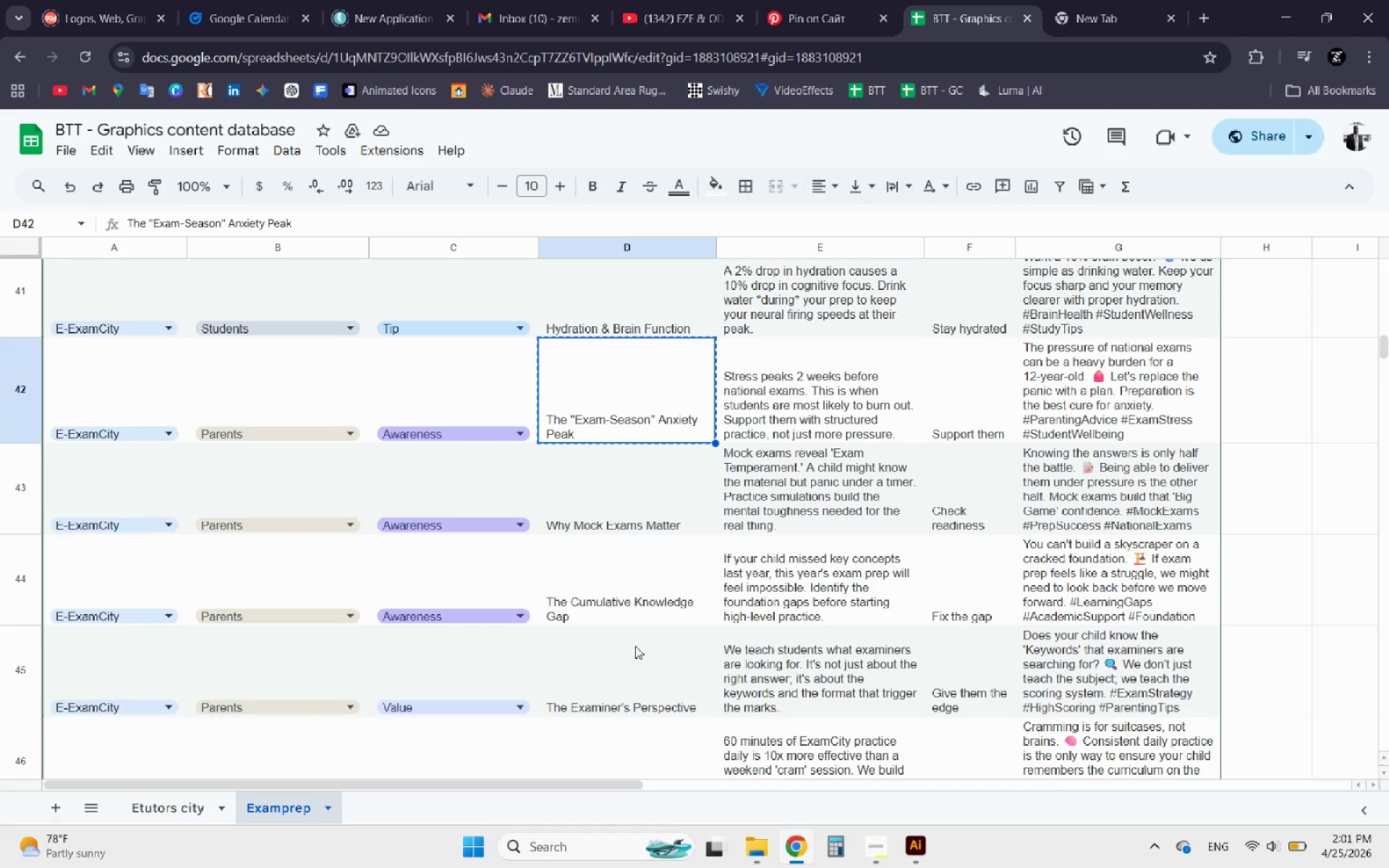 
wait(7.01)
 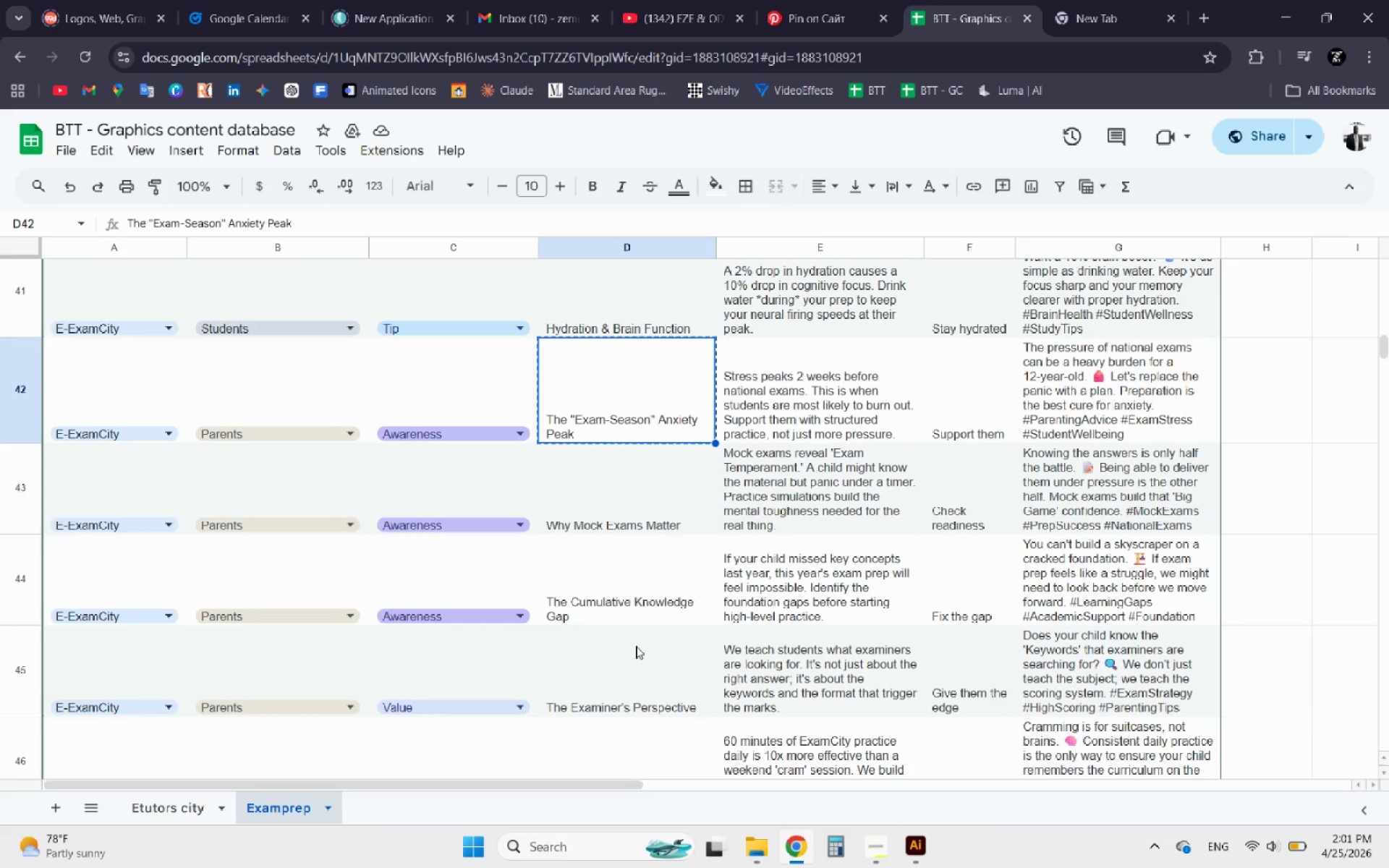 
key(Control+C)
 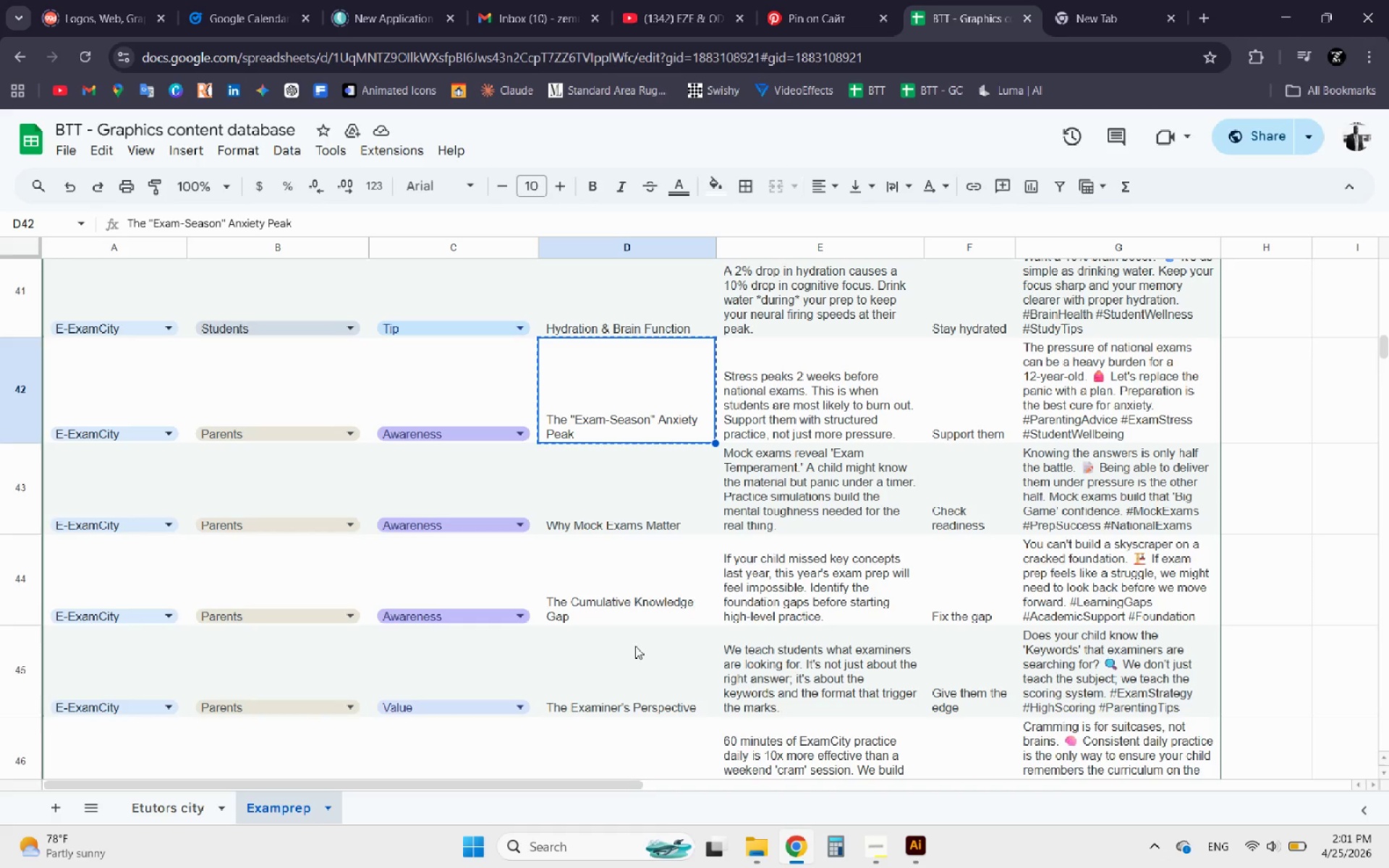 
key(Control+C)
 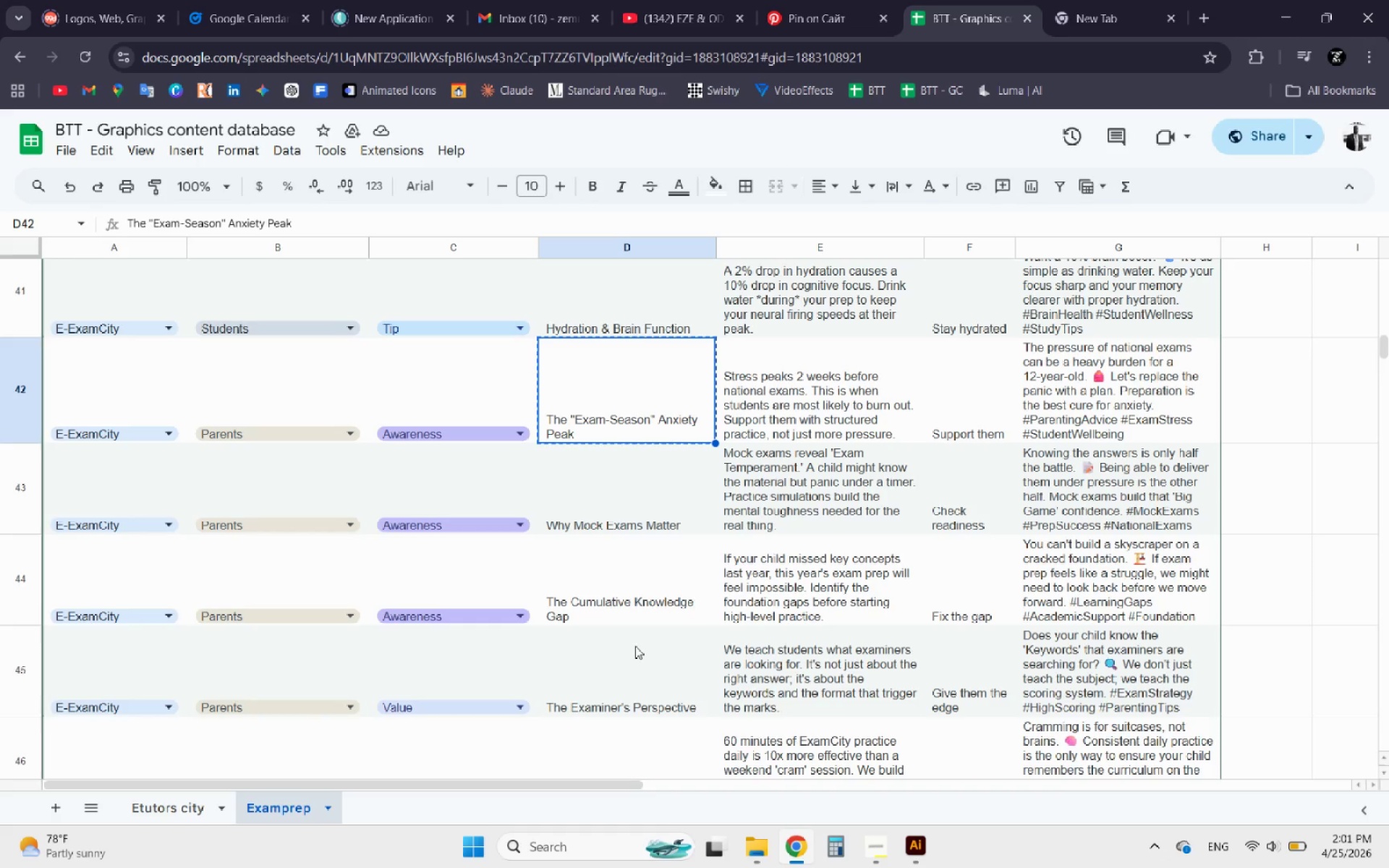 
key(Control+C)
 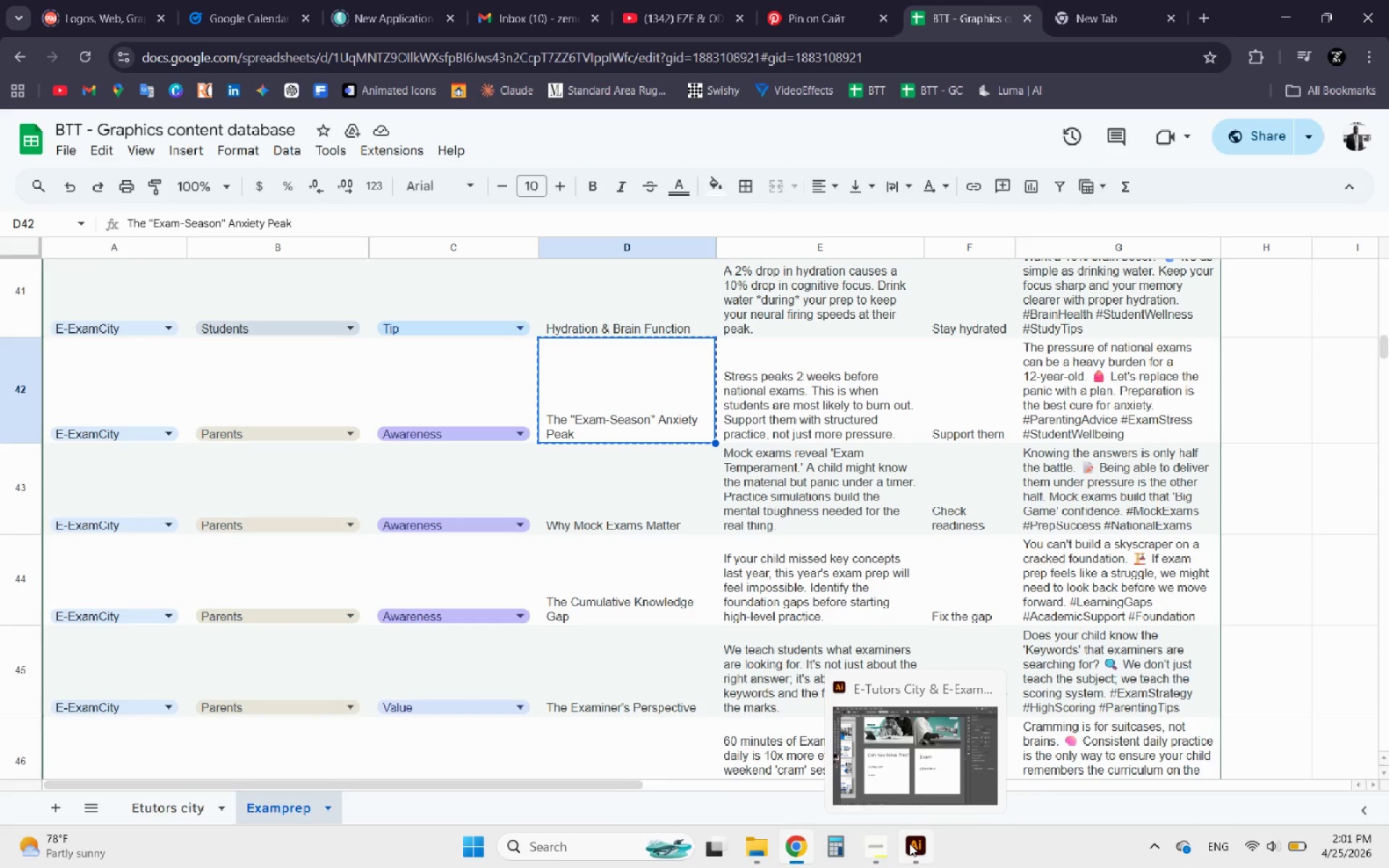 
left_click([909, 843])
 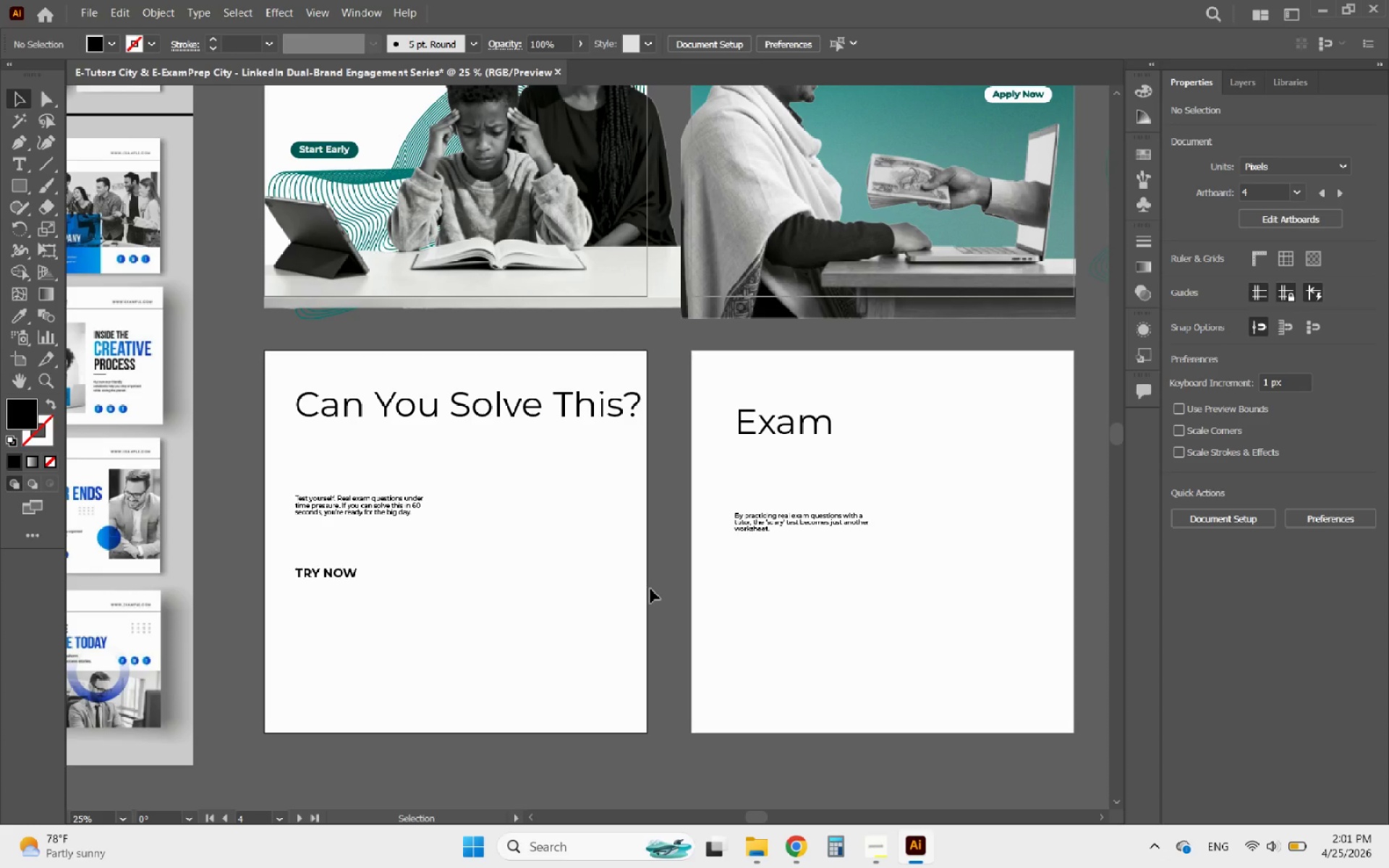 
hold_key(key=AltLeft, duration=0.98)
scroll: coordinate [616, 562], scroll_direction: up, amount: 1.0
 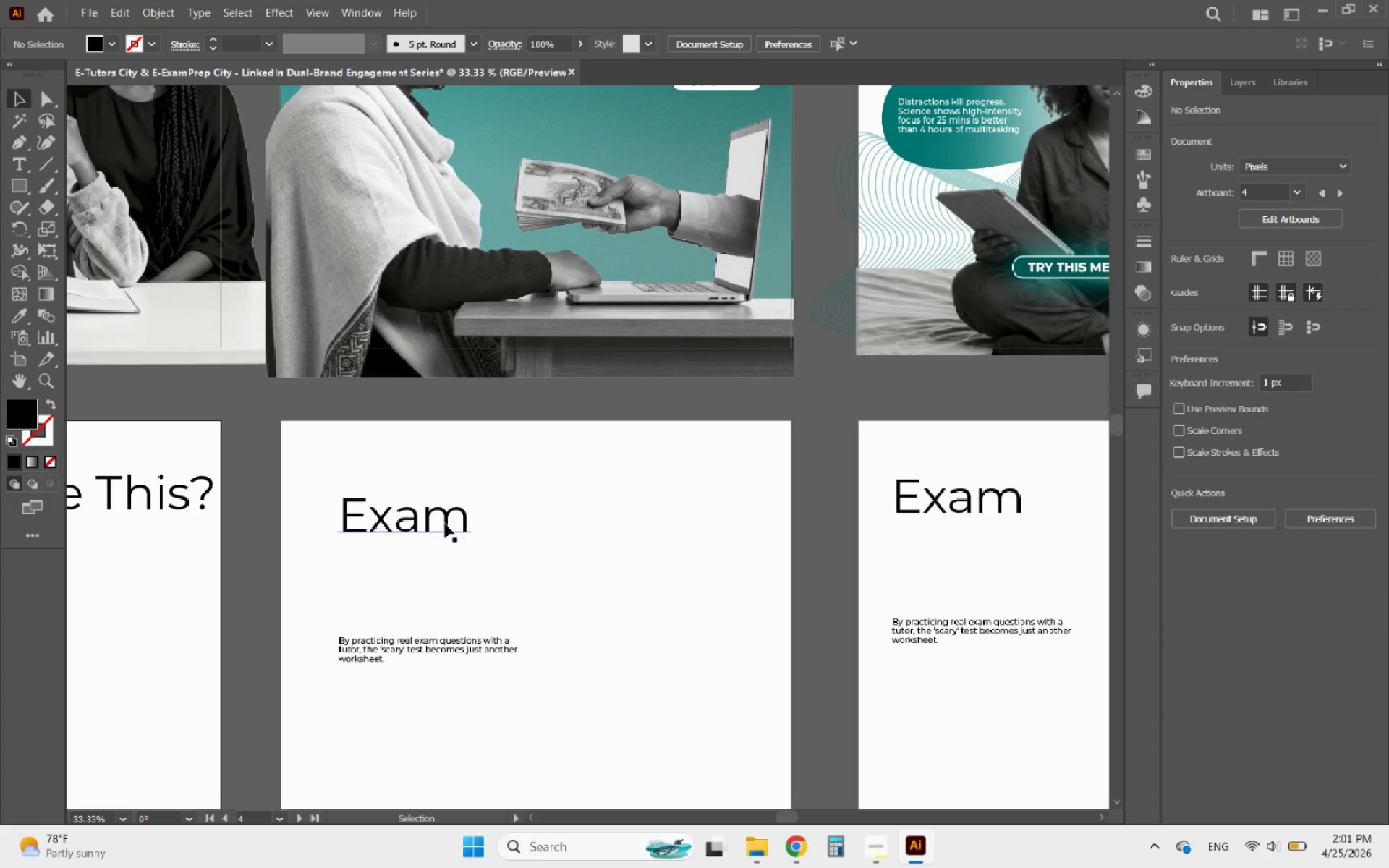 
double_click([441, 522])
 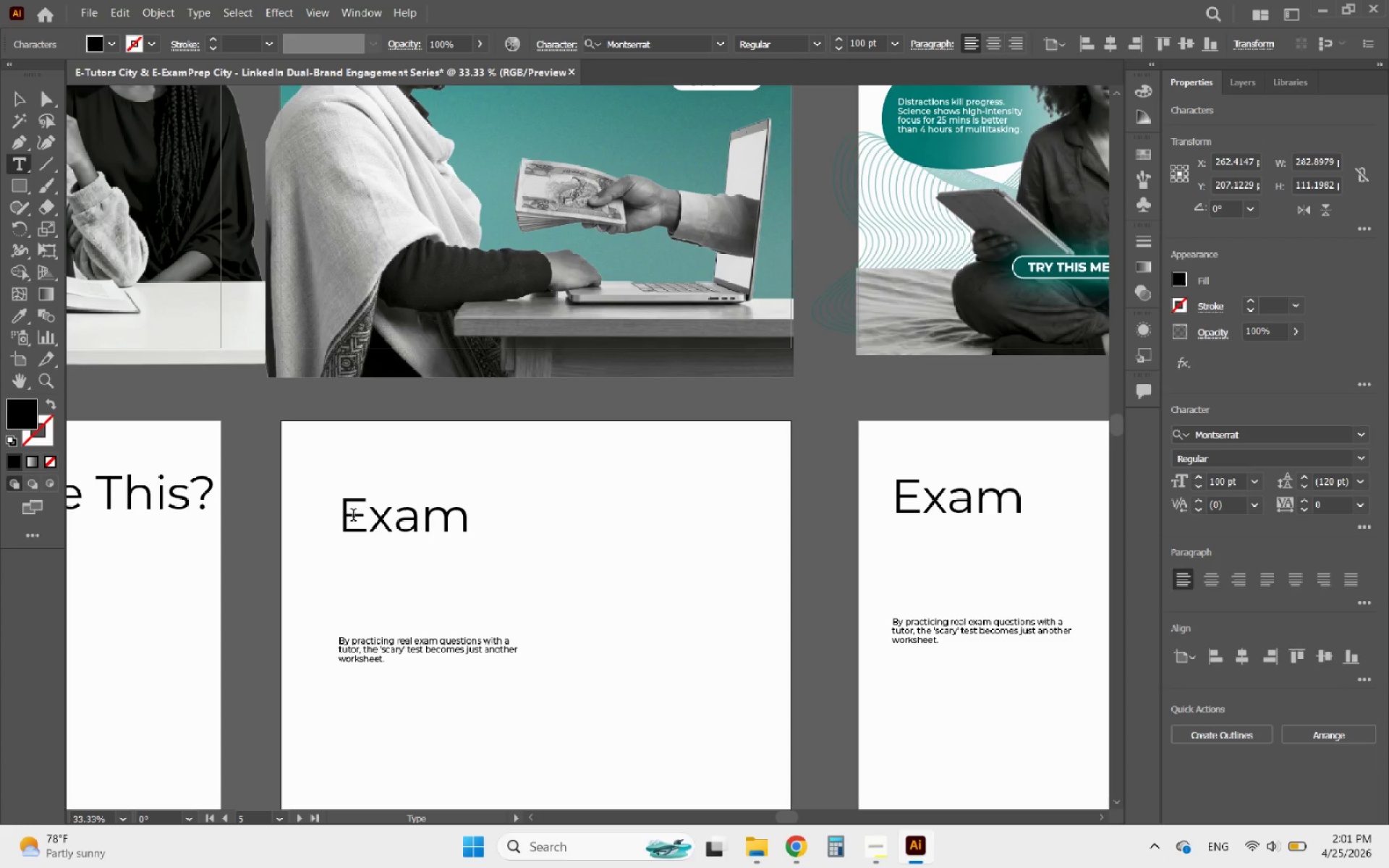 
left_click_drag(start_coordinate=[342, 516], to_coordinate=[550, 524])
 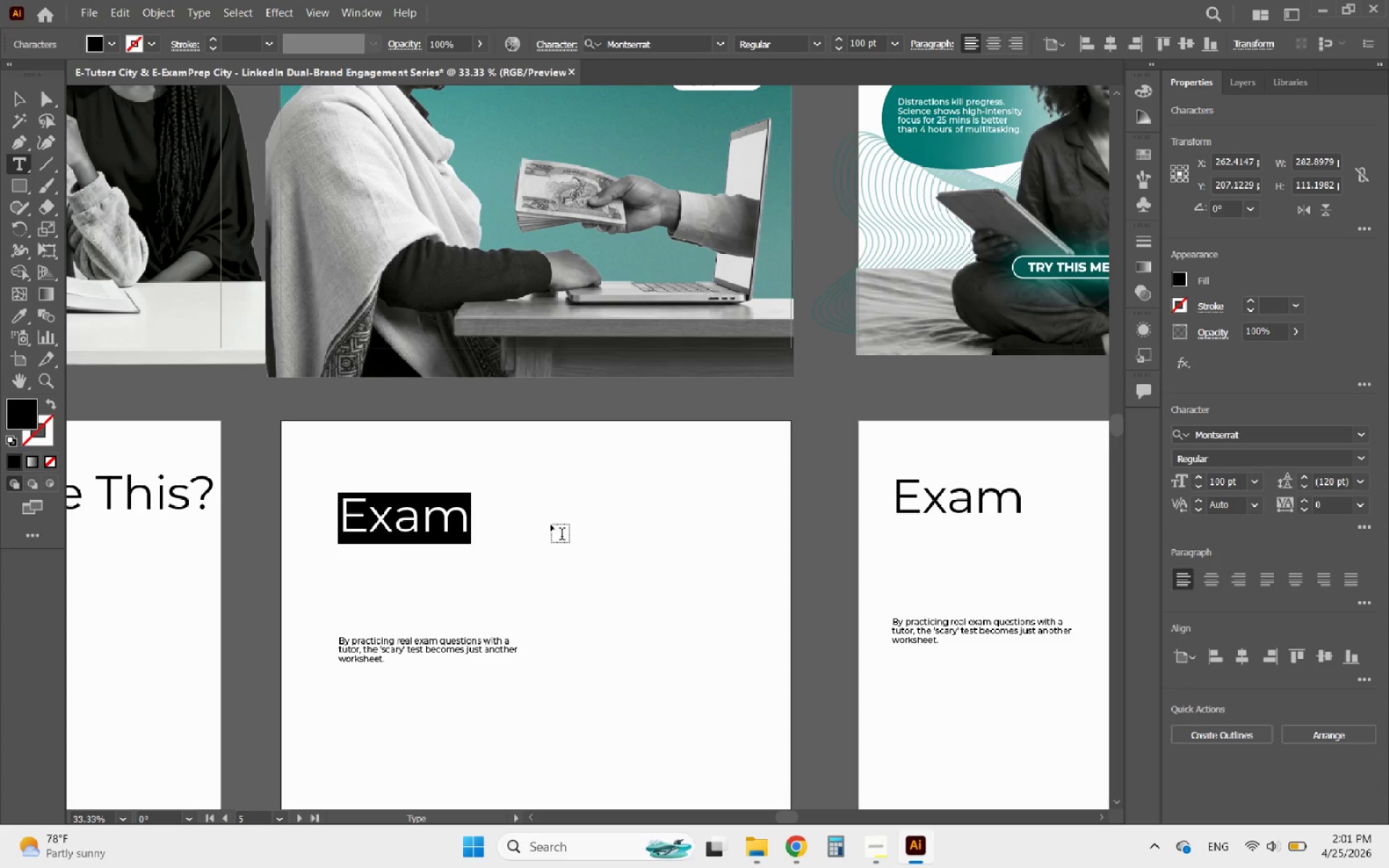 
key(Control+V)
 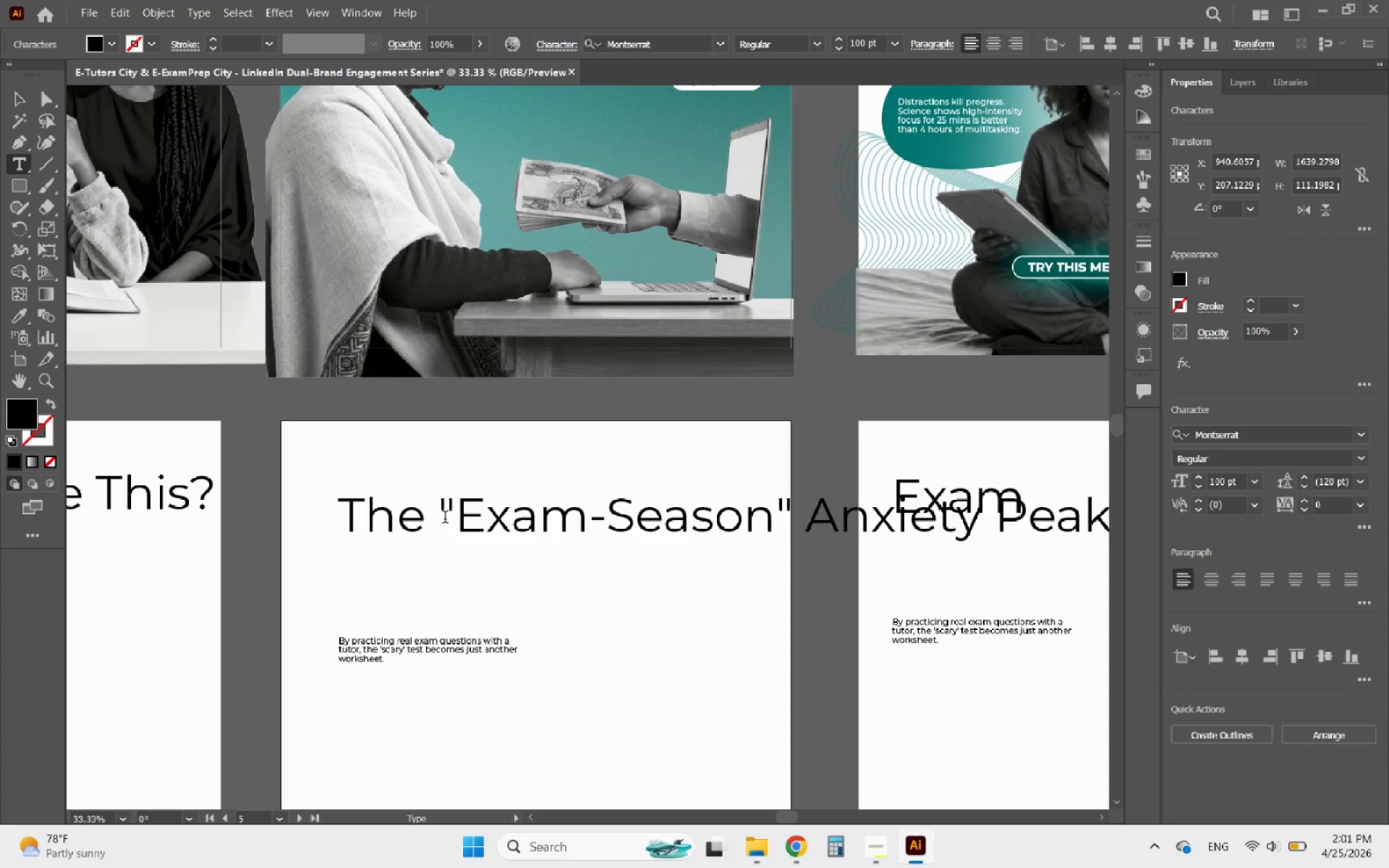 
left_click([441, 514])
 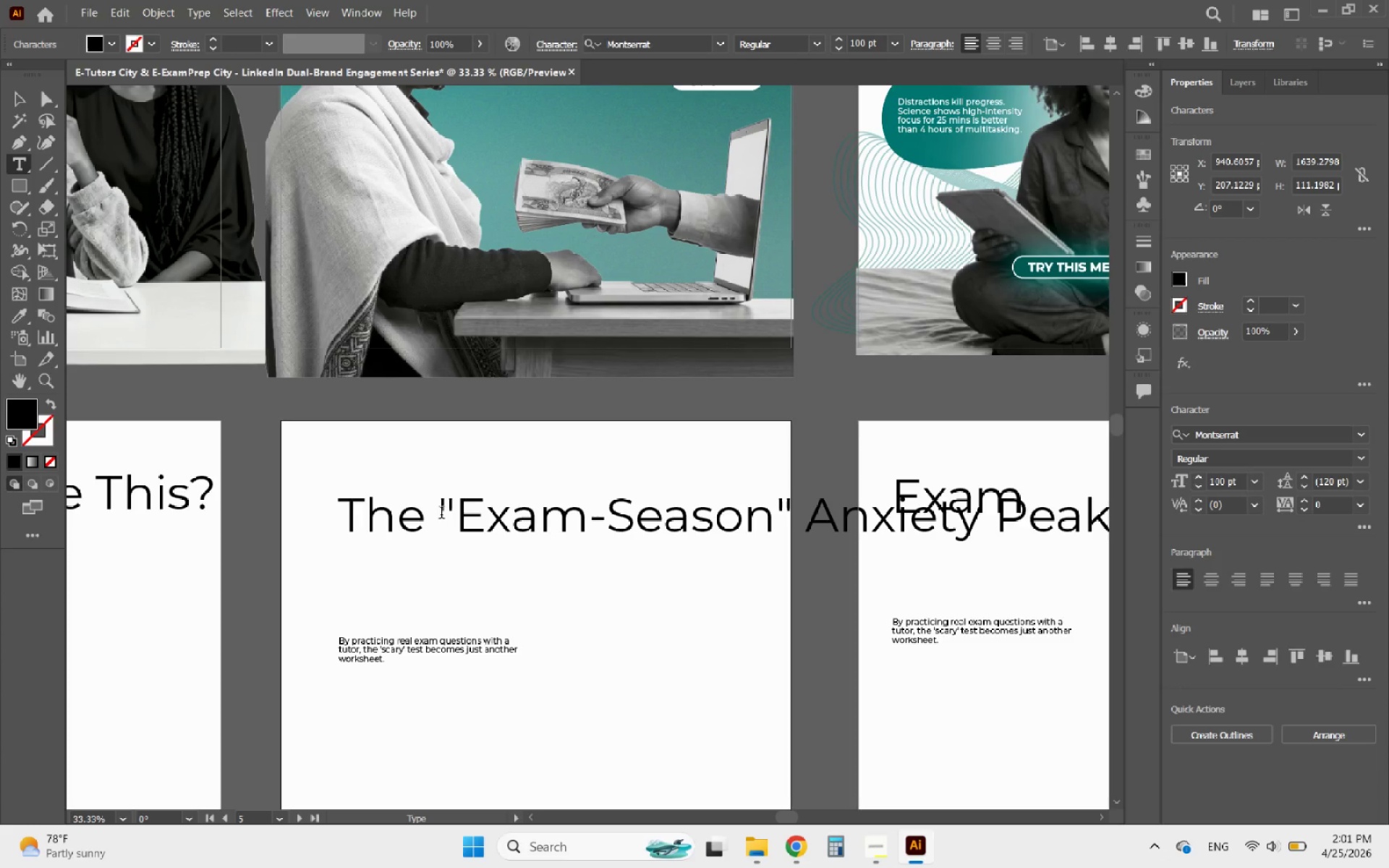 
key(Backspace)
 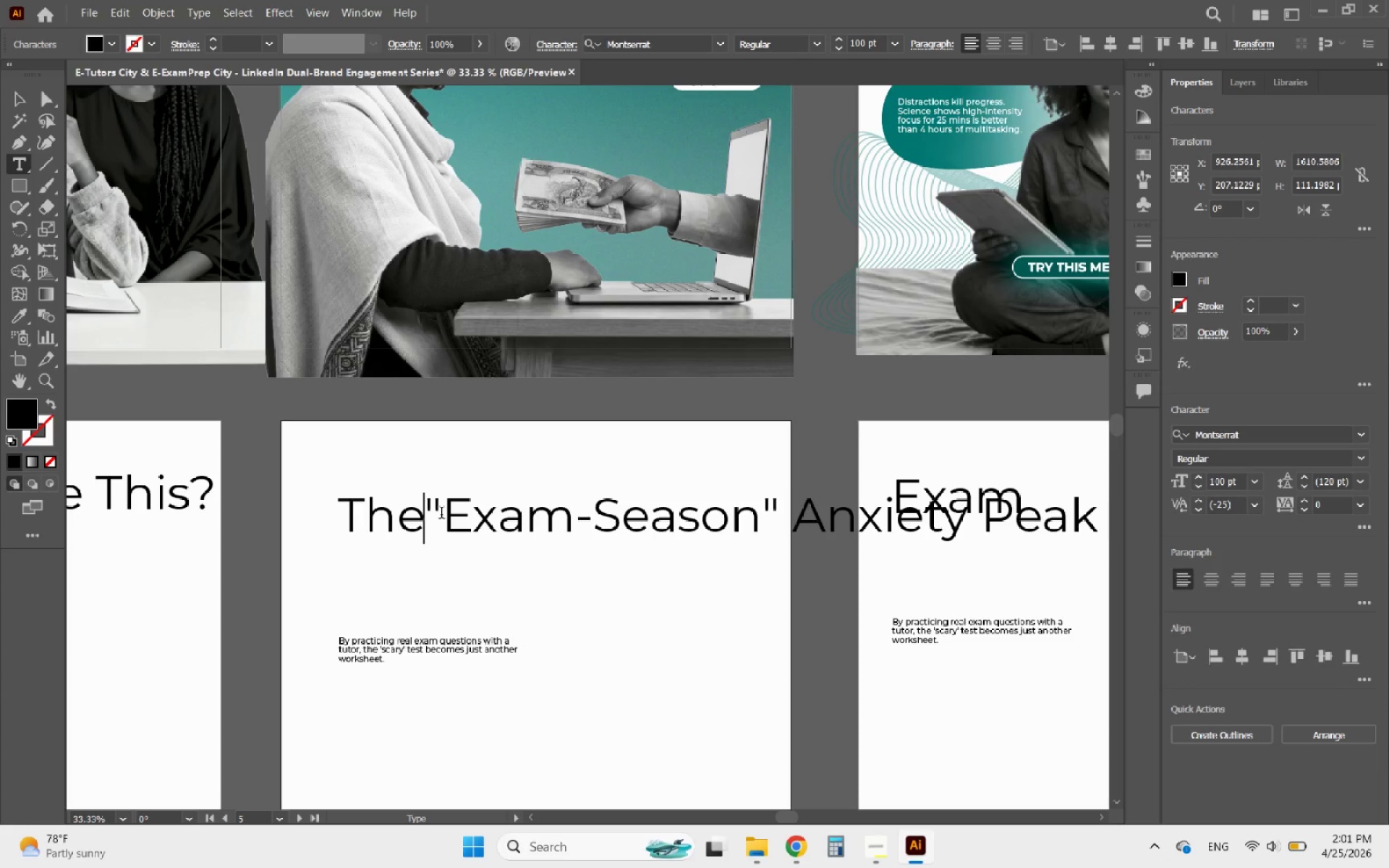 
key(Enter)
 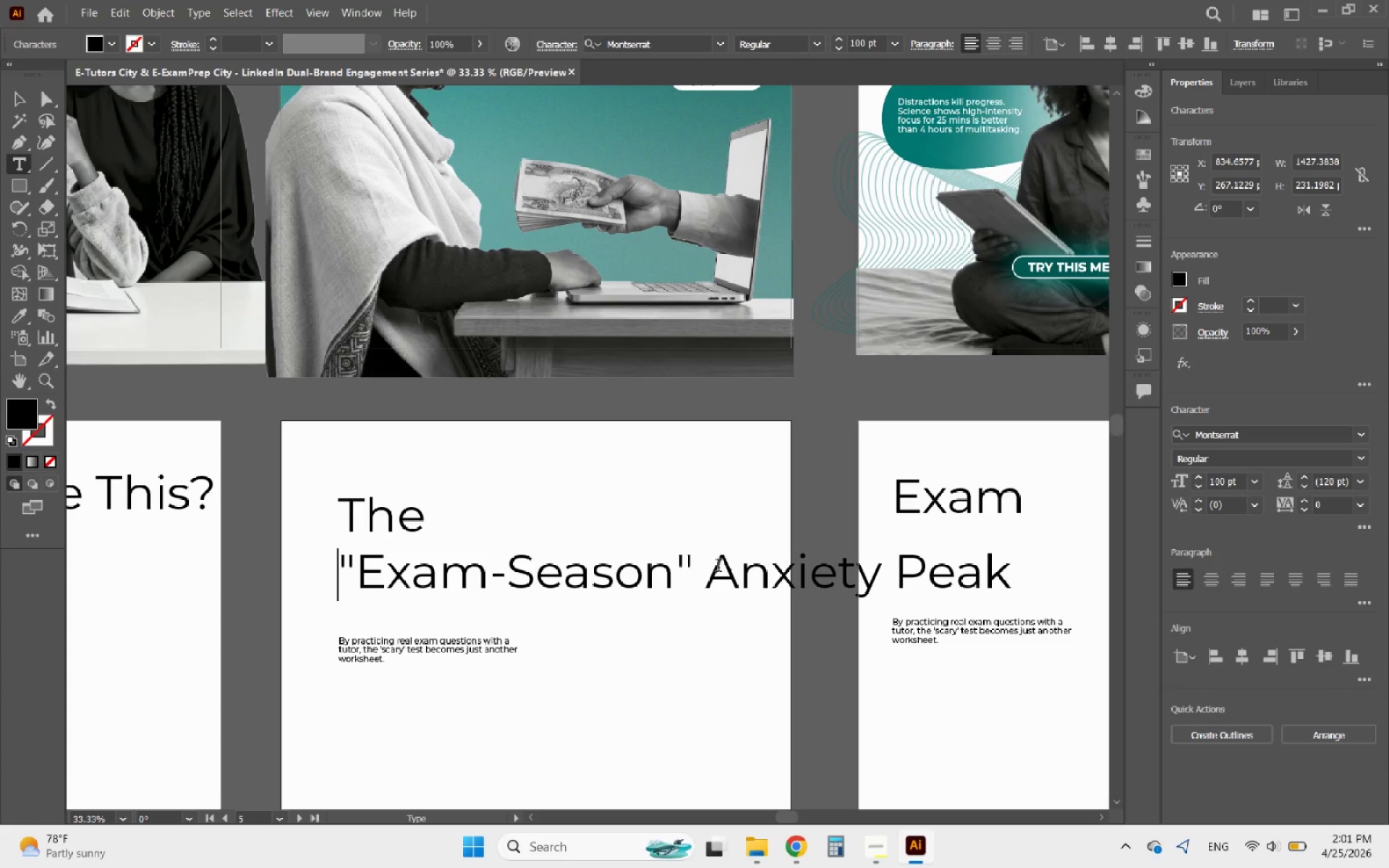 
left_click([714, 571])
 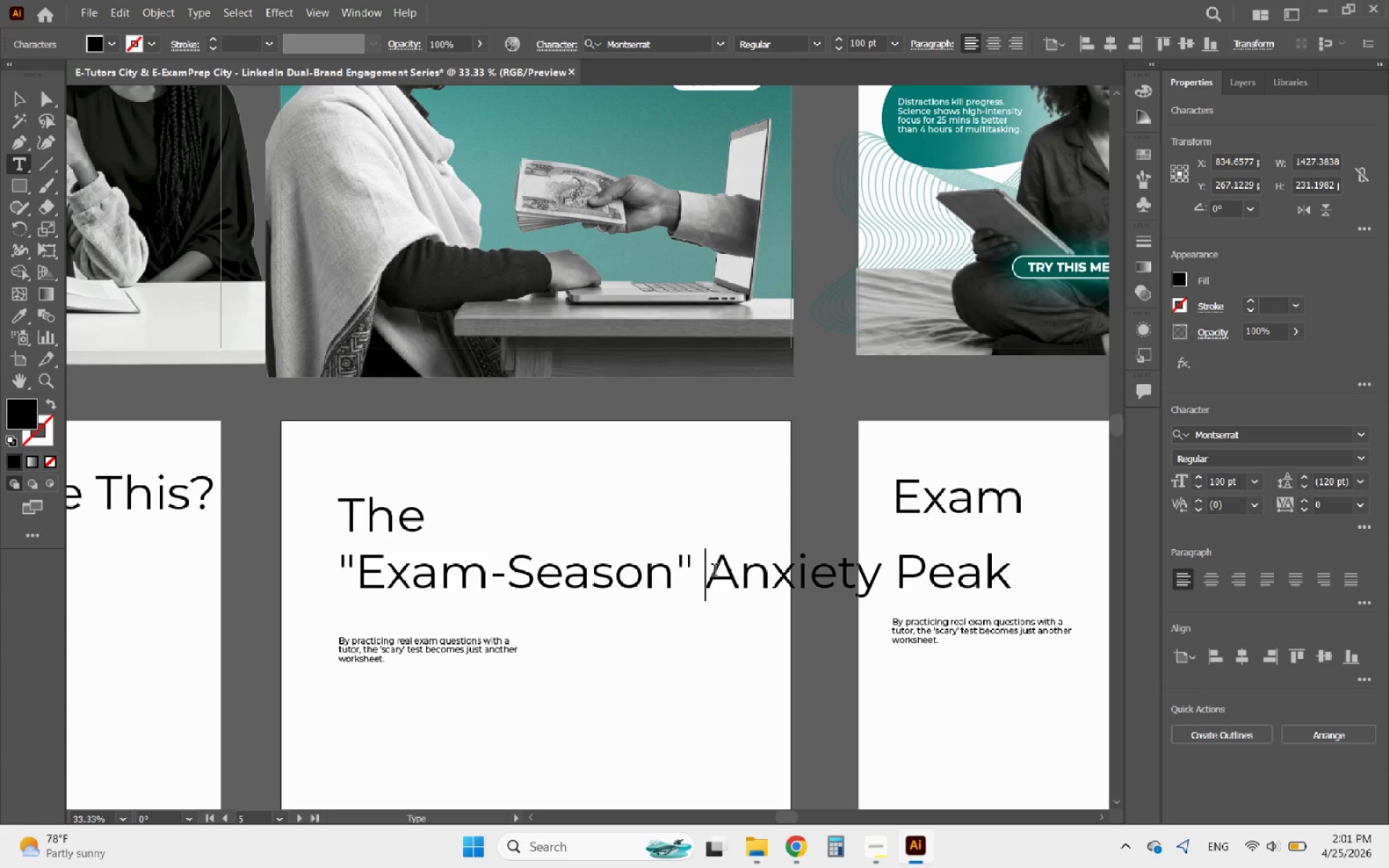 
key(Enter)
 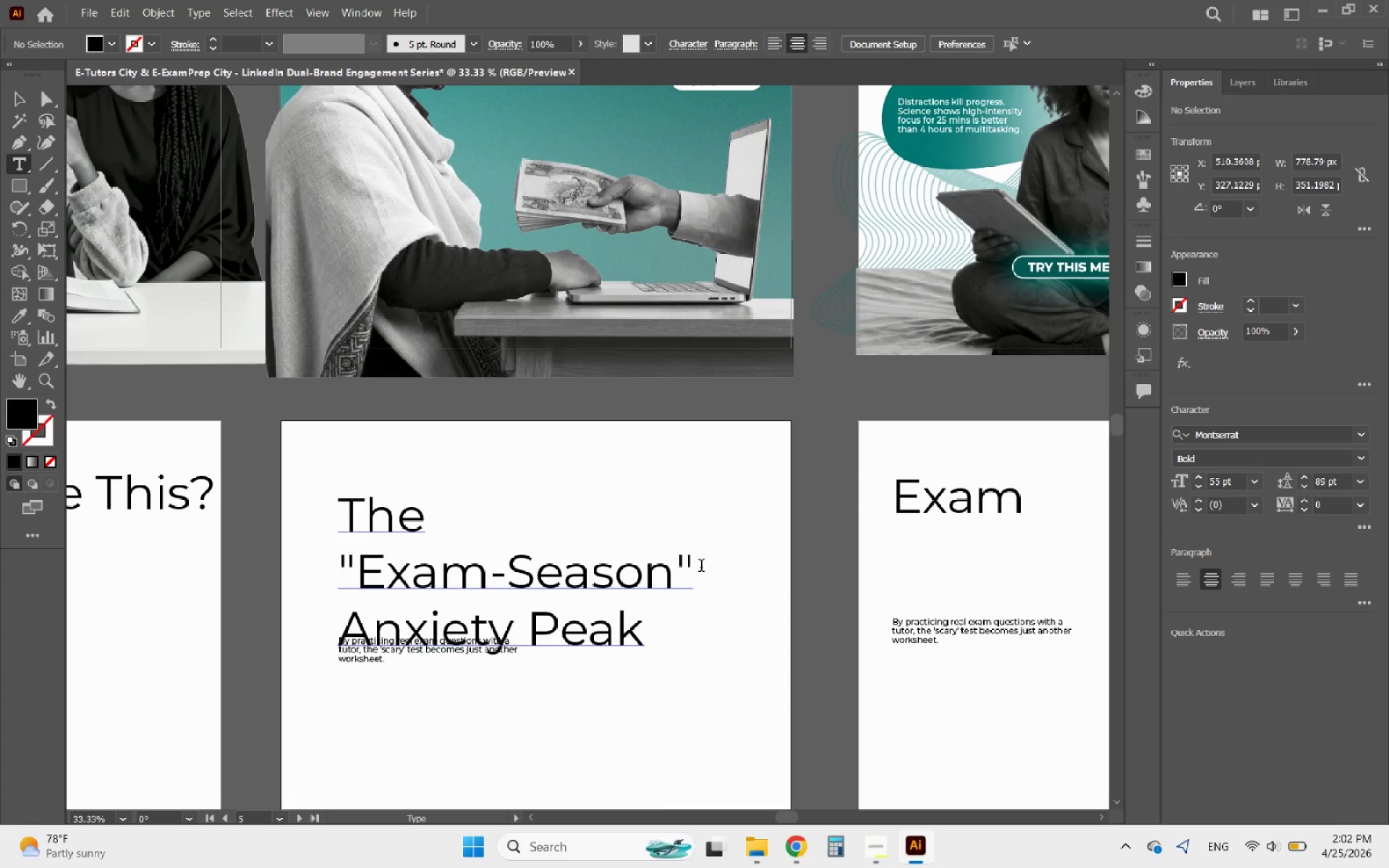 
left_click_drag(start_coordinate=[692, 567], to_coordinate=[734, 567])
 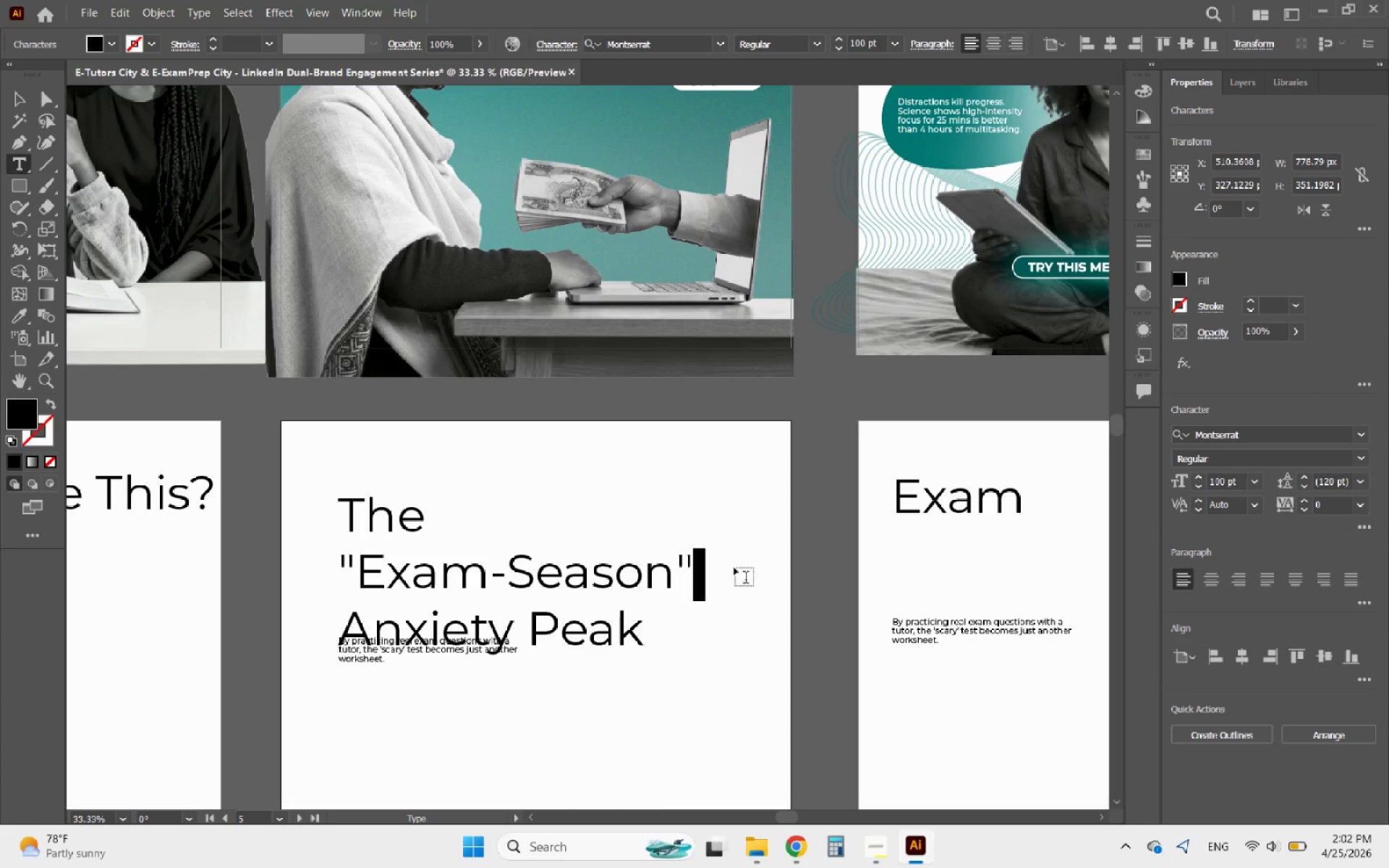 
key(Backspace)
 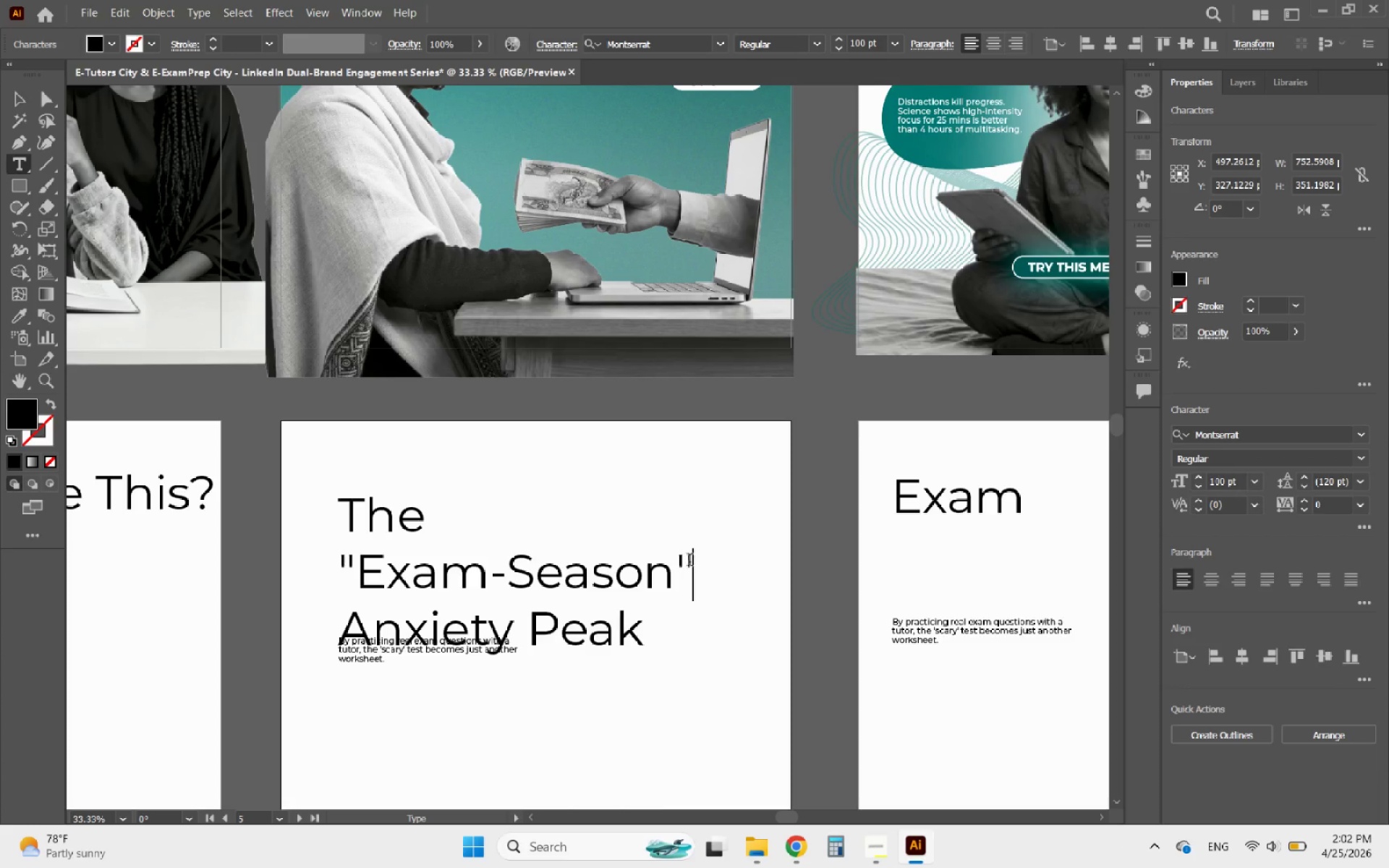 
left_click_drag(start_coordinate=[690, 561], to_coordinate=[285, 587])
 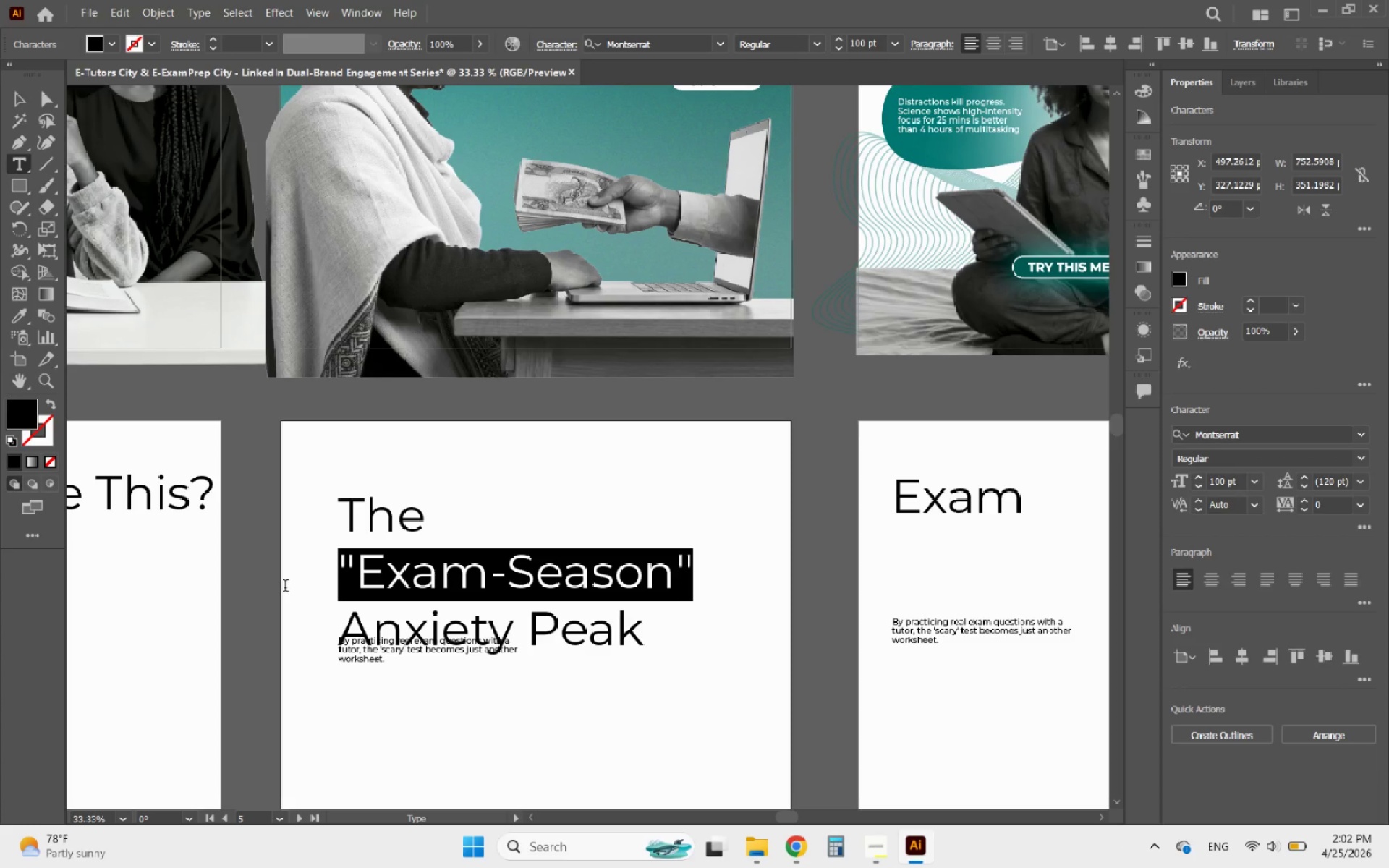 
key(Control+X)
 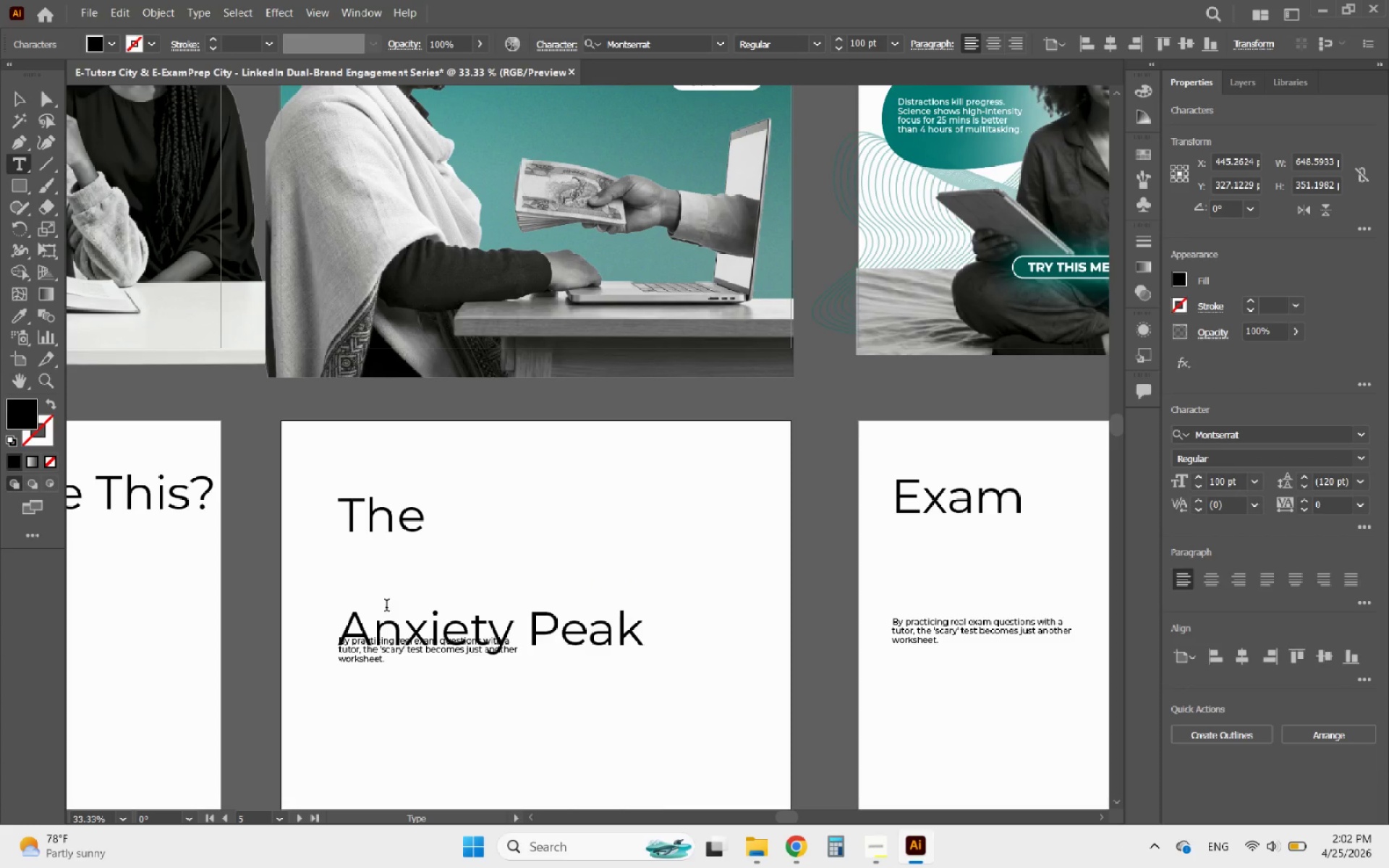 
key(Backspace)
 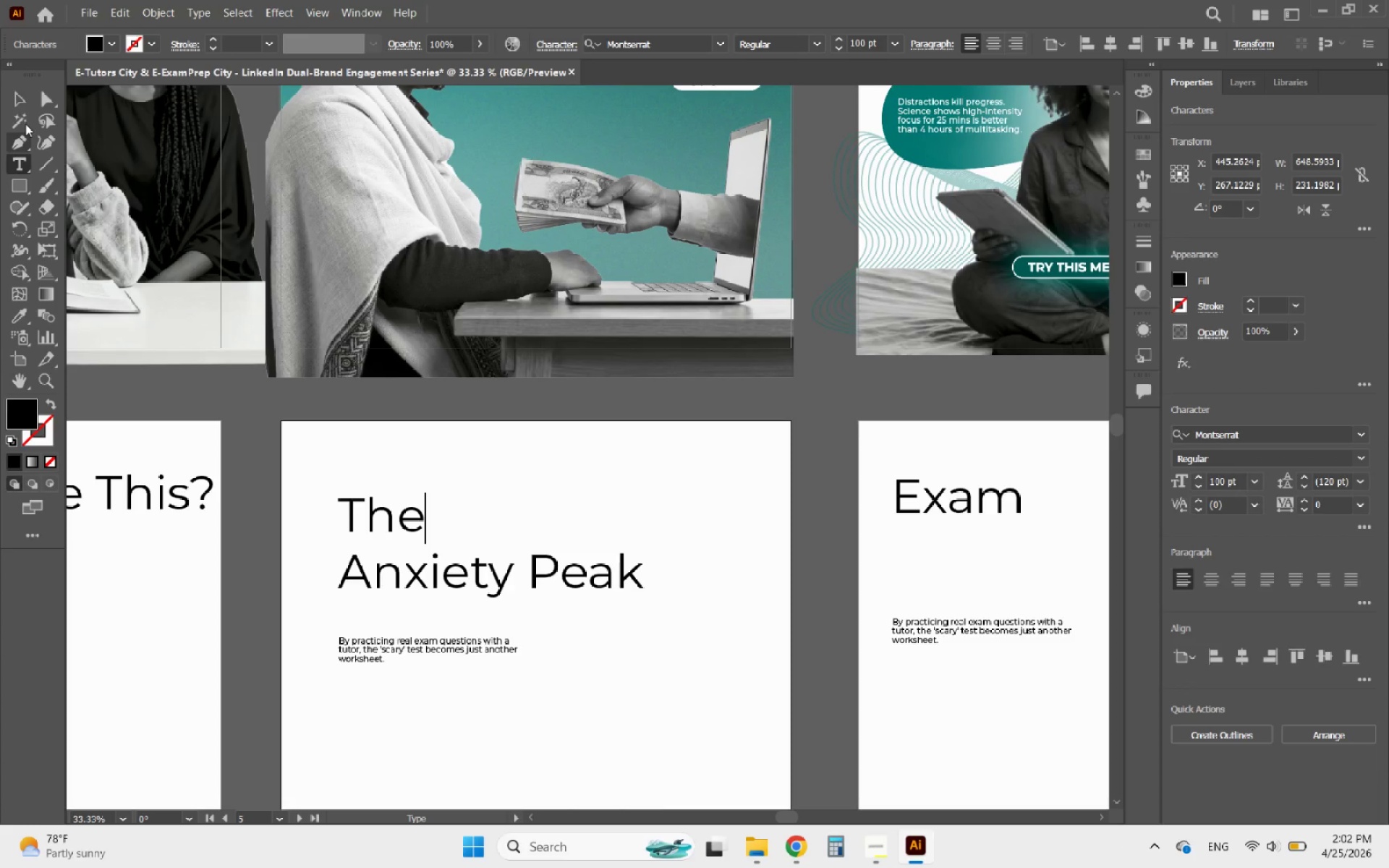 
left_click([17, 102])
 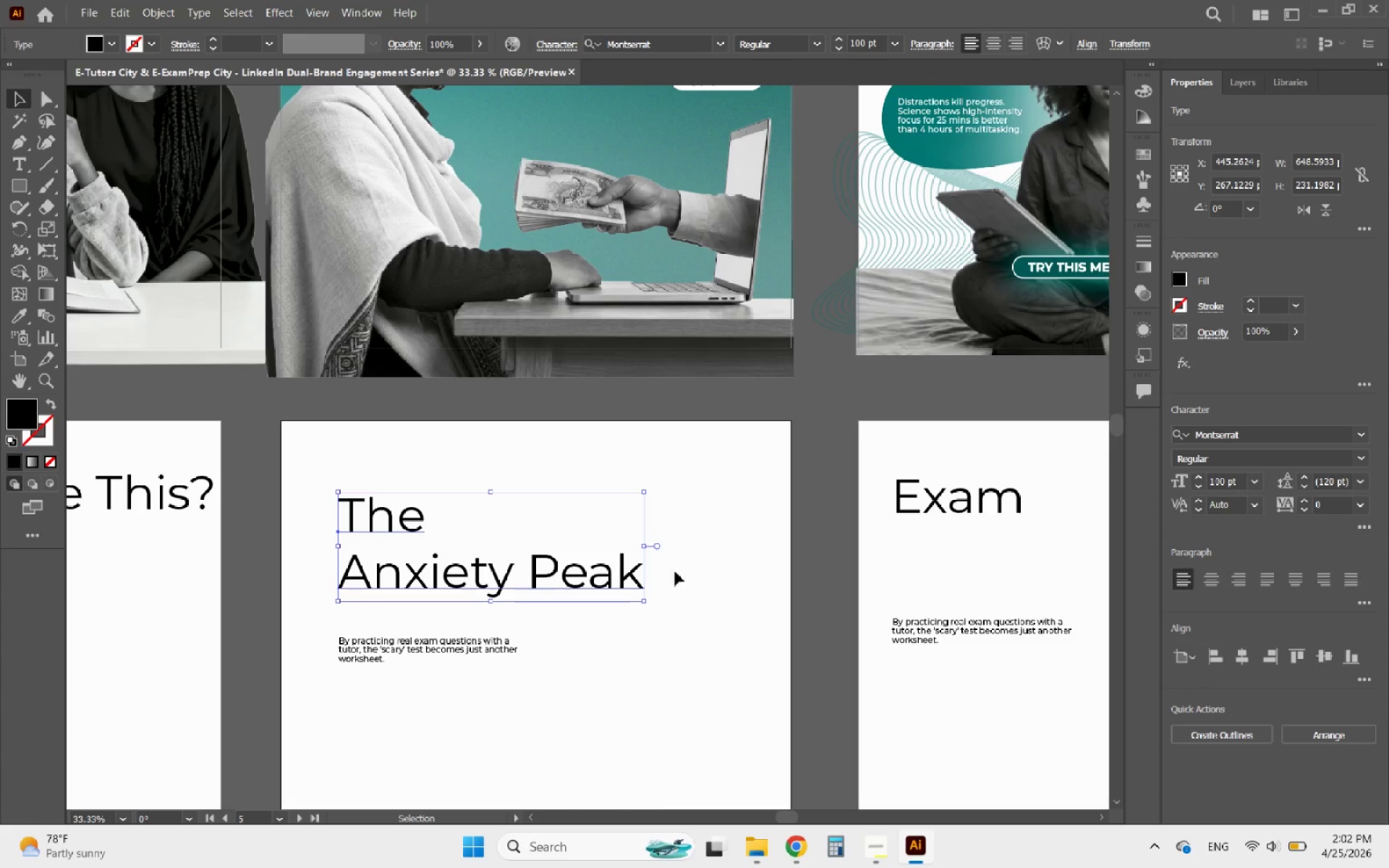 
left_click([679, 602])
 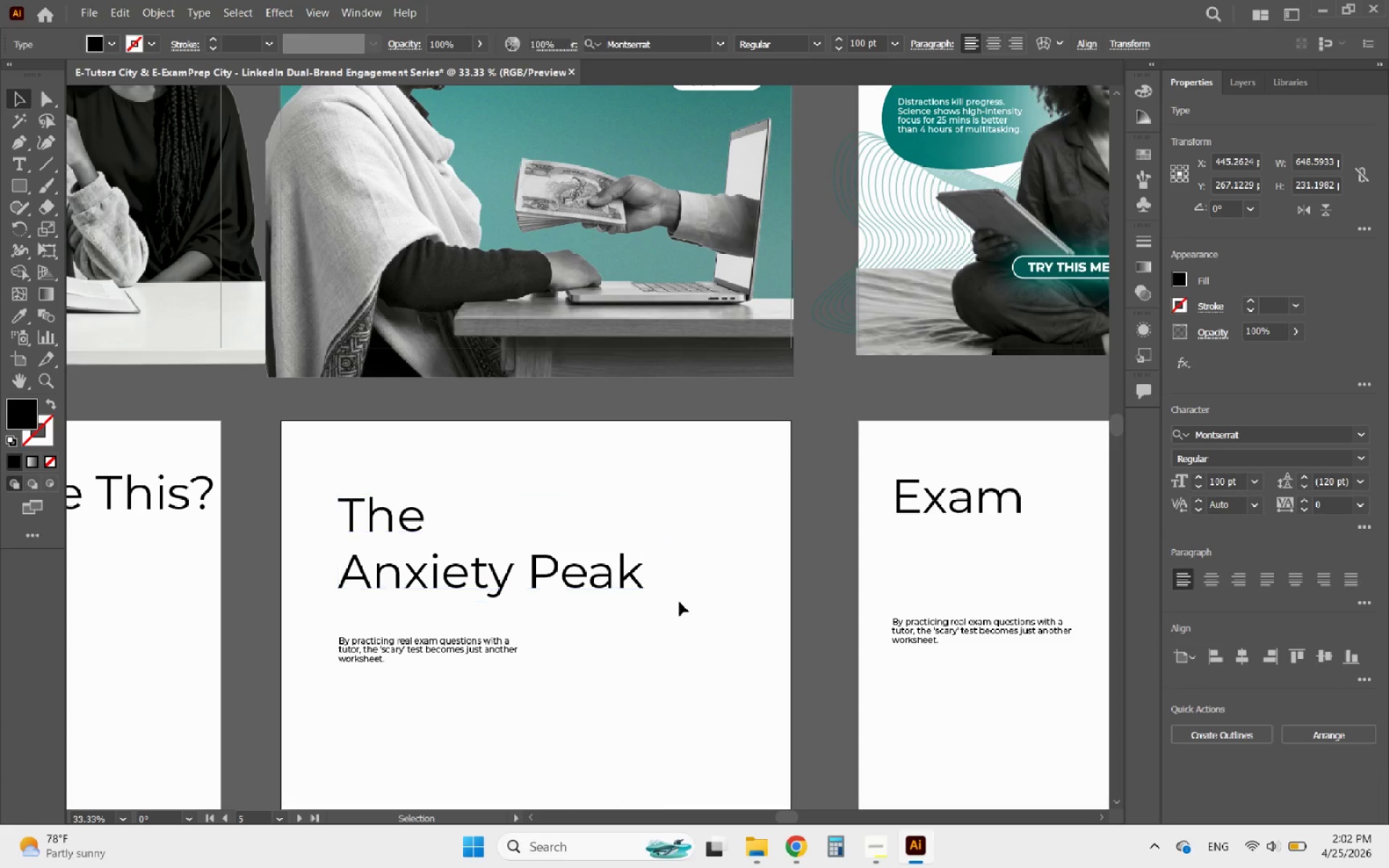 
key(Control+V)
 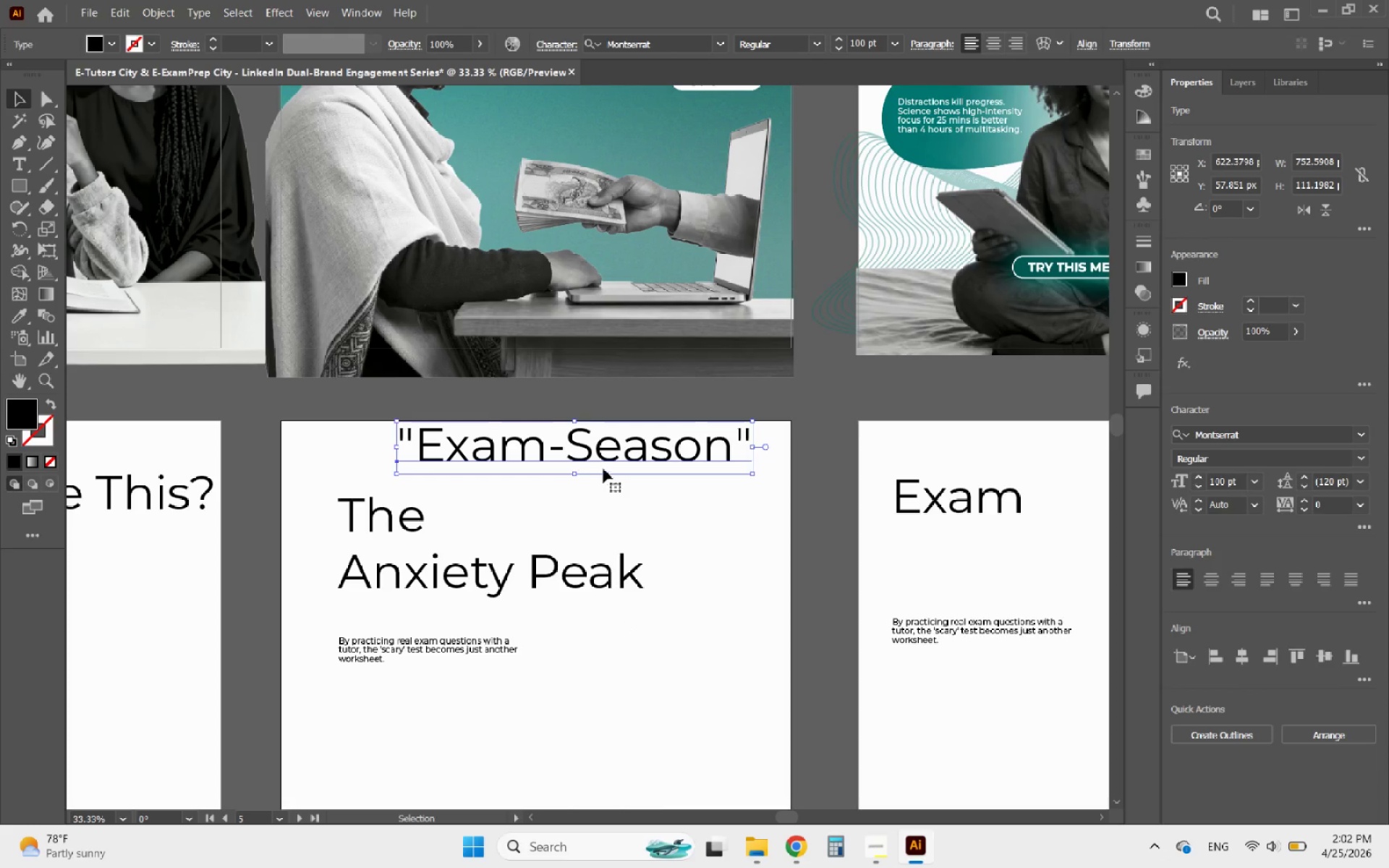 
left_click_drag(start_coordinate=[600, 458], to_coordinate=[562, 712])
 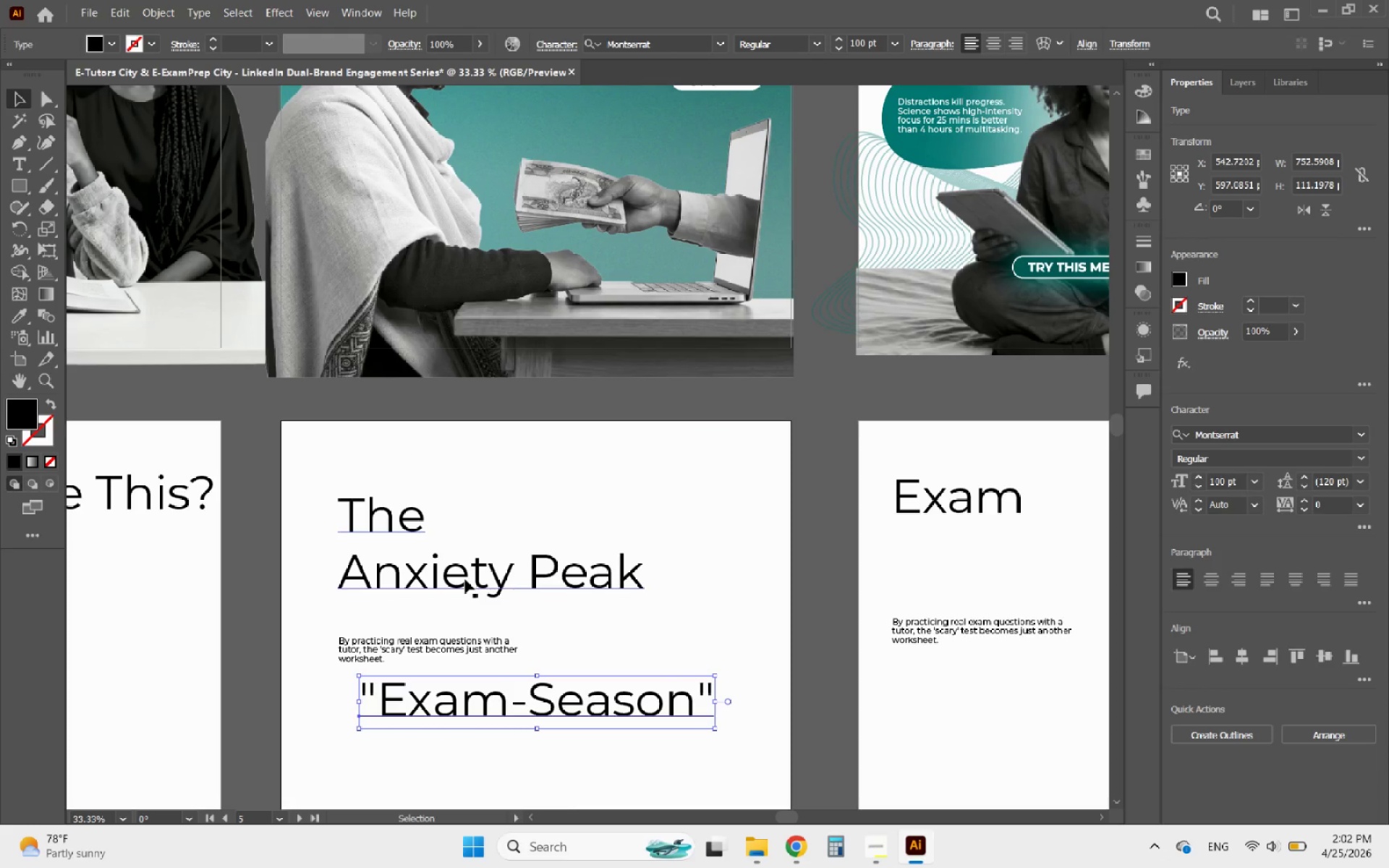 
double_click([465, 579])
 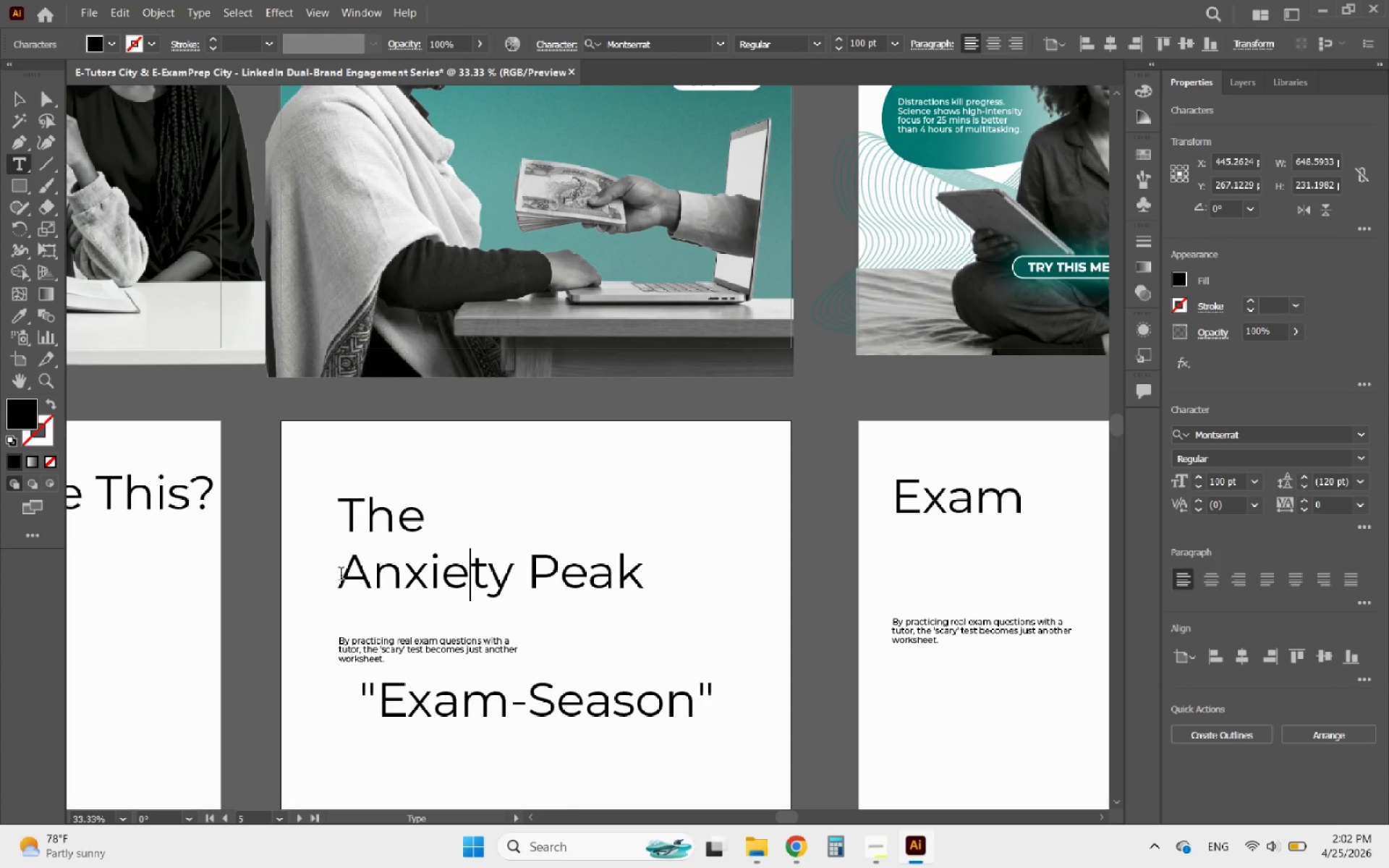 
left_click_drag(start_coordinate=[344, 574], to_coordinate=[723, 576])
 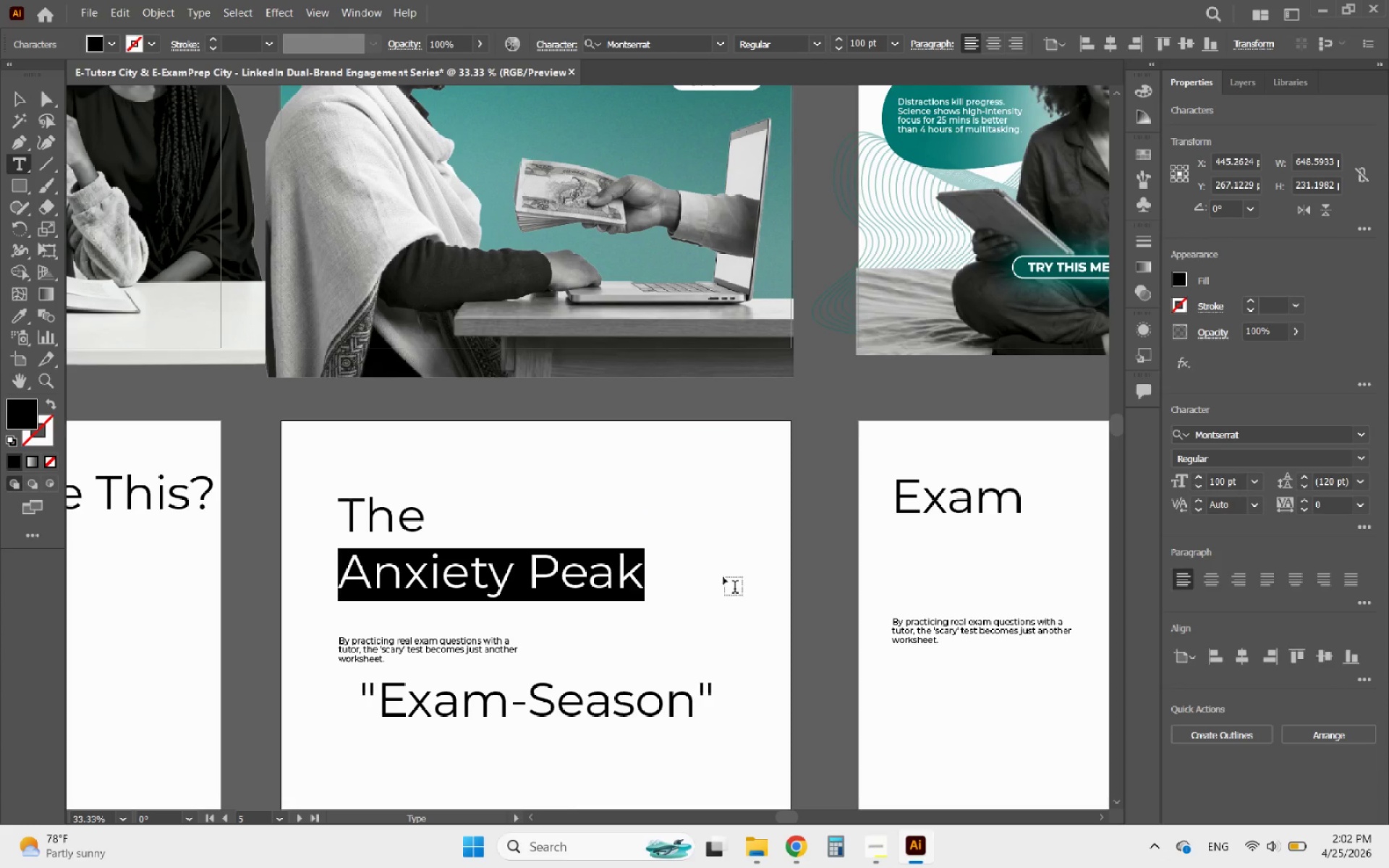 
key(Control+X)
 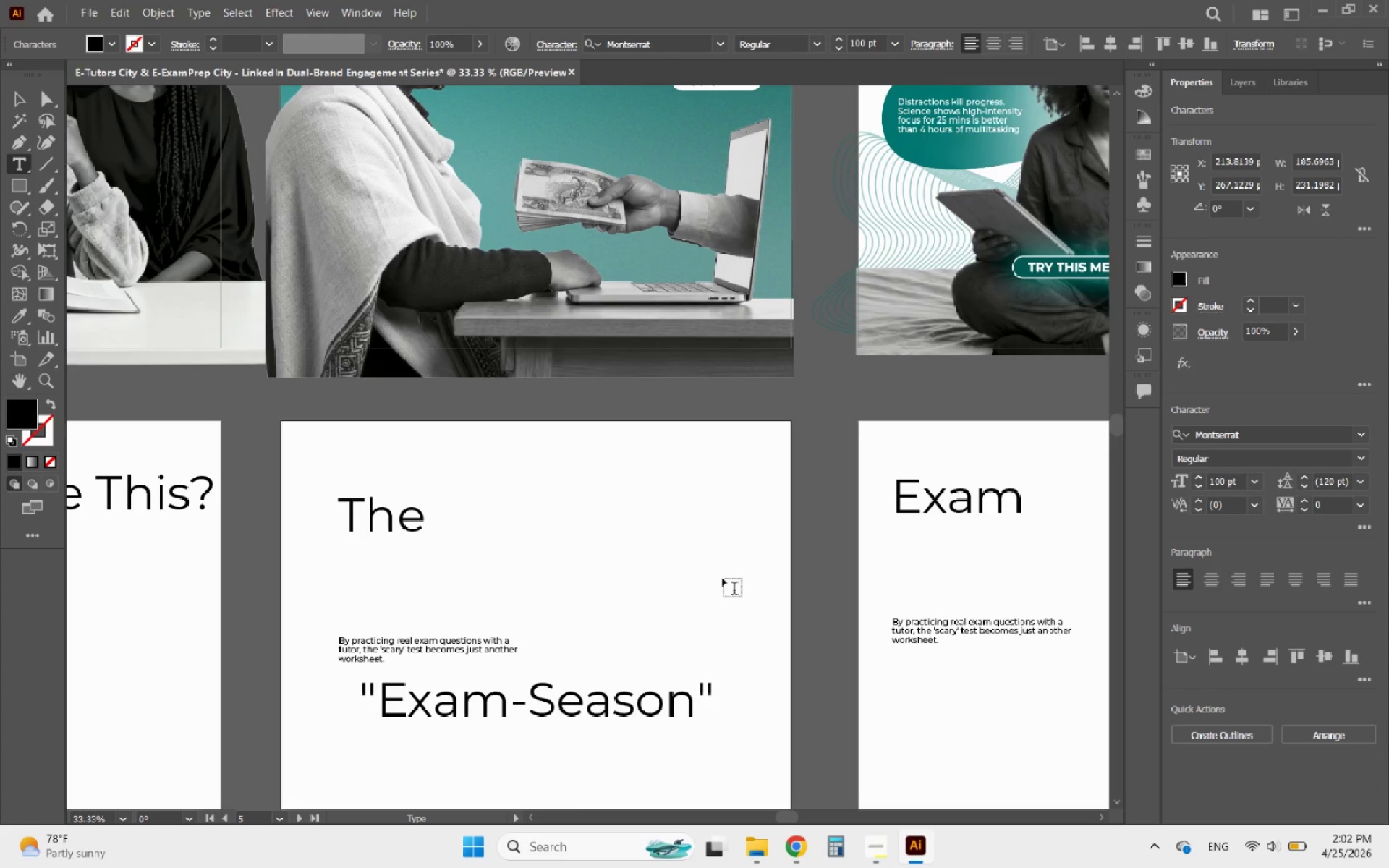 
key(Control+Z)
 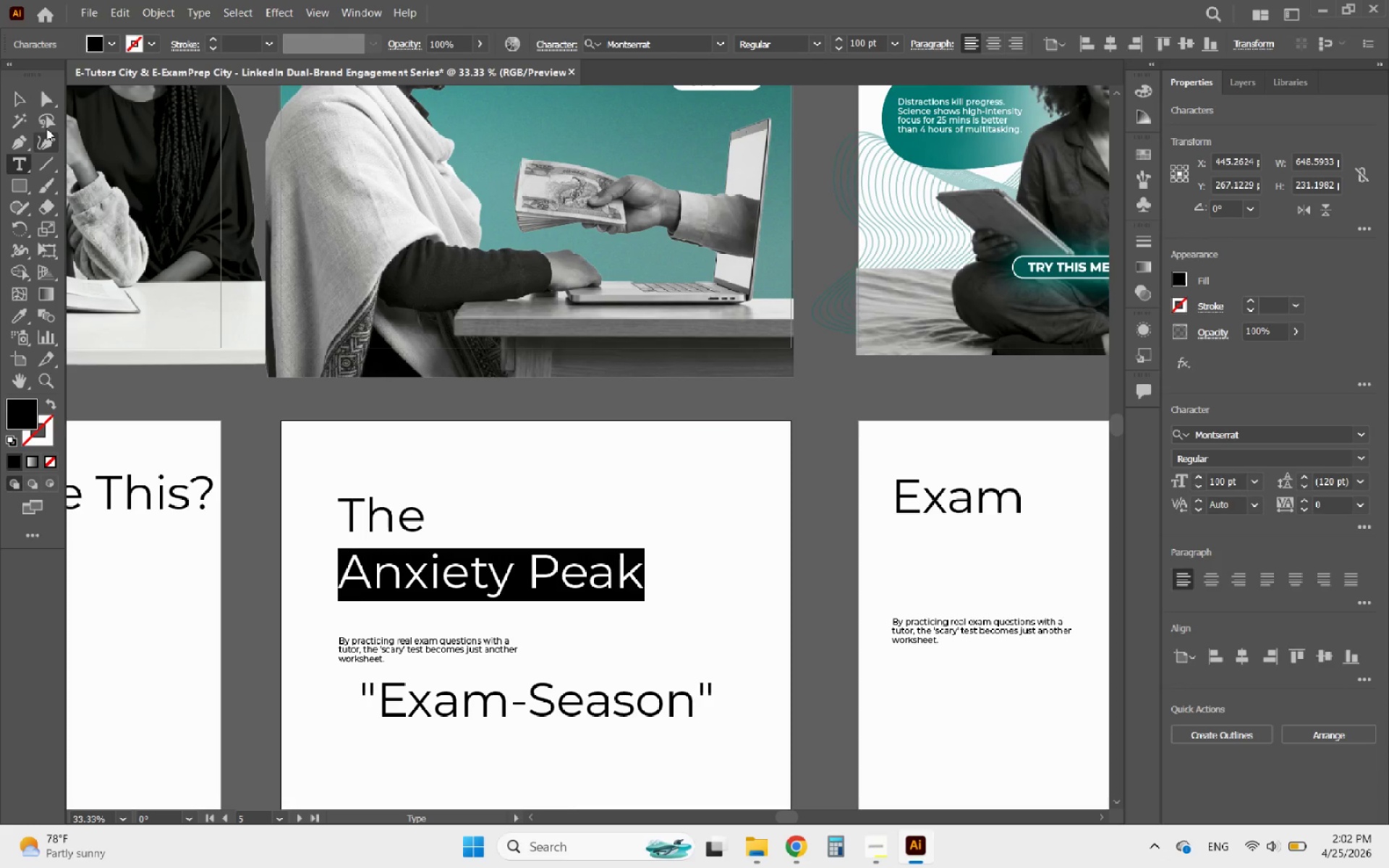 
left_click([19, 106])
 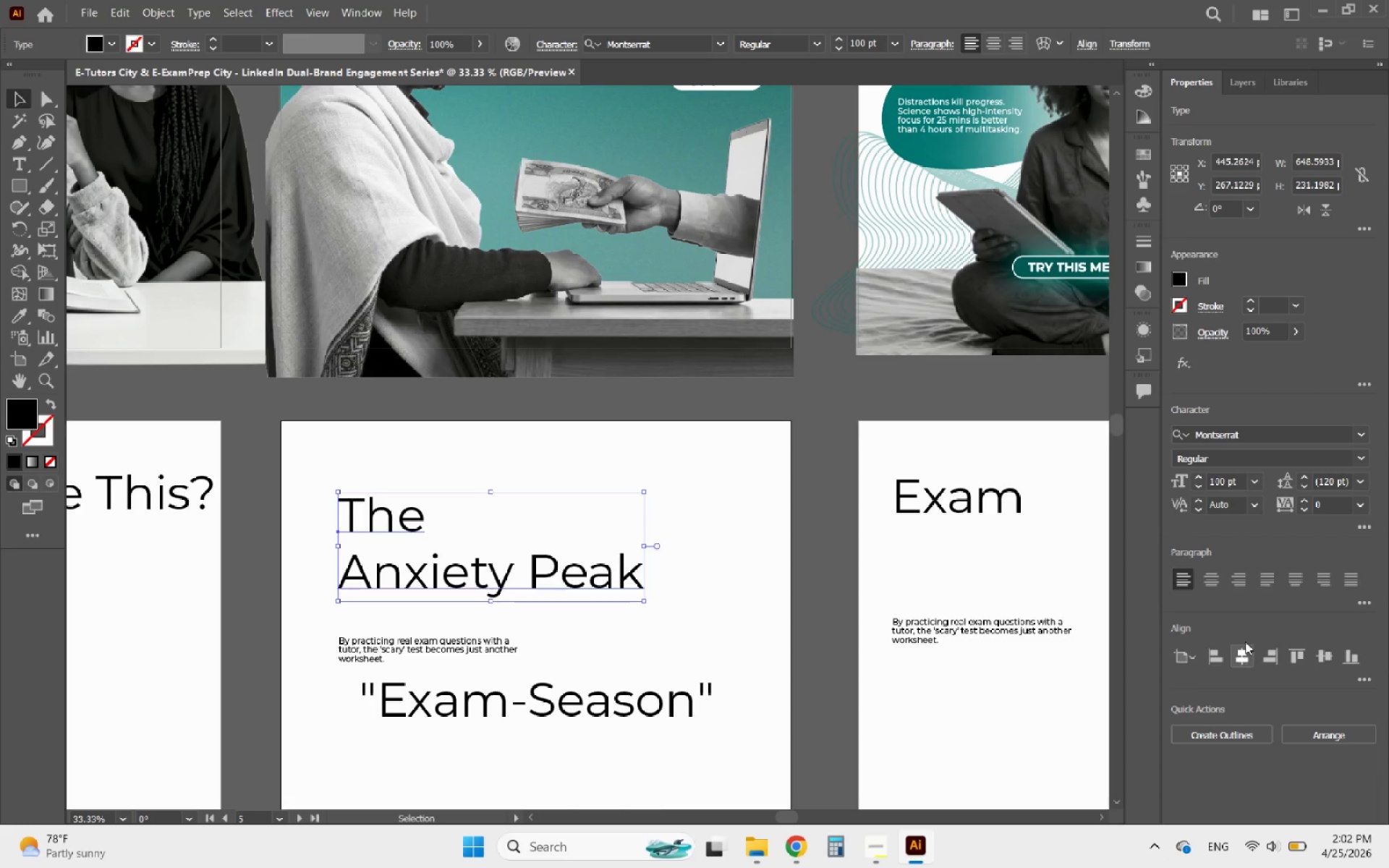 
left_click([1216, 586])
 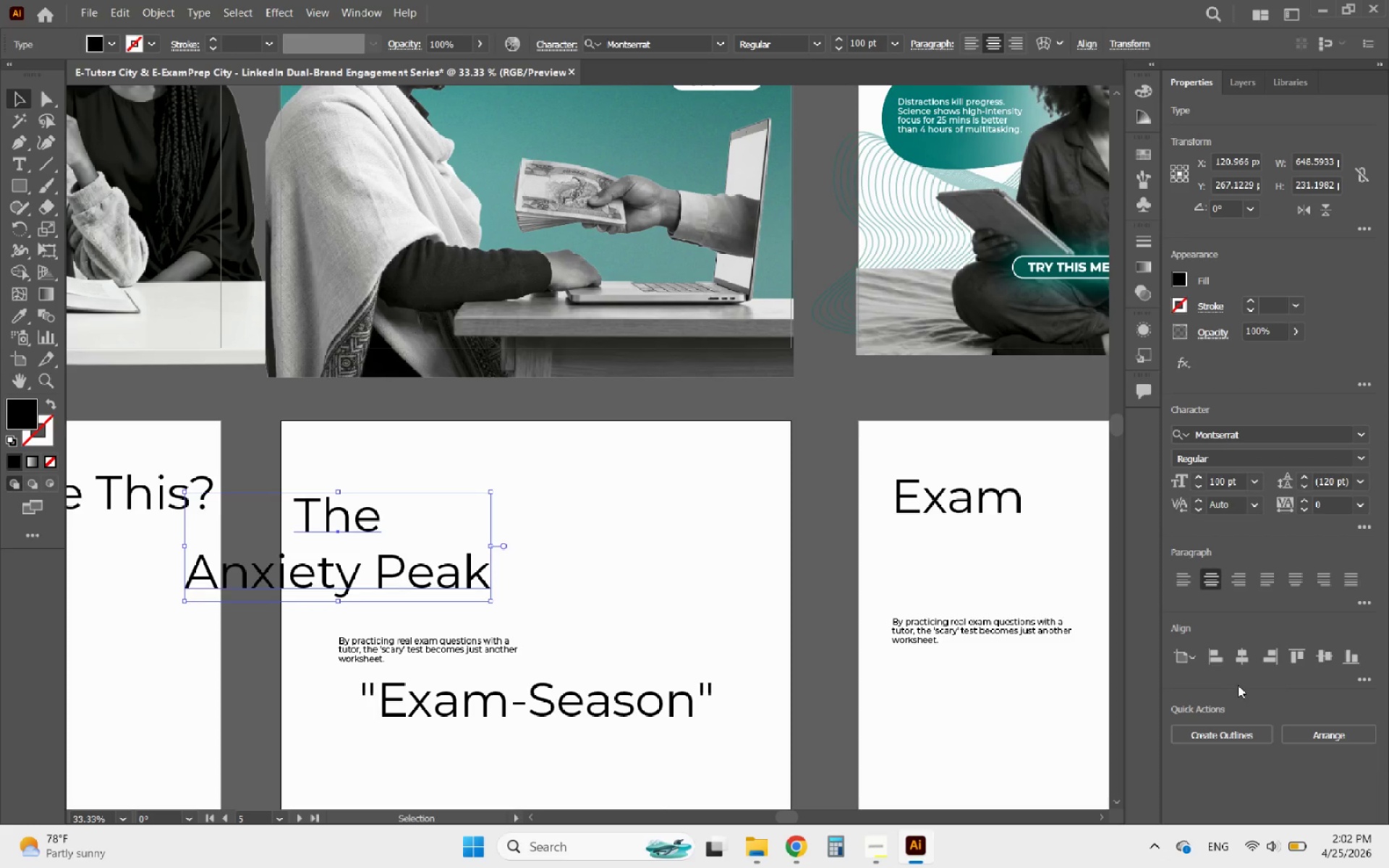 
left_click([1240, 663])
 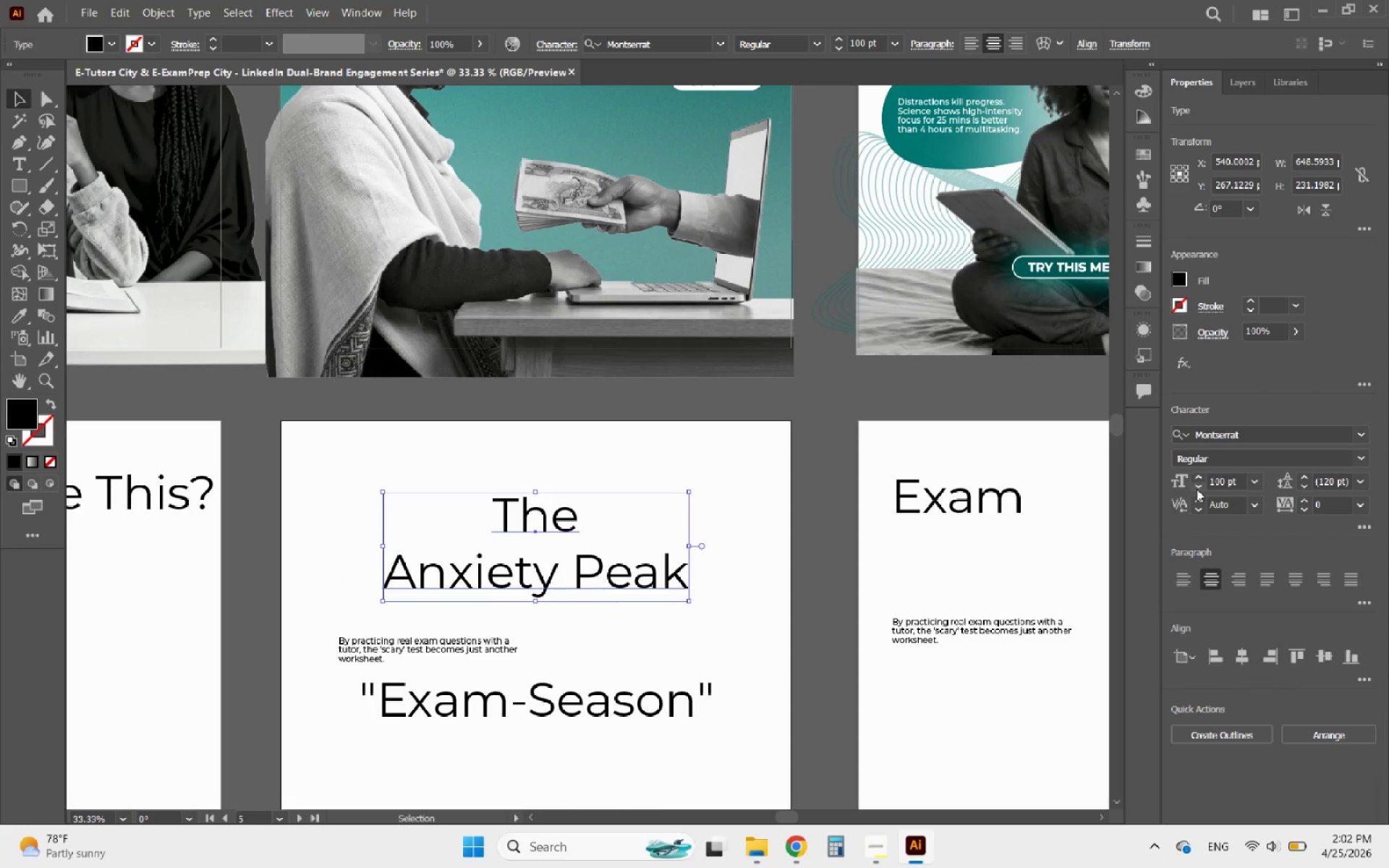 
hold_key(key=AltLeft, duration=1.25)
scroll: coordinate [606, 736], scroll_direction: down, amount: 4.0
 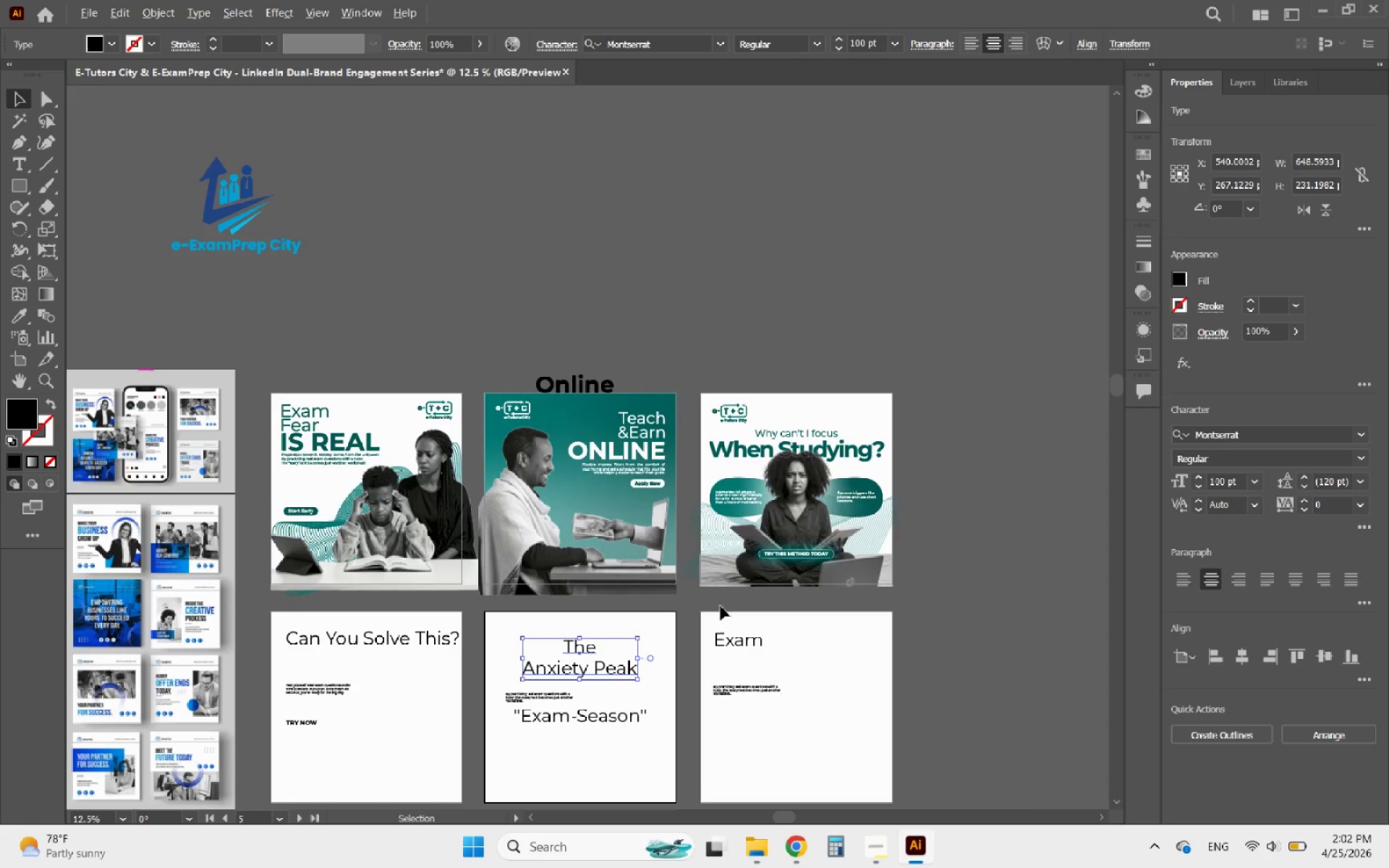 
scroll: coordinate [736, 574], scroll_direction: up, amount: 2.0
 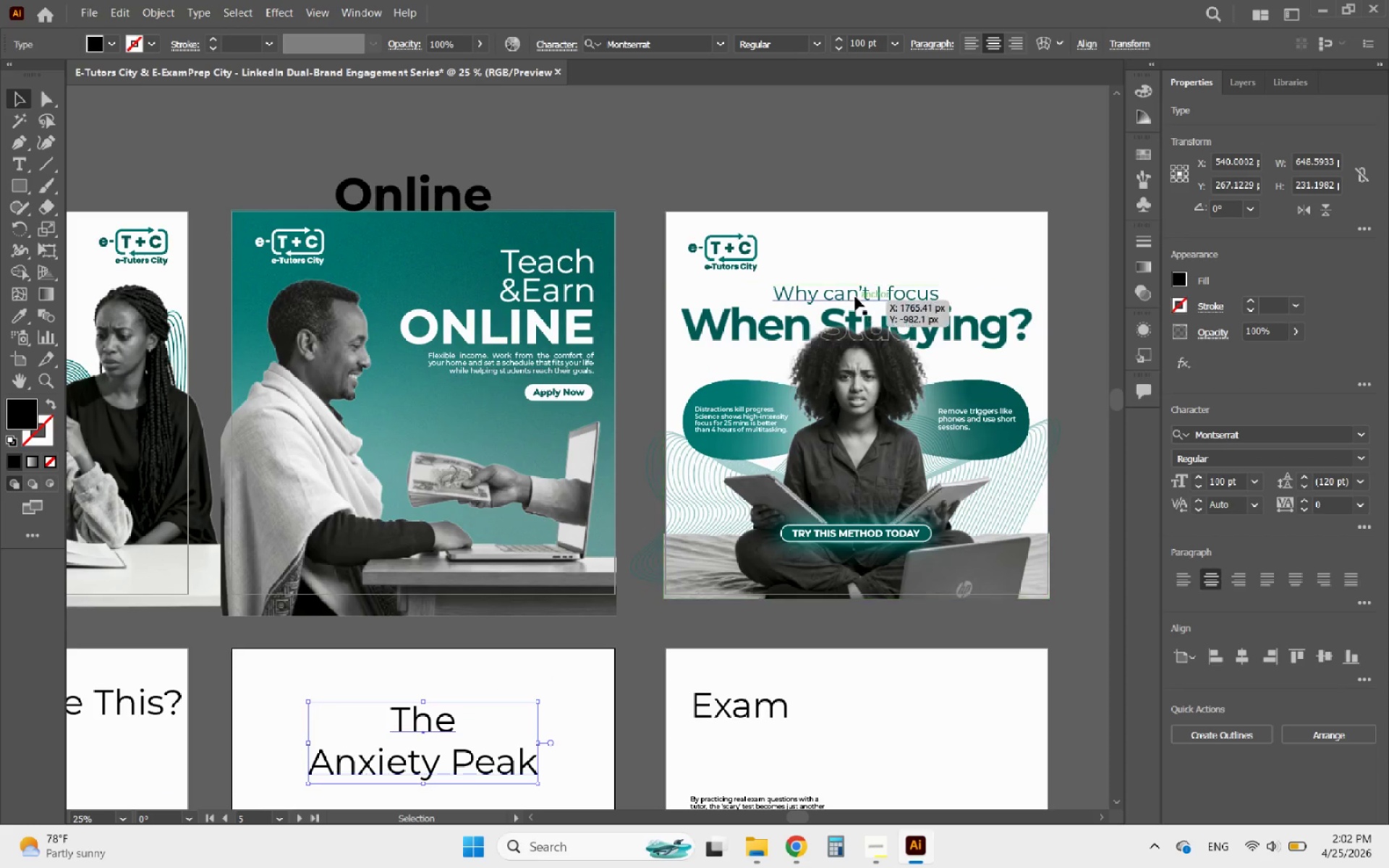 
left_click([851, 294])
 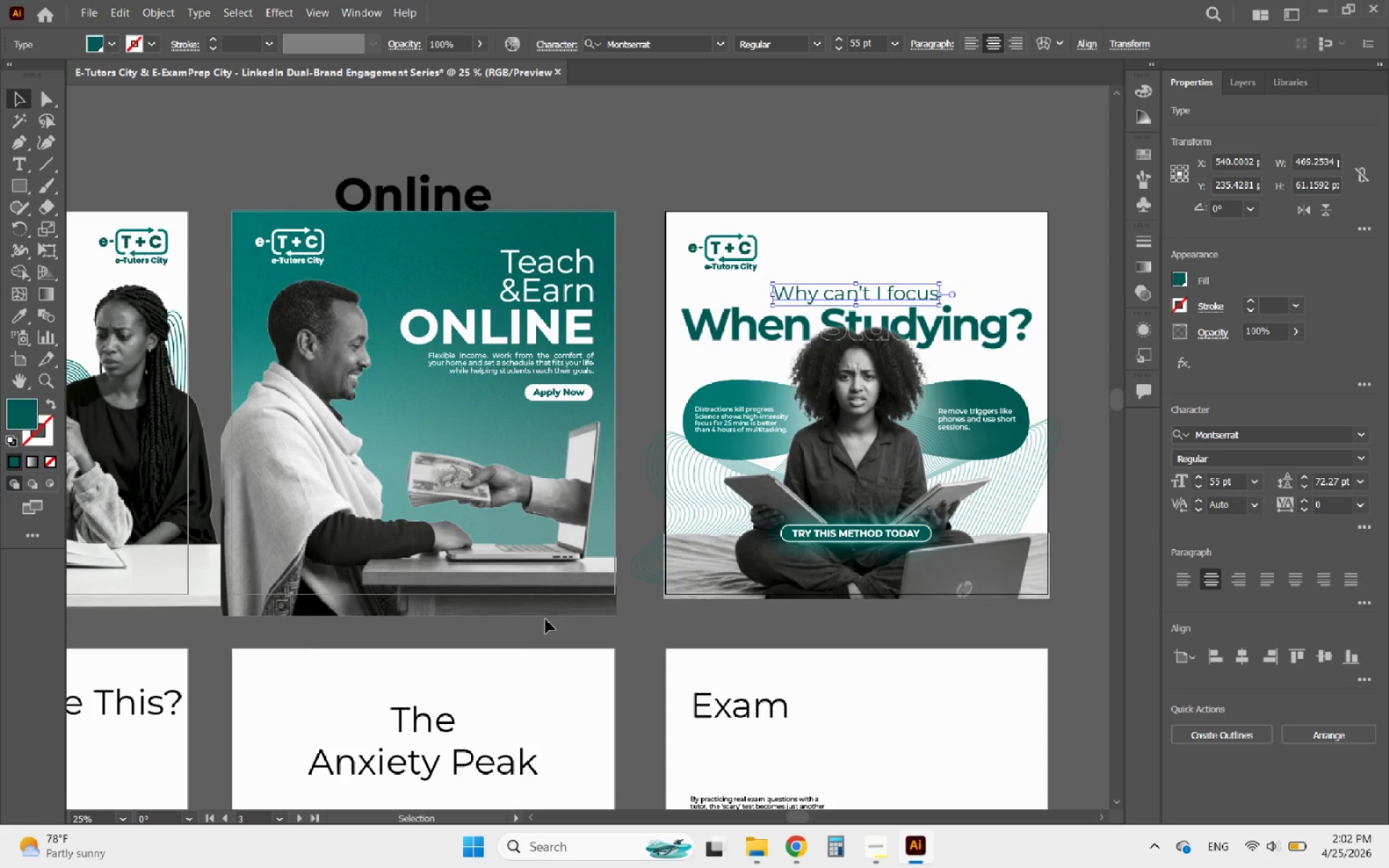 
left_click([445, 727])
 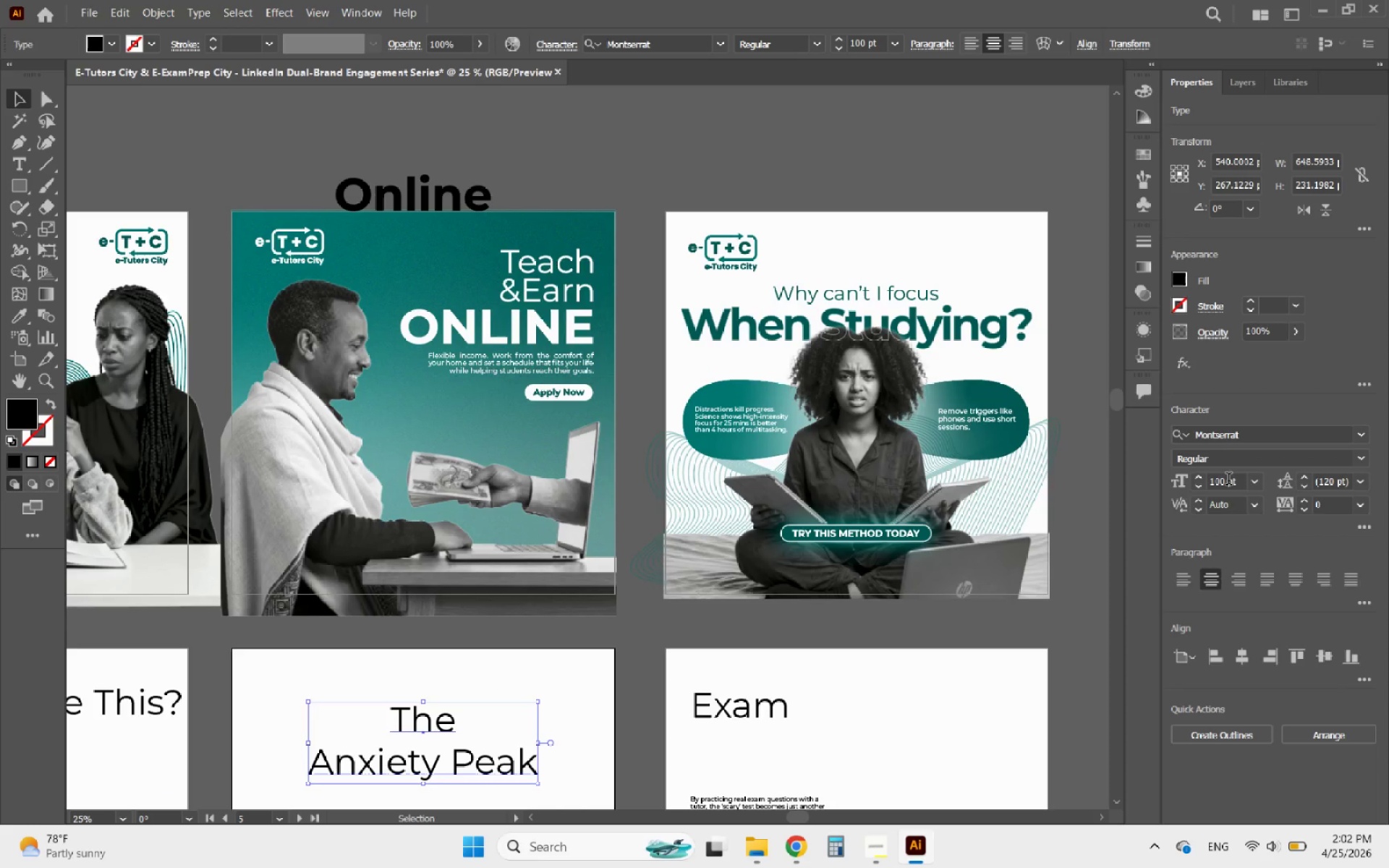 
left_click_drag(start_coordinate=[1220, 480], to_coordinate=[1188, 480])
 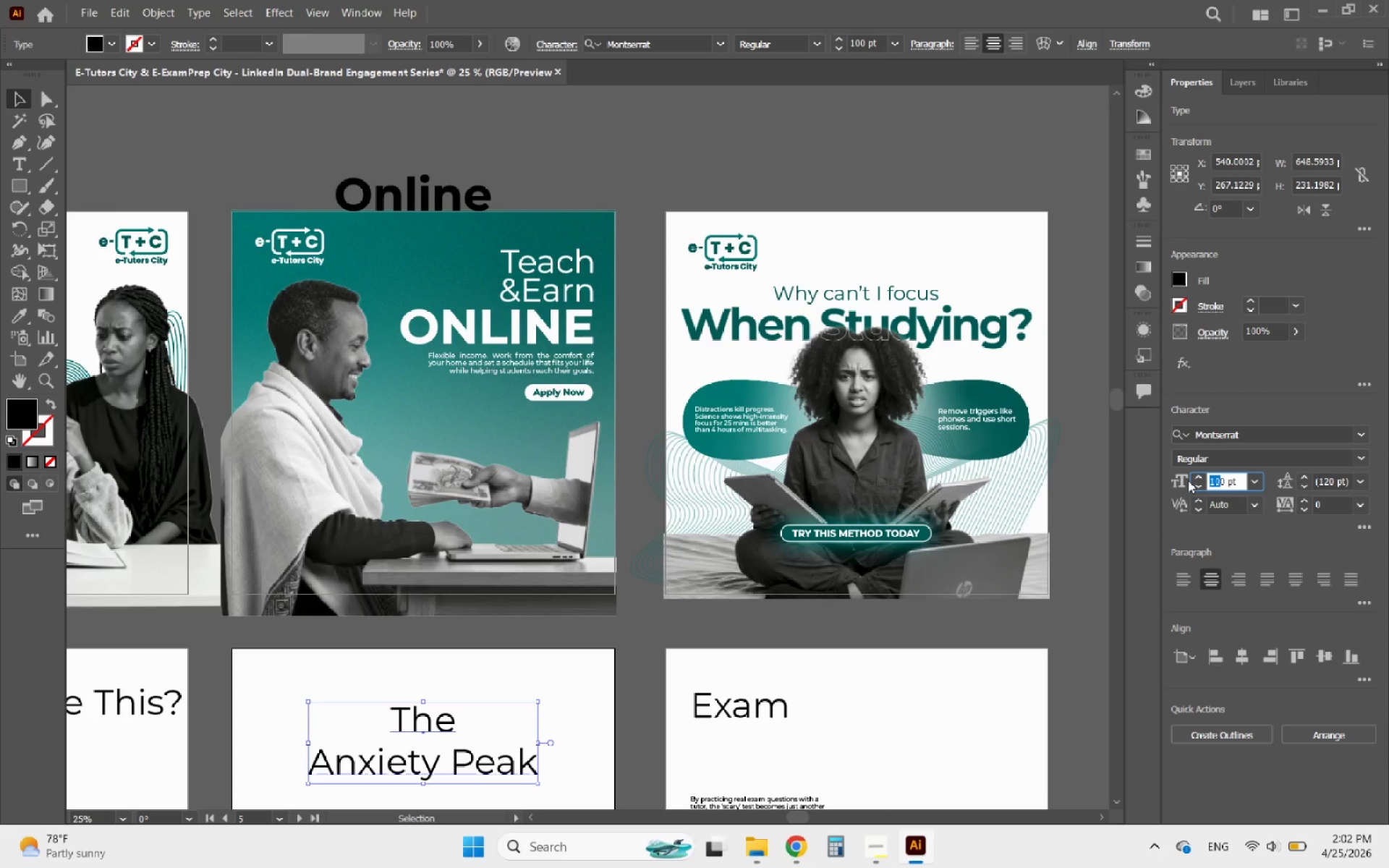 
key(5)
 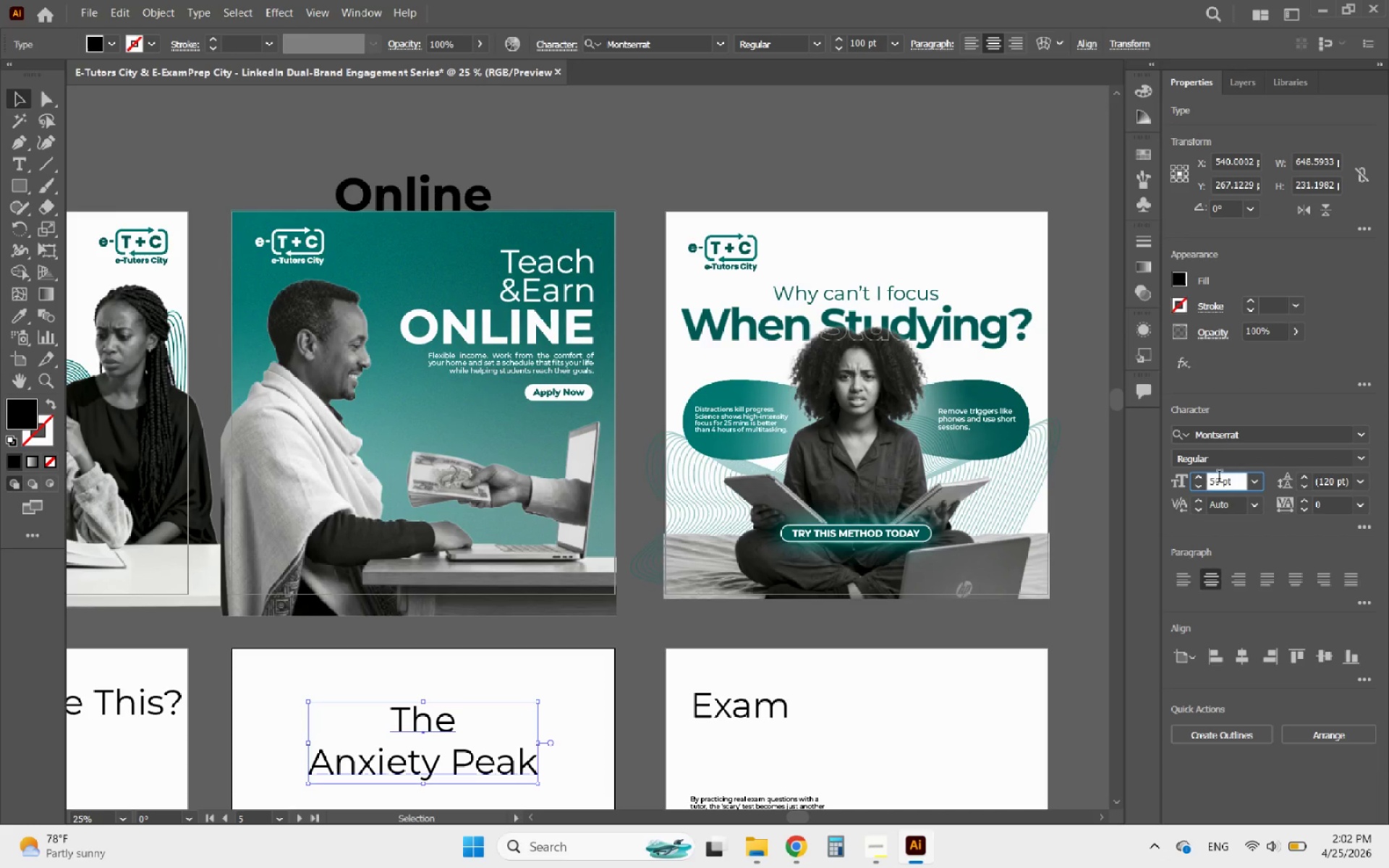 
left_click_drag(start_coordinate=[1219, 478], to_coordinate=[1213, 480])
 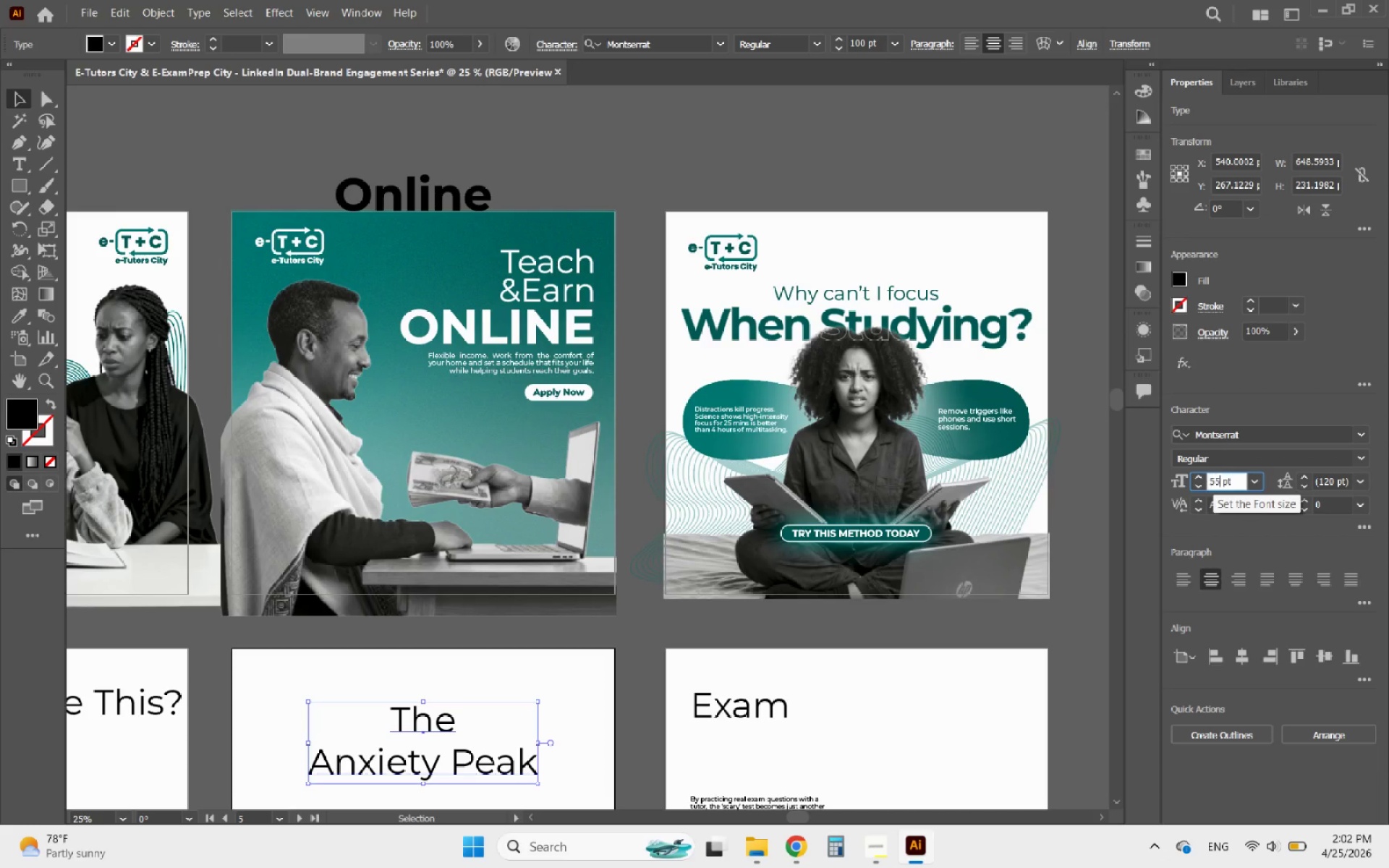 
key(5)
 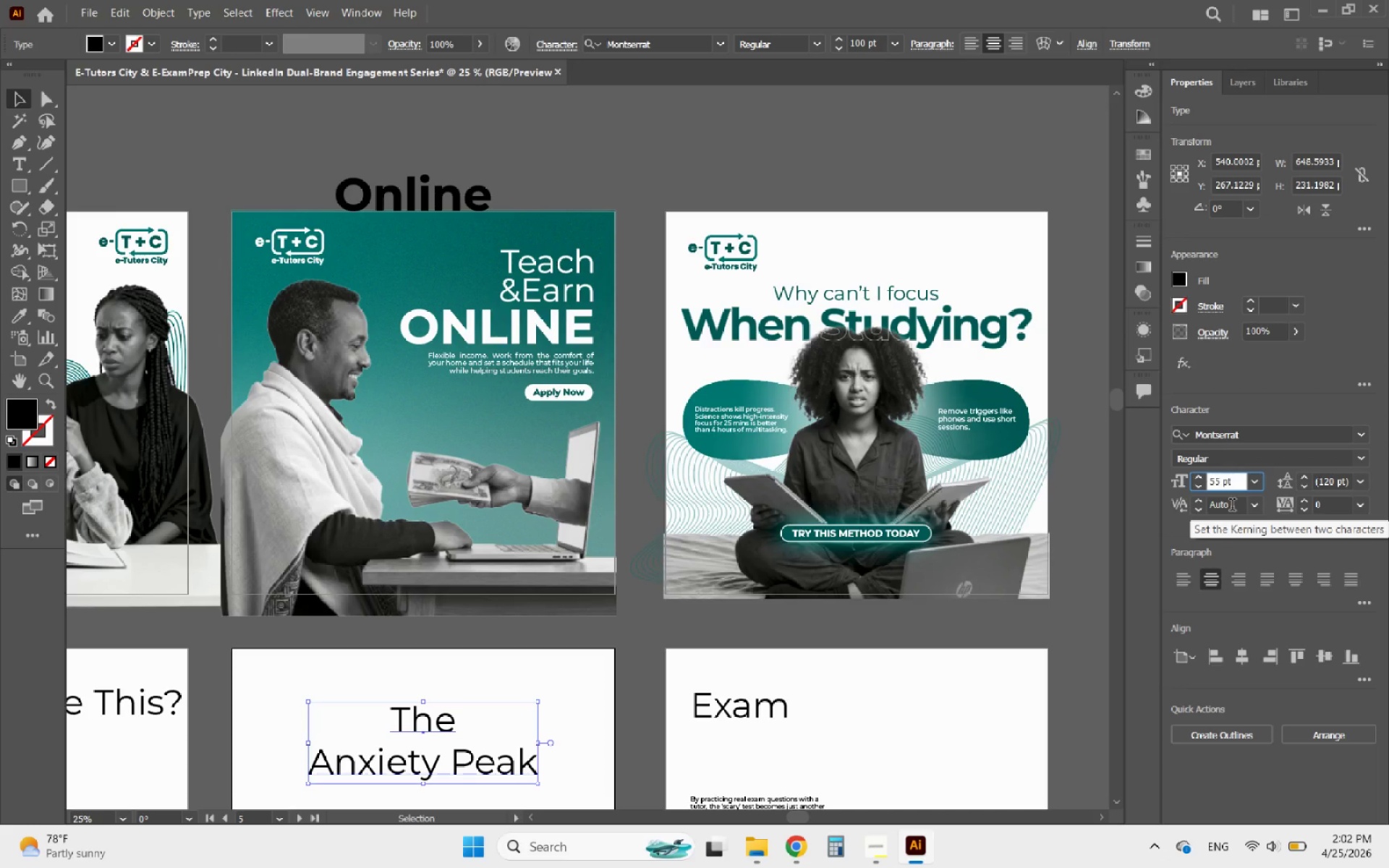 
key(Enter)
 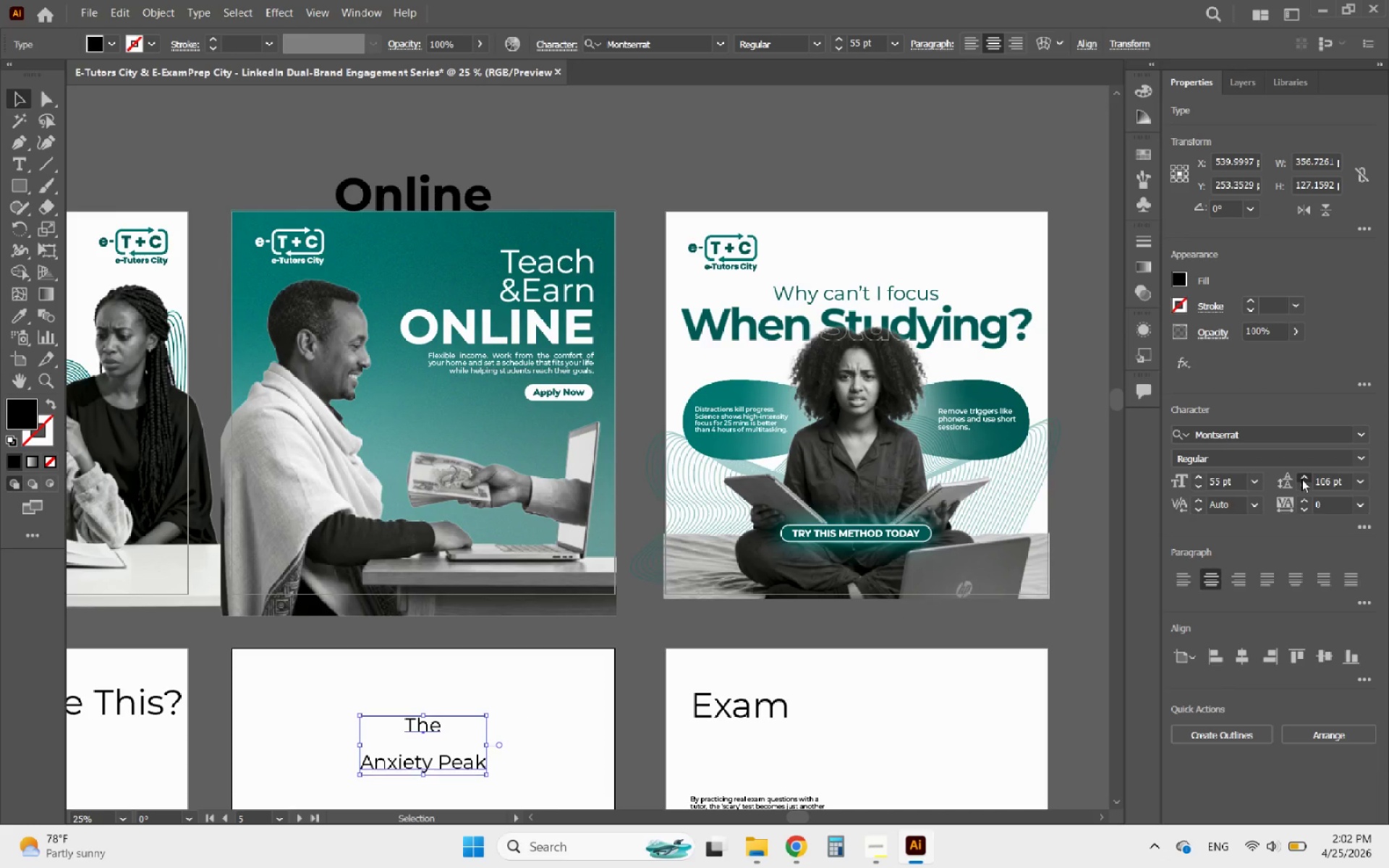 
wait(6.7)
 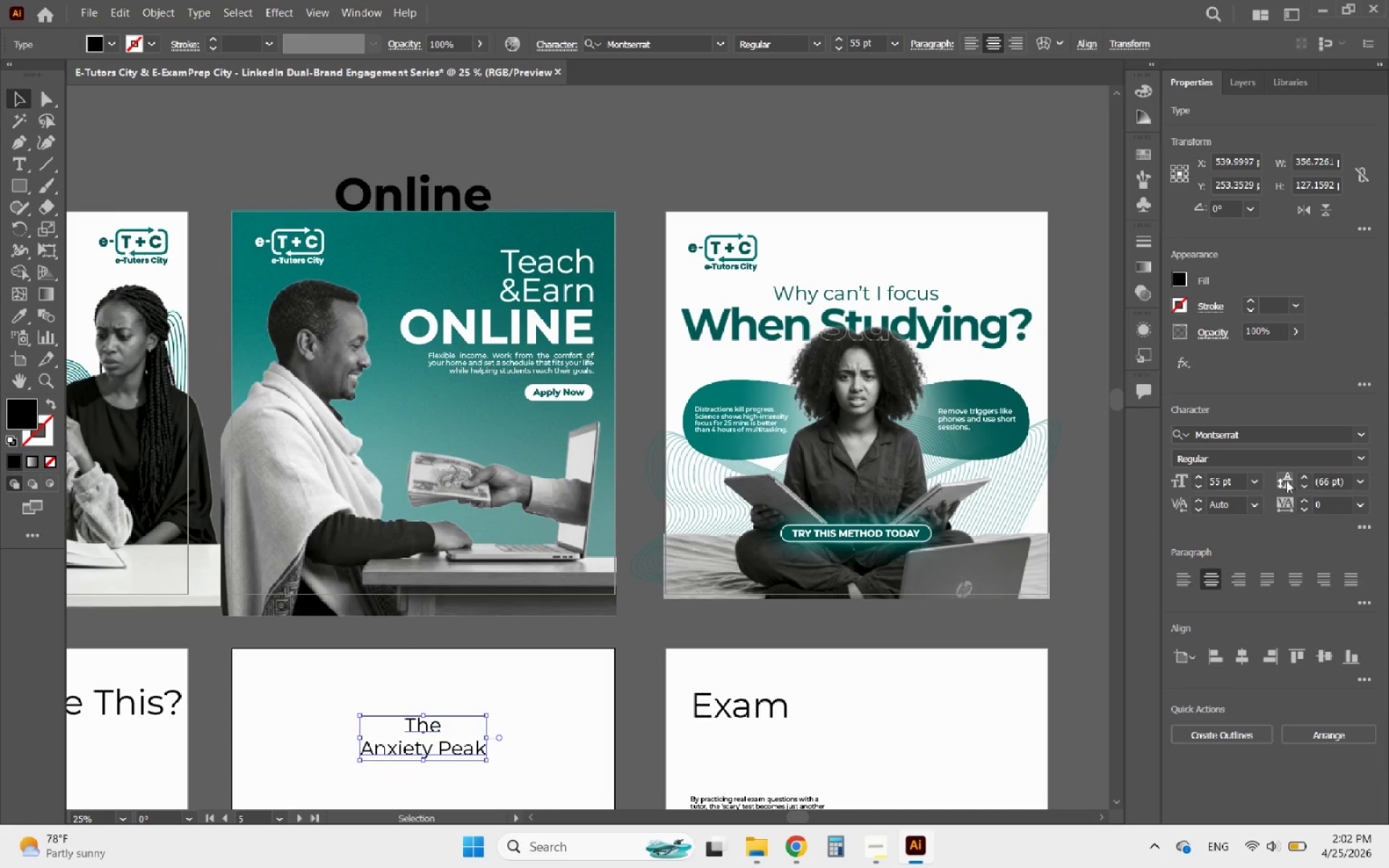 
left_click([1301, 479])
 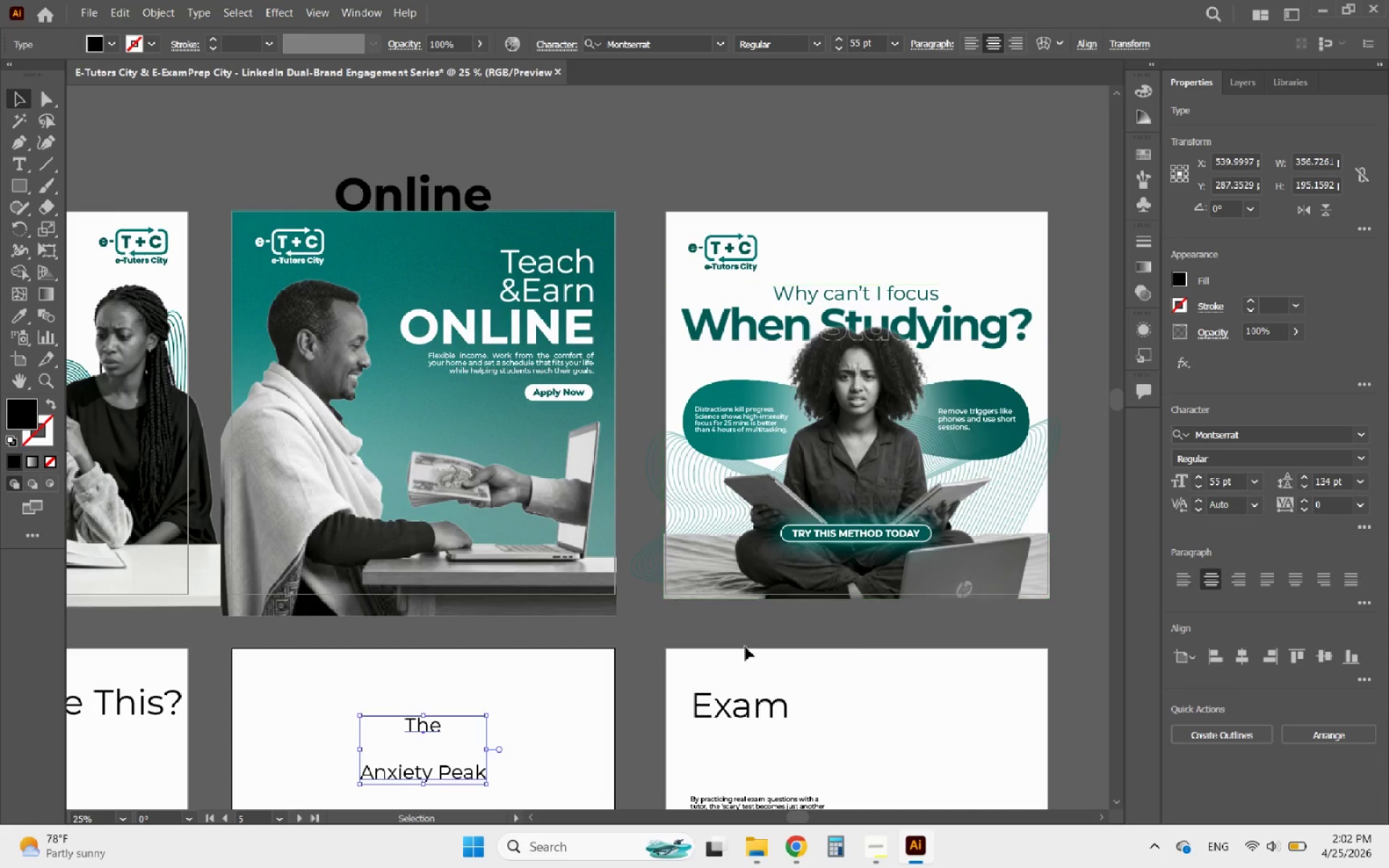 
hold_key(key=AltLeft, duration=1.33)
scroll: coordinate [650, 667], scroll_direction: up, amount: 1.0
 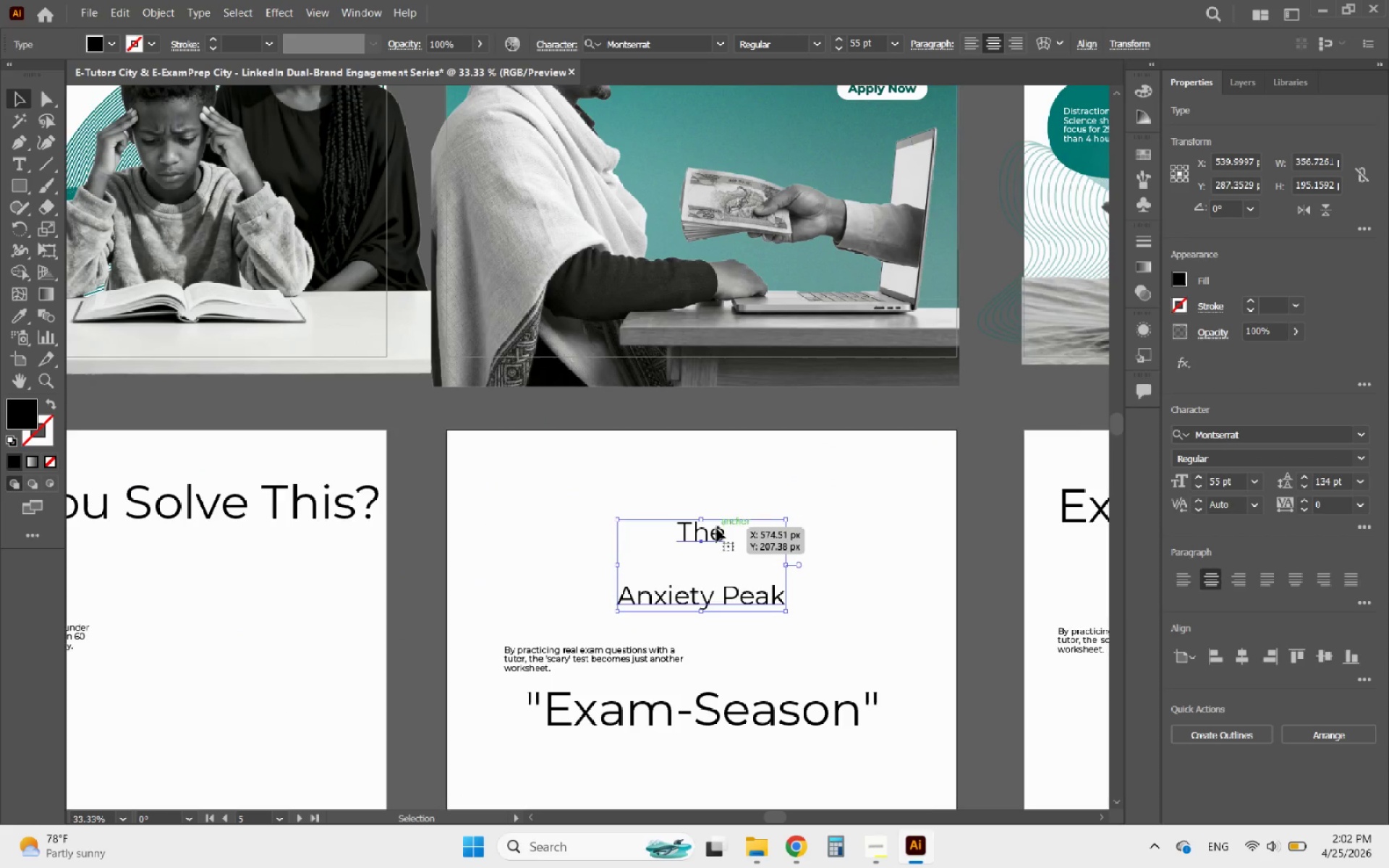 
left_click_drag(start_coordinate=[713, 528], to_coordinate=[710, 488])
 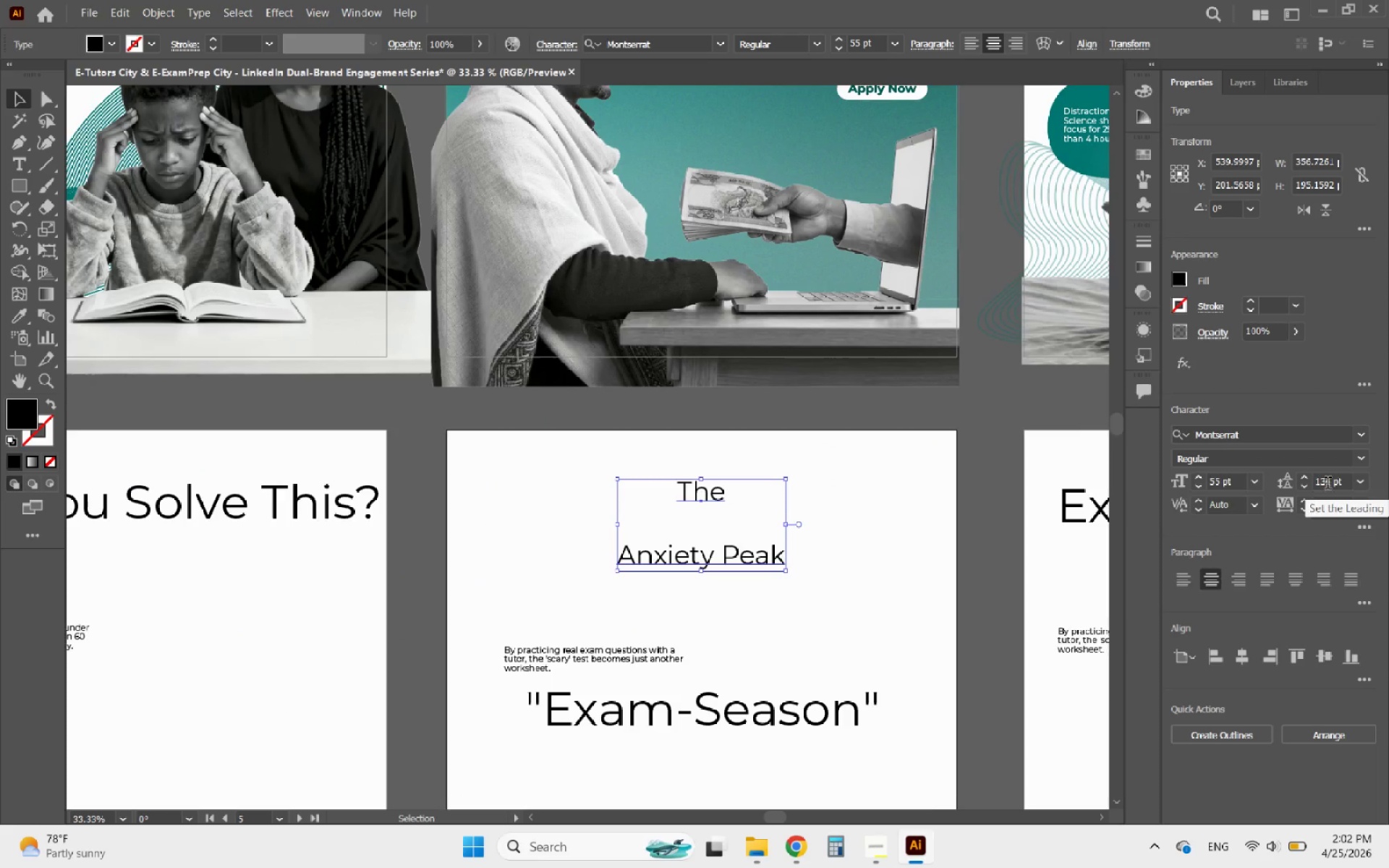 
left_click_drag(start_coordinate=[1331, 484], to_coordinate=[1307, 484])
 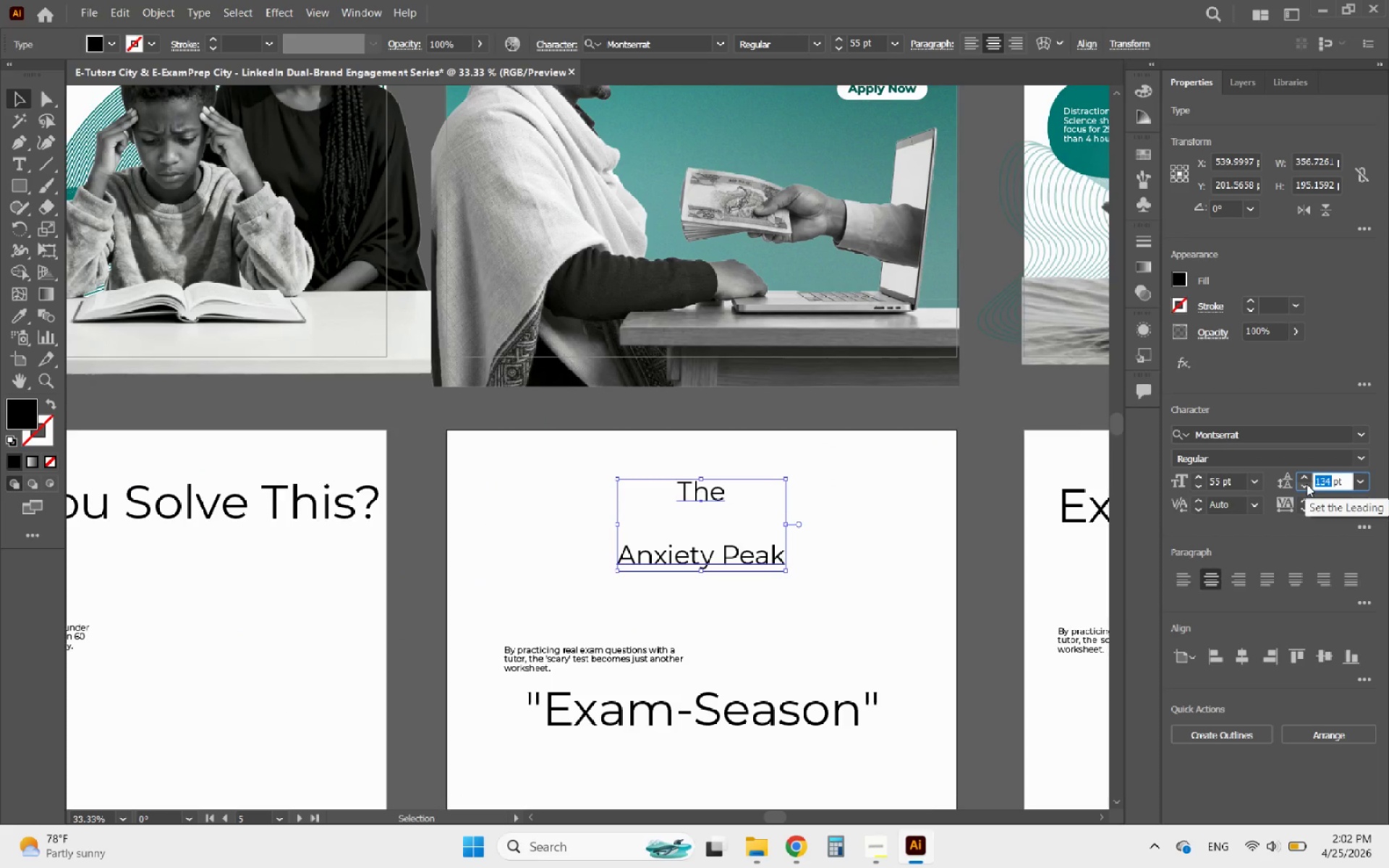 
type(200)
 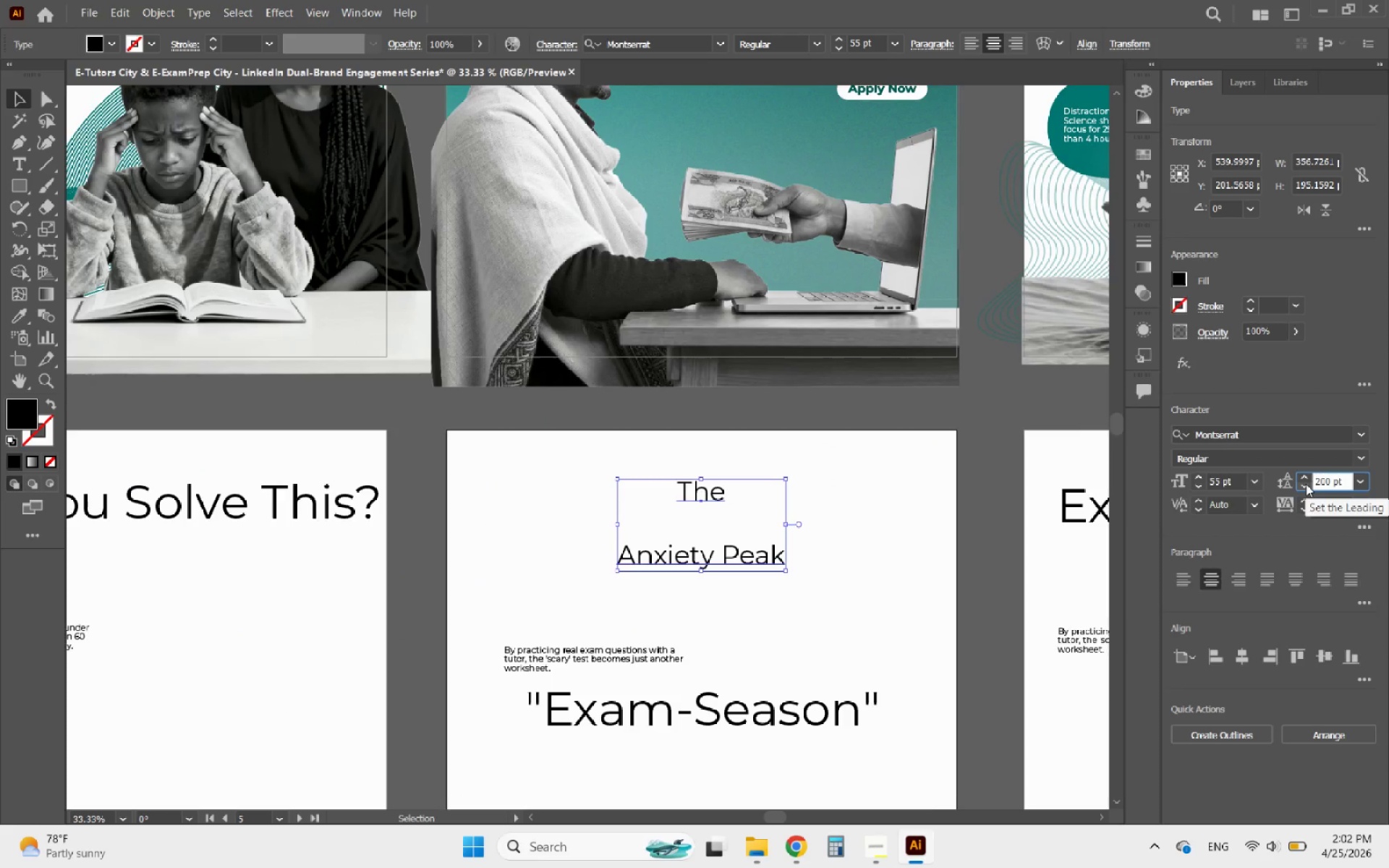 
key(Enter)
 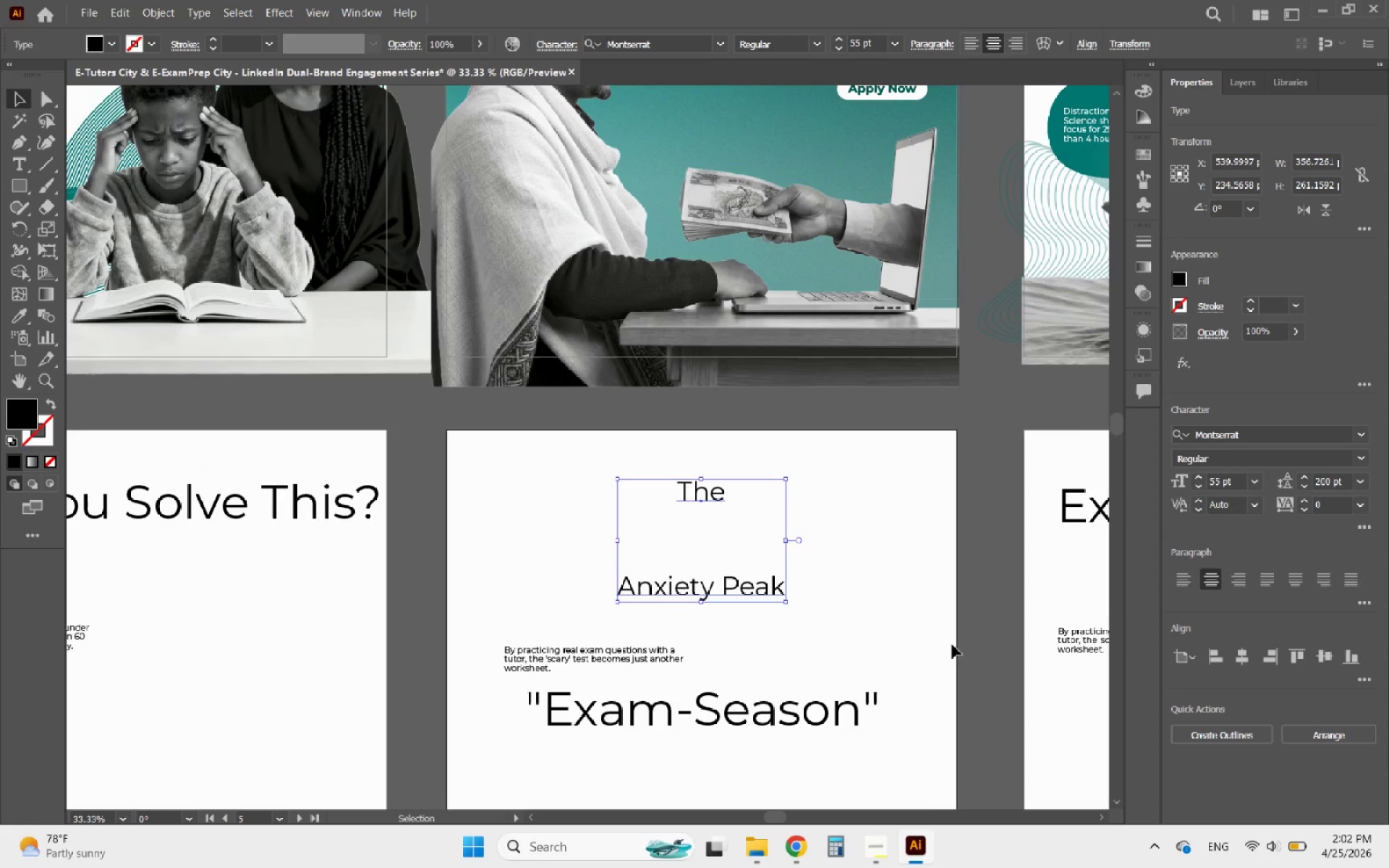 
left_click([752, 718])
 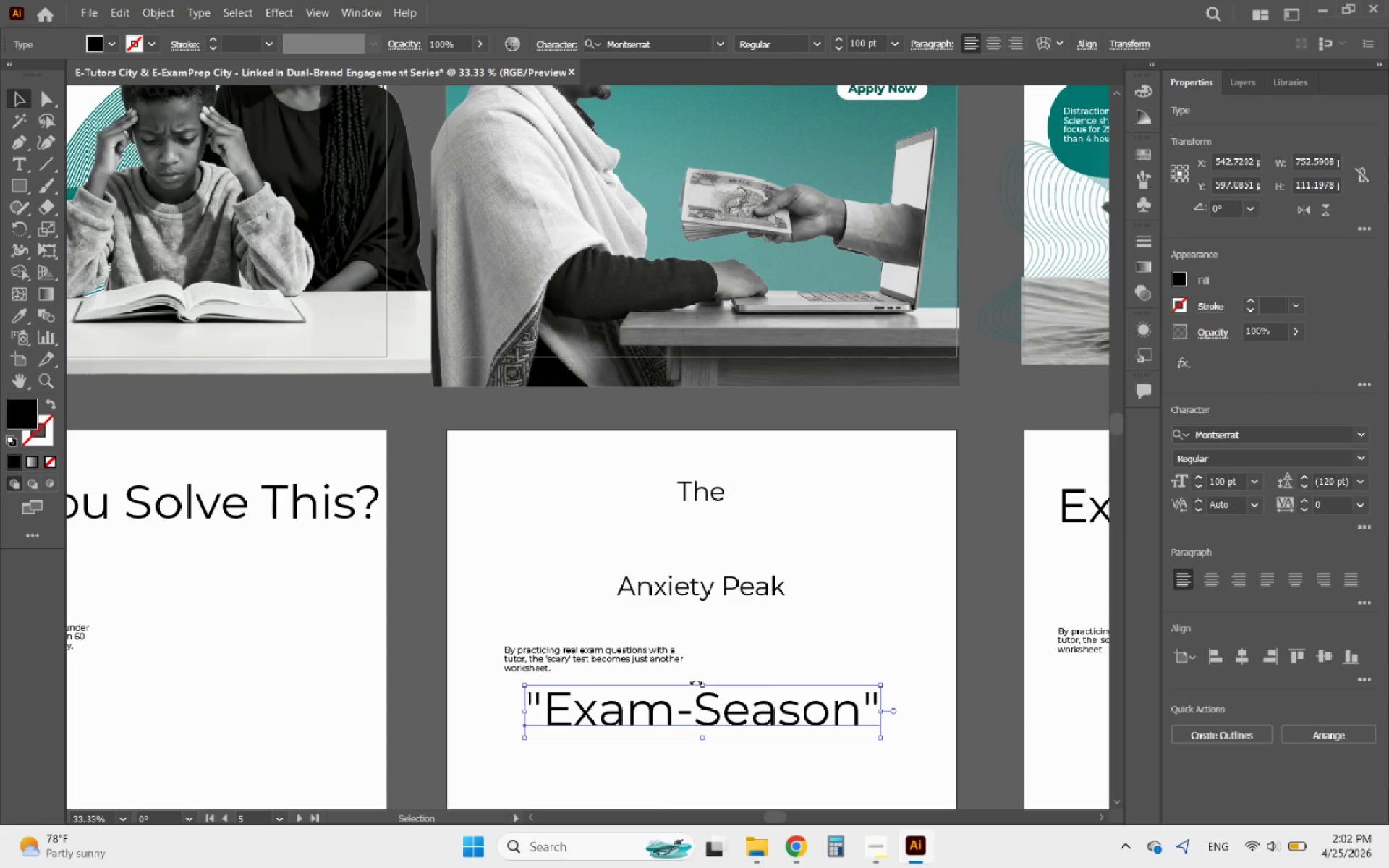 
hold_key(key=ShiftLeft, duration=2.31)
left_click_drag(start_coordinate=[700, 681], to_coordinate=[702, 671])
 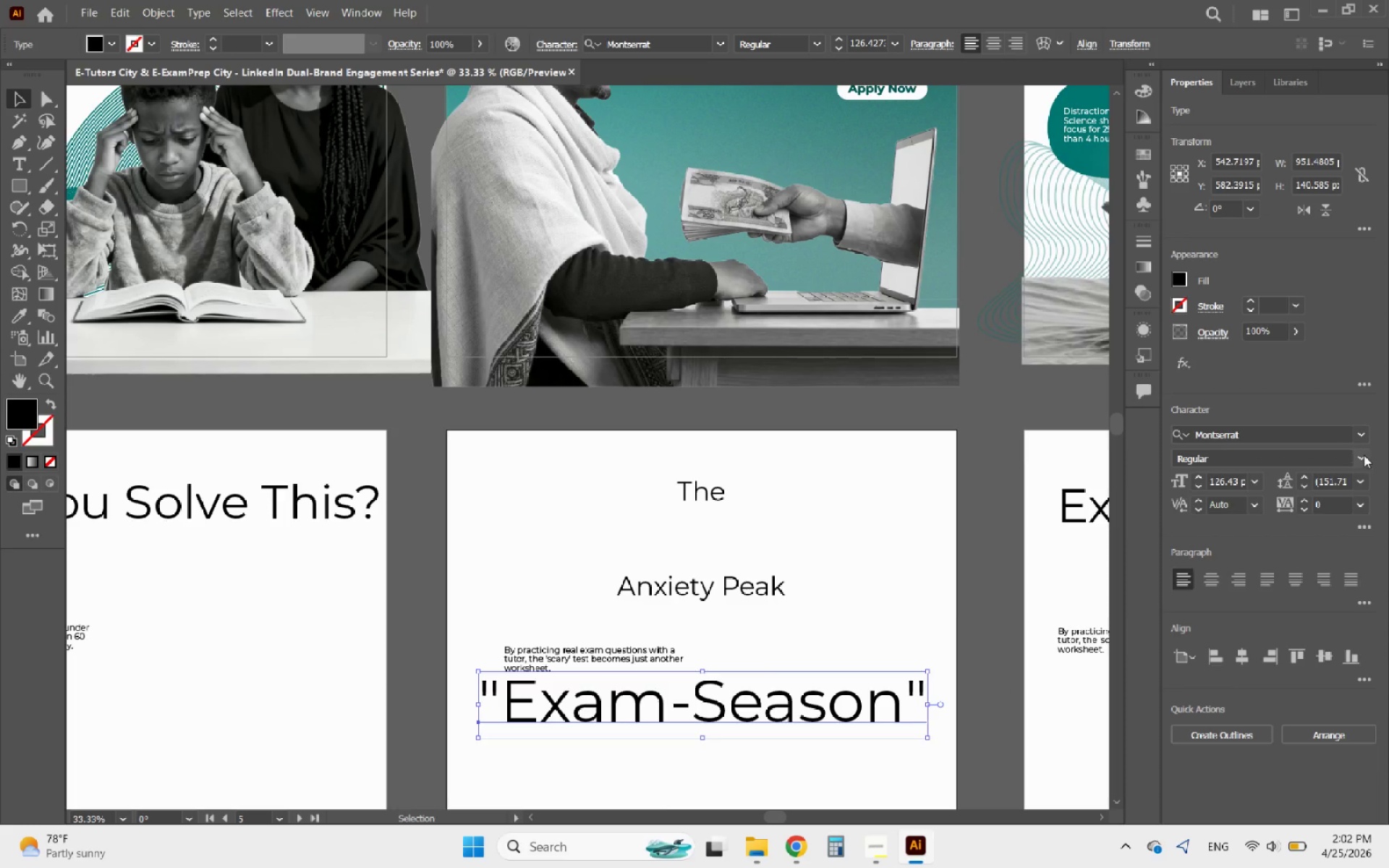 
left_click([1367, 455])
 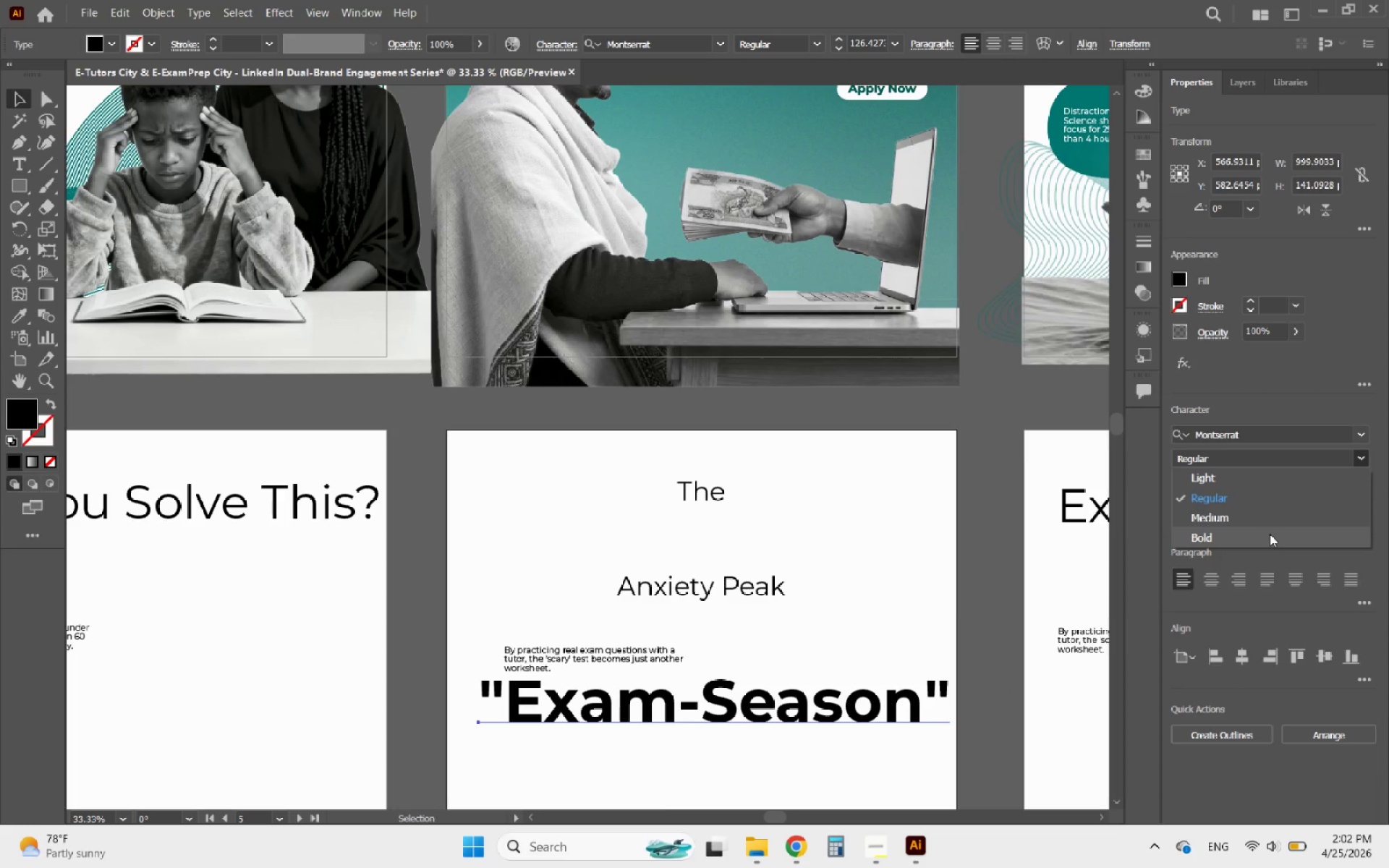 
left_click([1270, 534])
 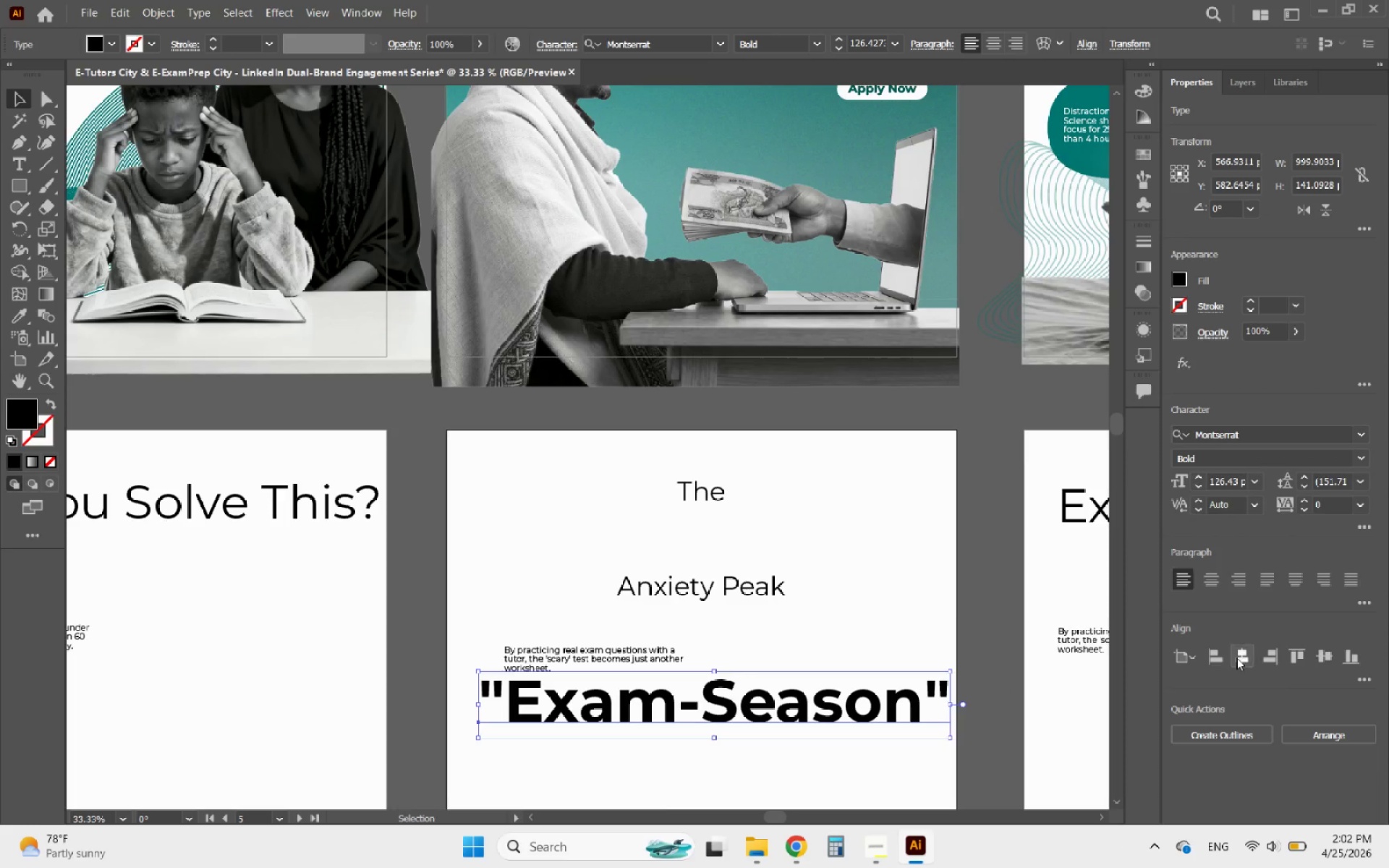 
left_click([1236, 658])
 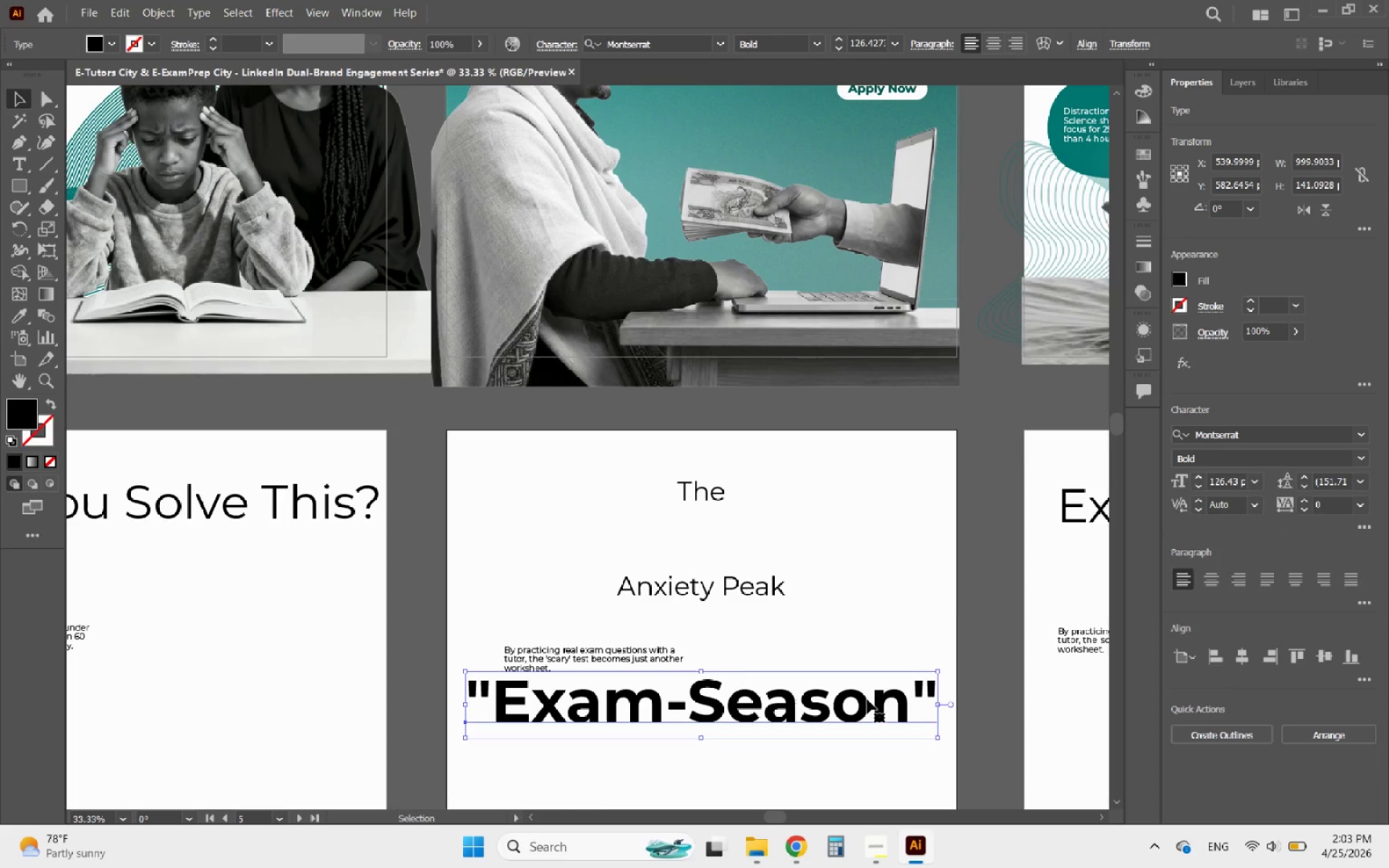 
left_click_drag(start_coordinate=[866, 699], to_coordinate=[875, 537])
 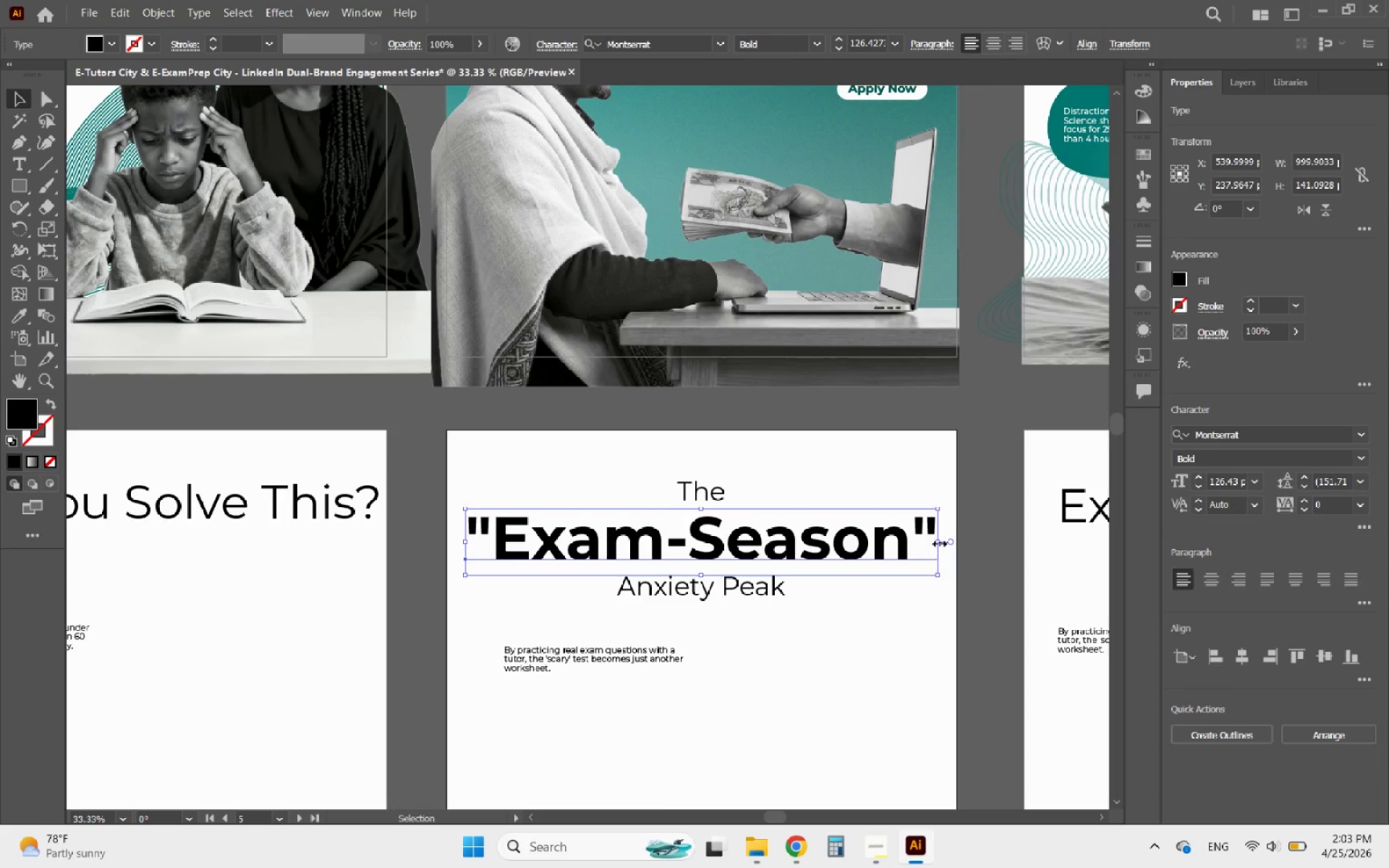 
hold_key(key=ShiftLeft, duration=2.06)
 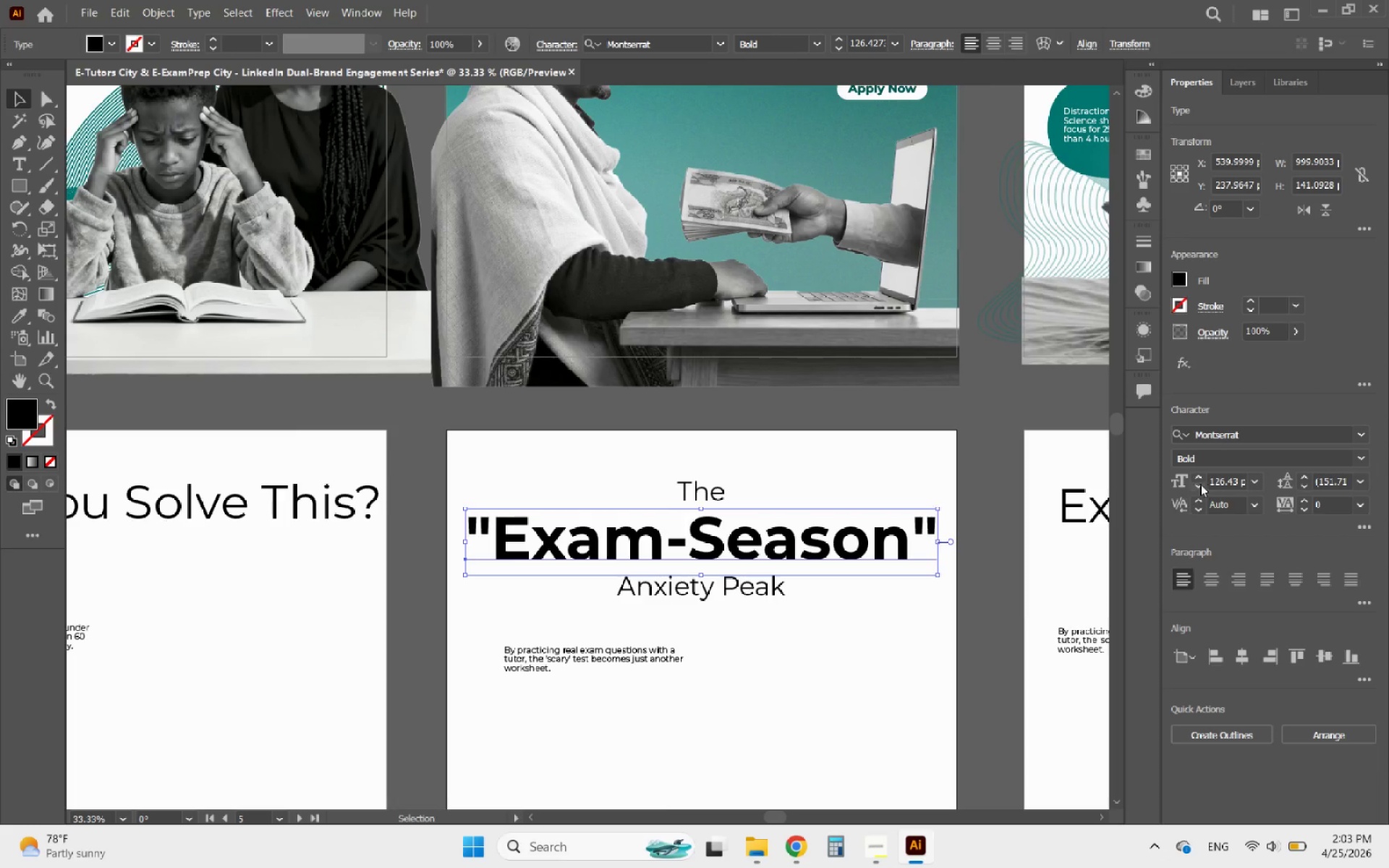 
double_click([1199, 483])
 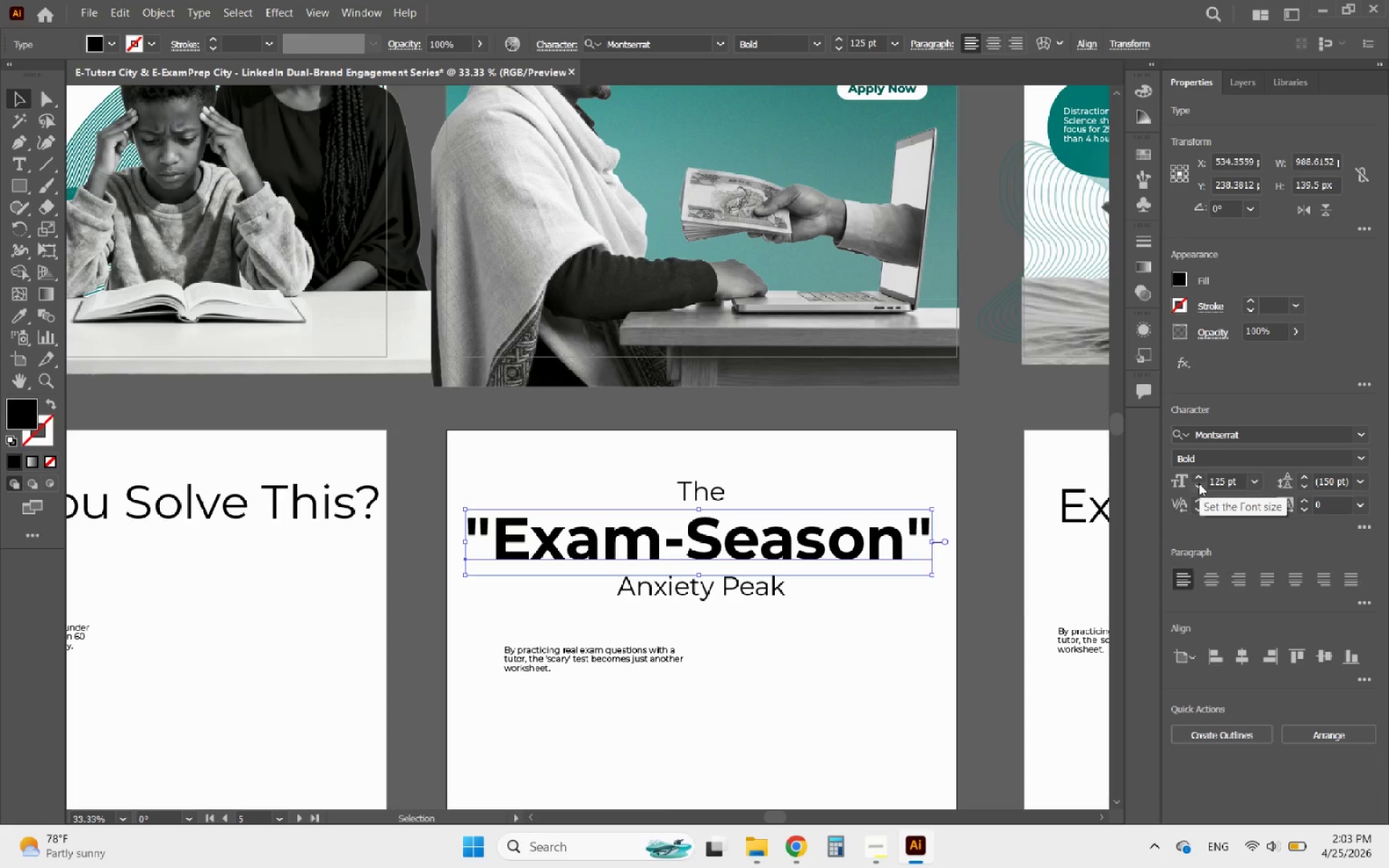 
left_click([1199, 483])
 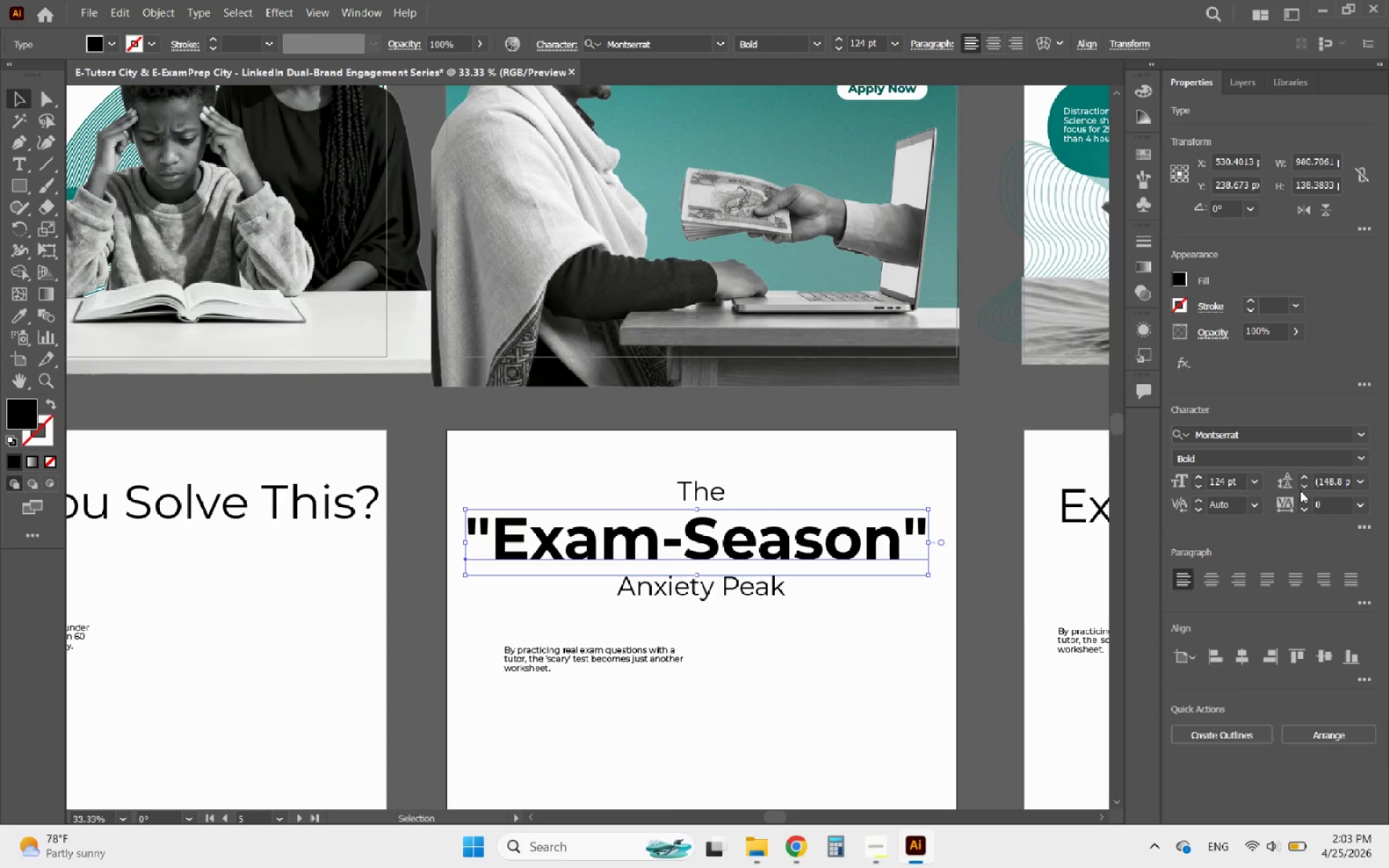 
left_click_drag(start_coordinate=[1335, 503], to_coordinate=[1298, 513])
 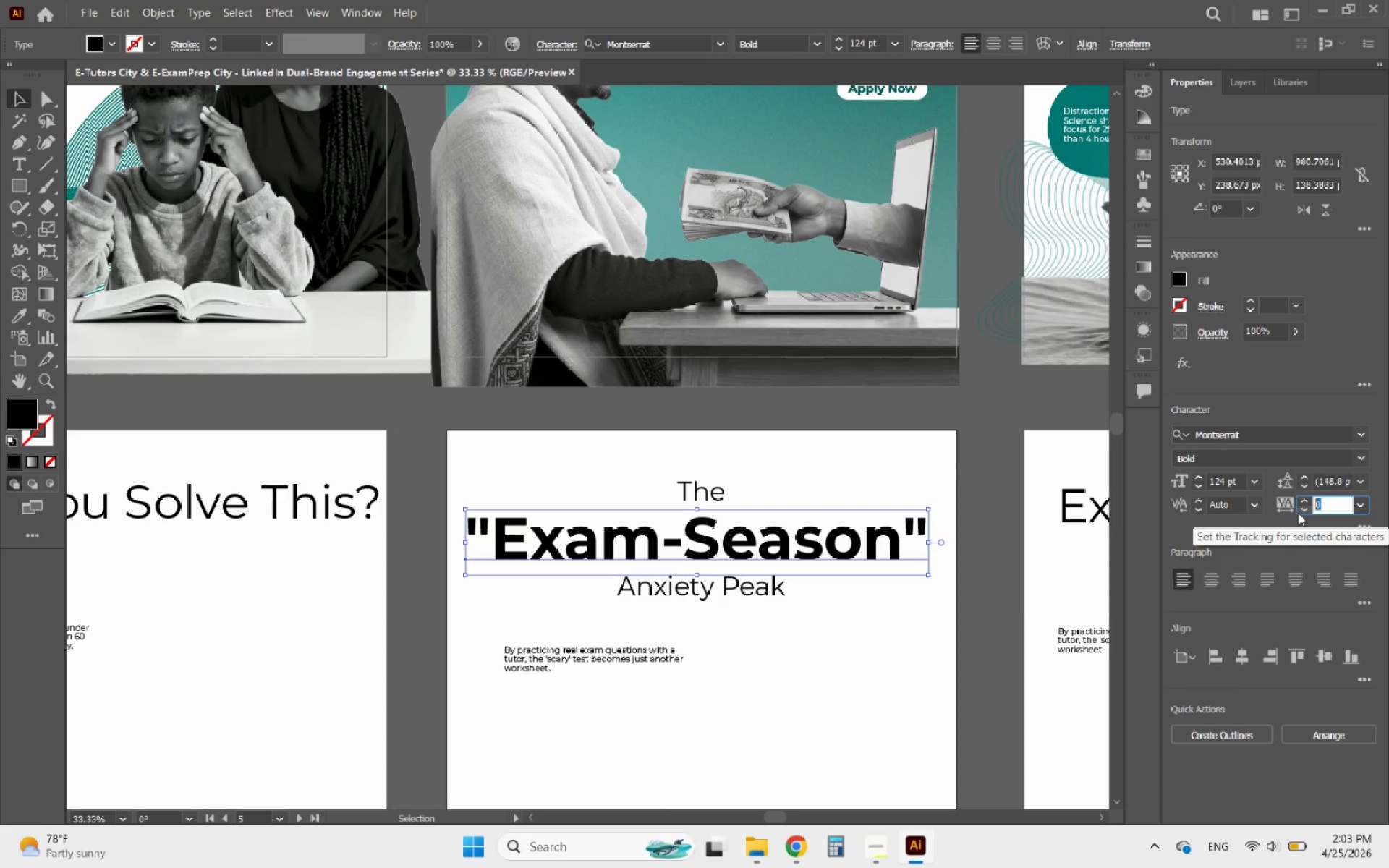 
type(70)
 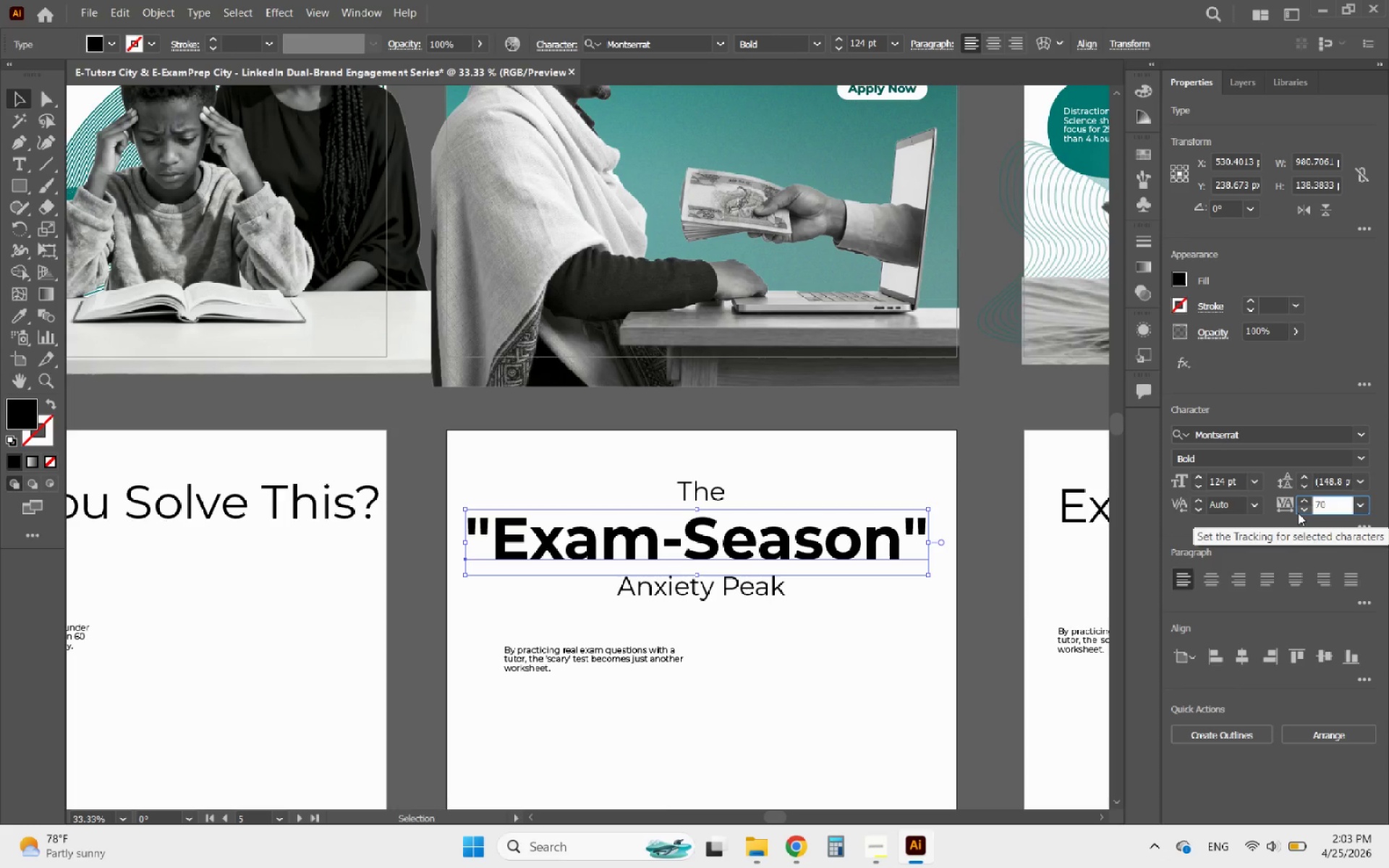 
key(Enter)
 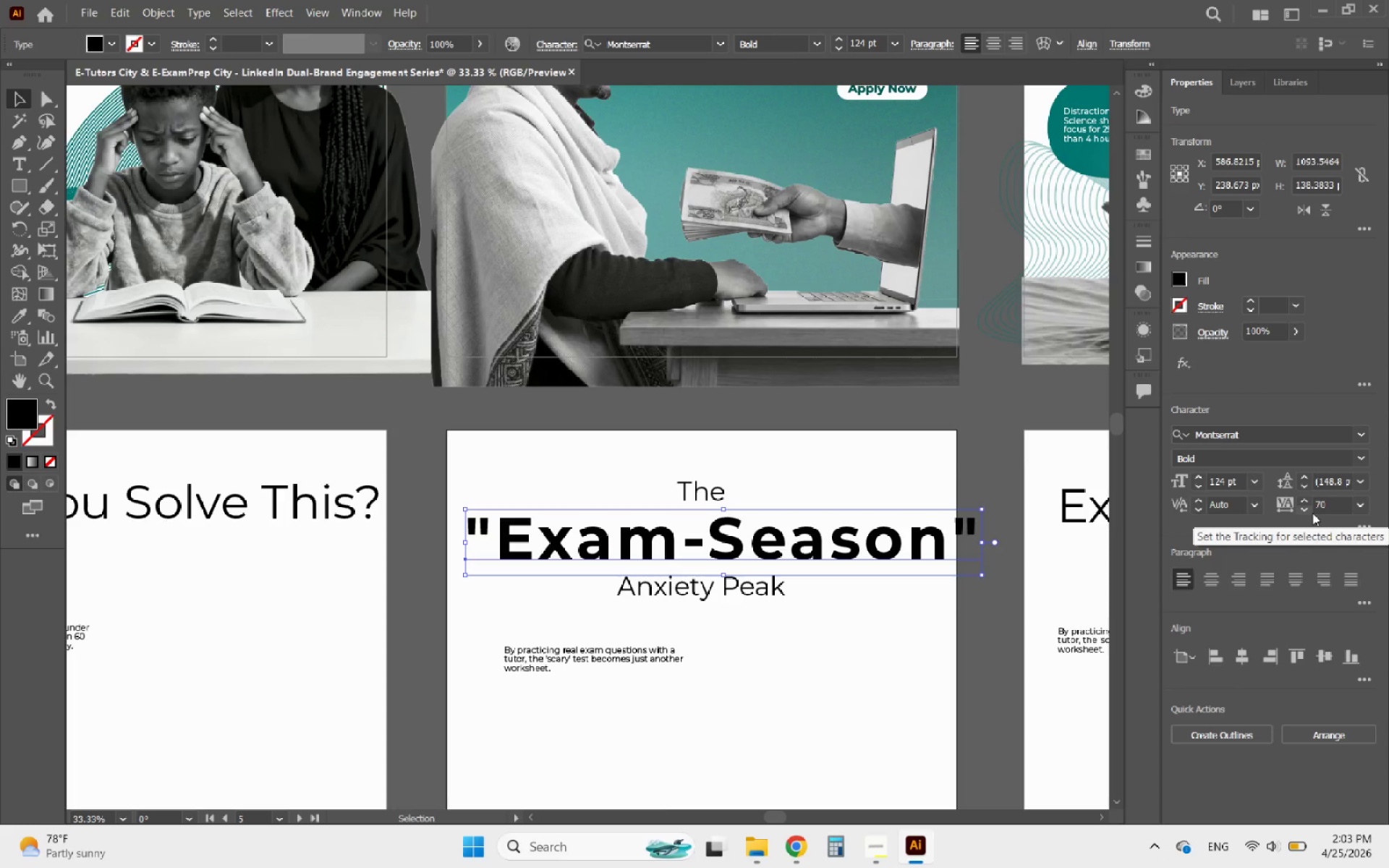 
left_click([1312, 505])
 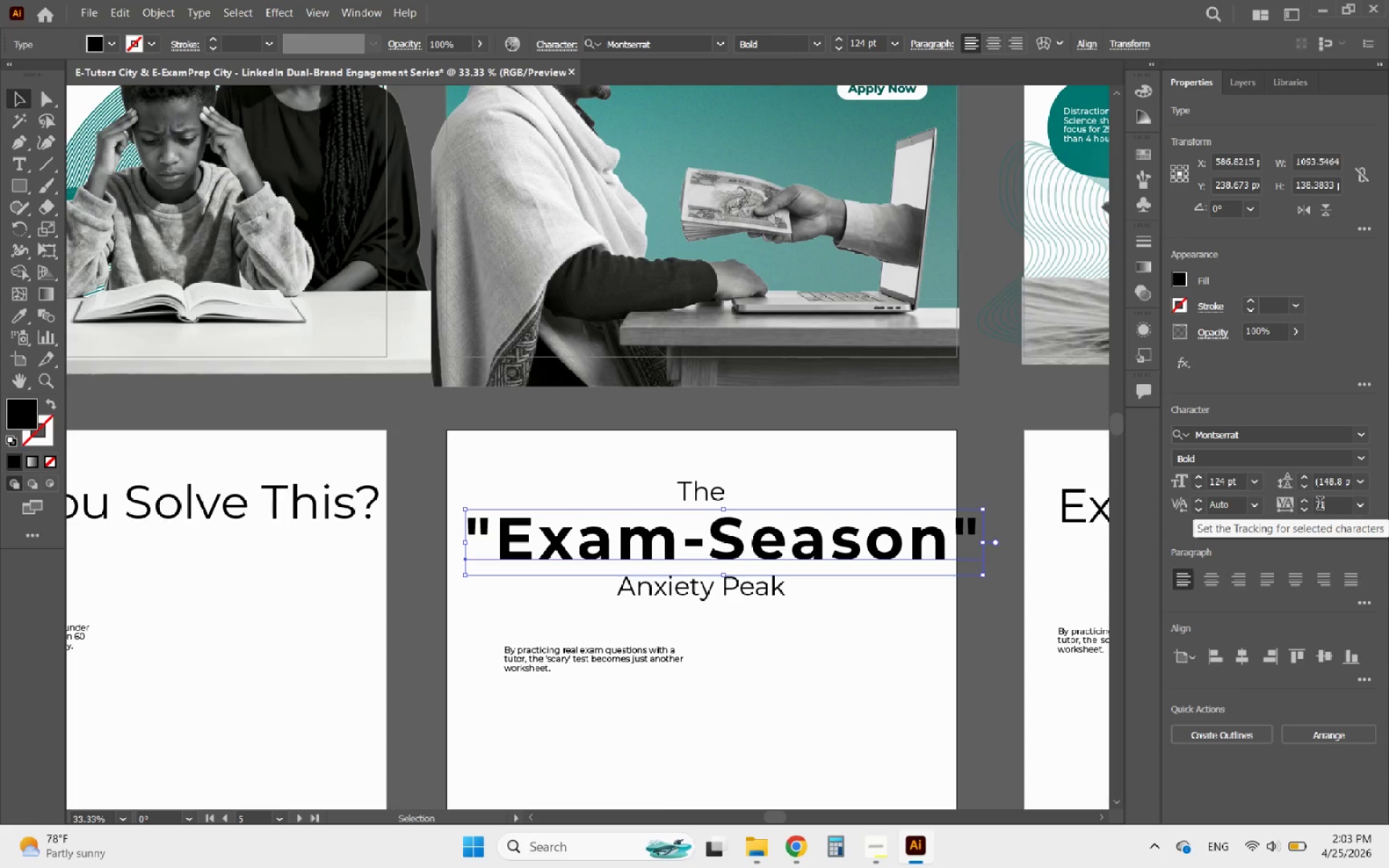 
left_click([1320, 505])
 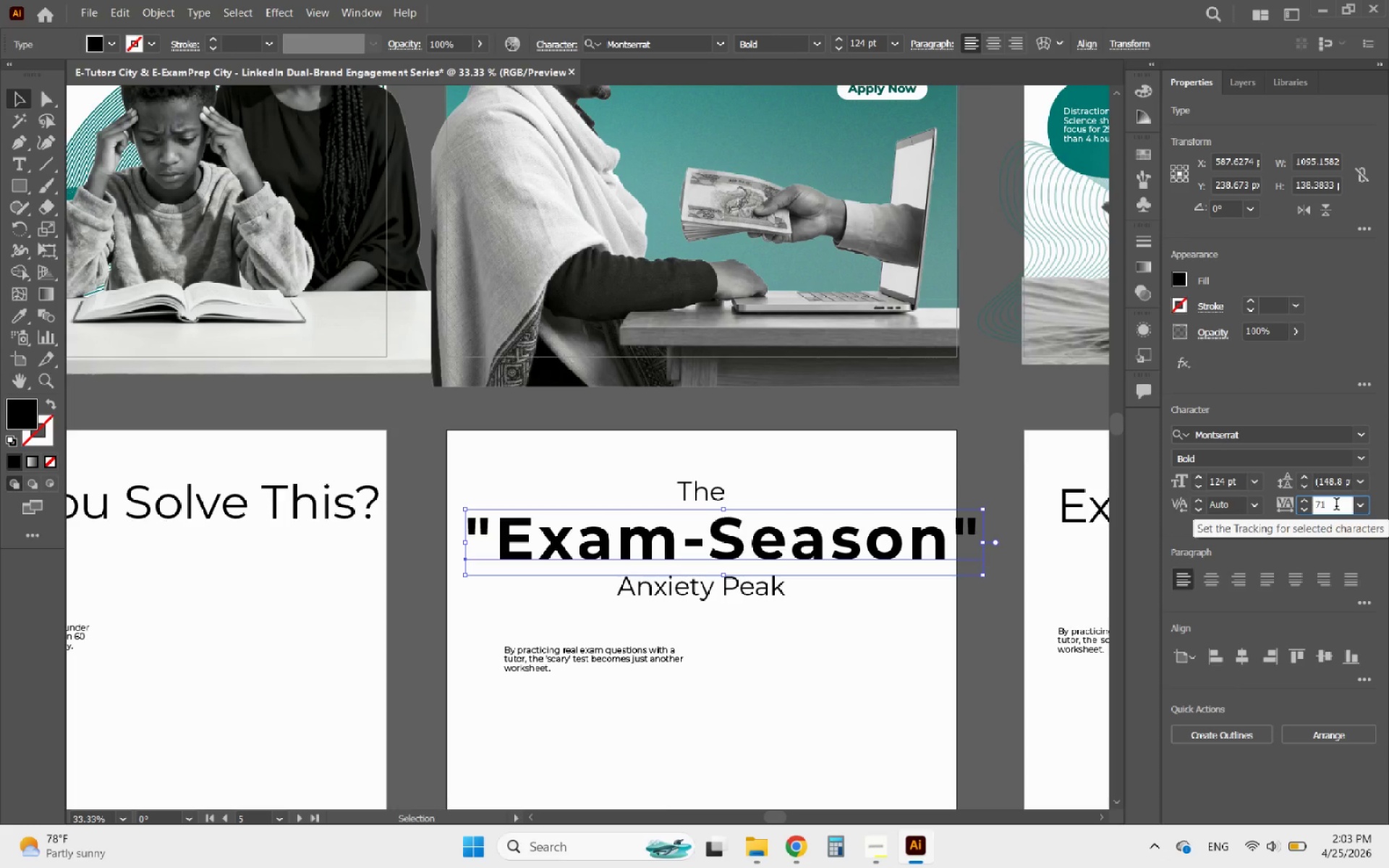 
key(ArrowRight)
 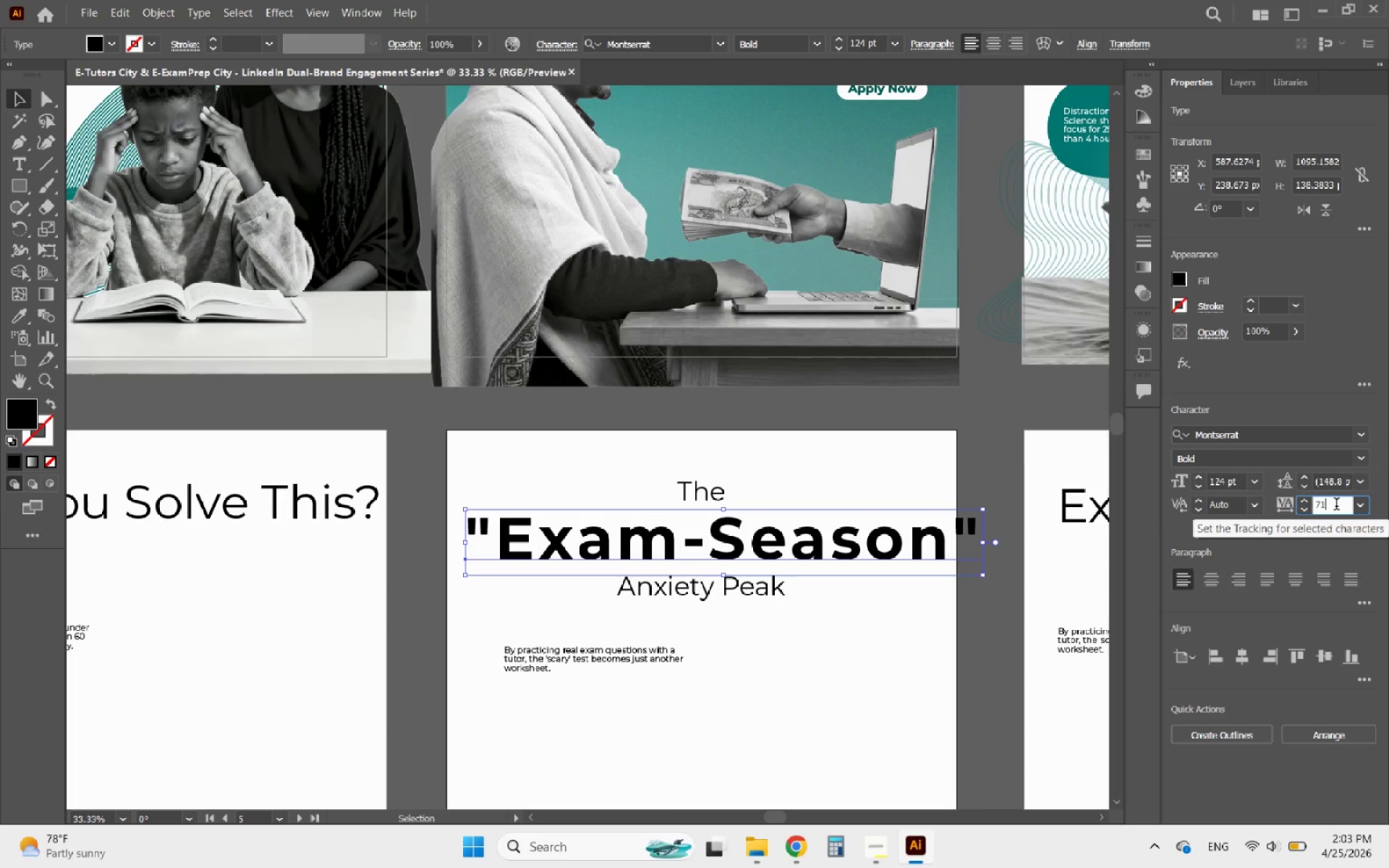 
key(Backspace)
 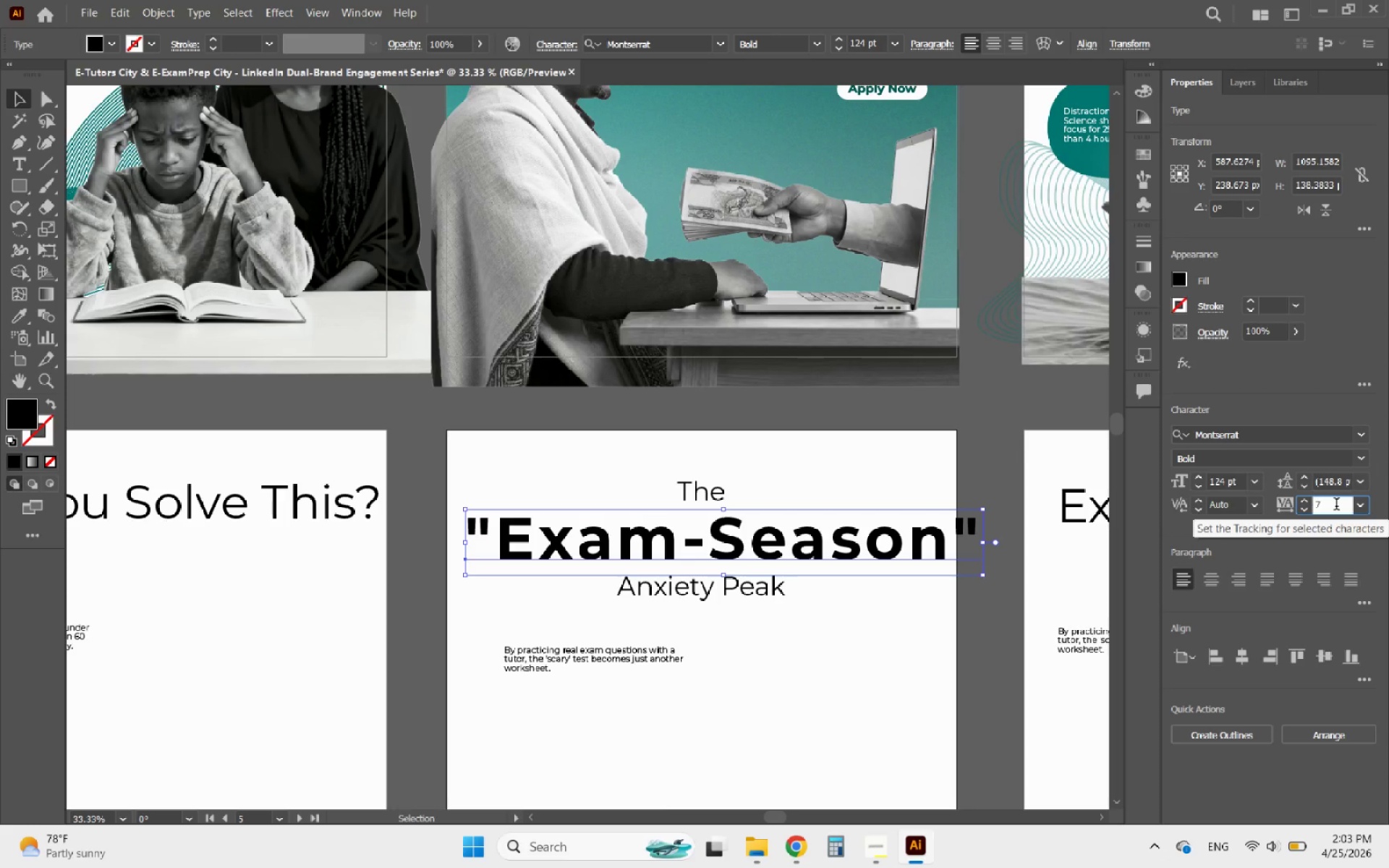 
key(0)
 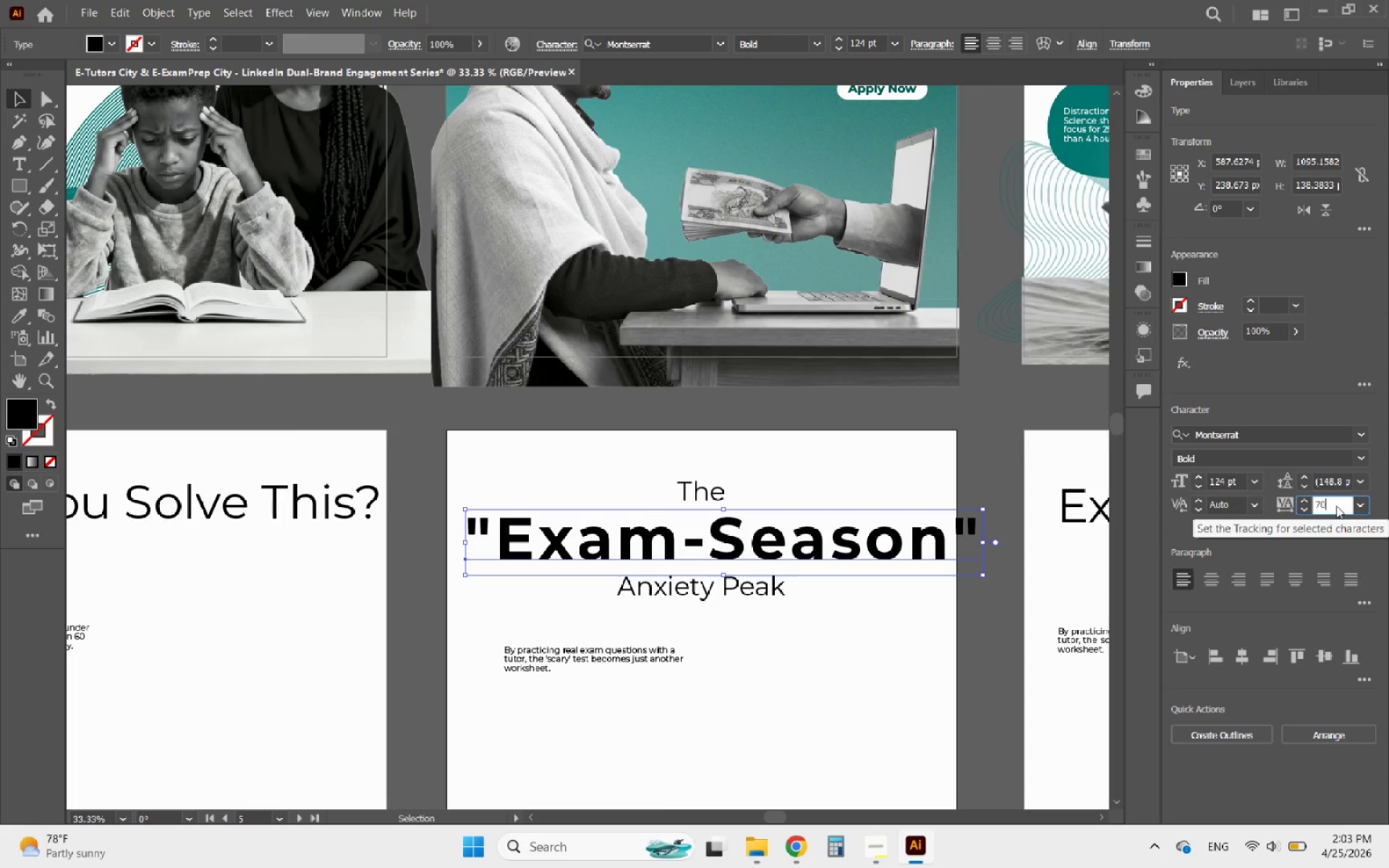 
key(ArrowLeft)
 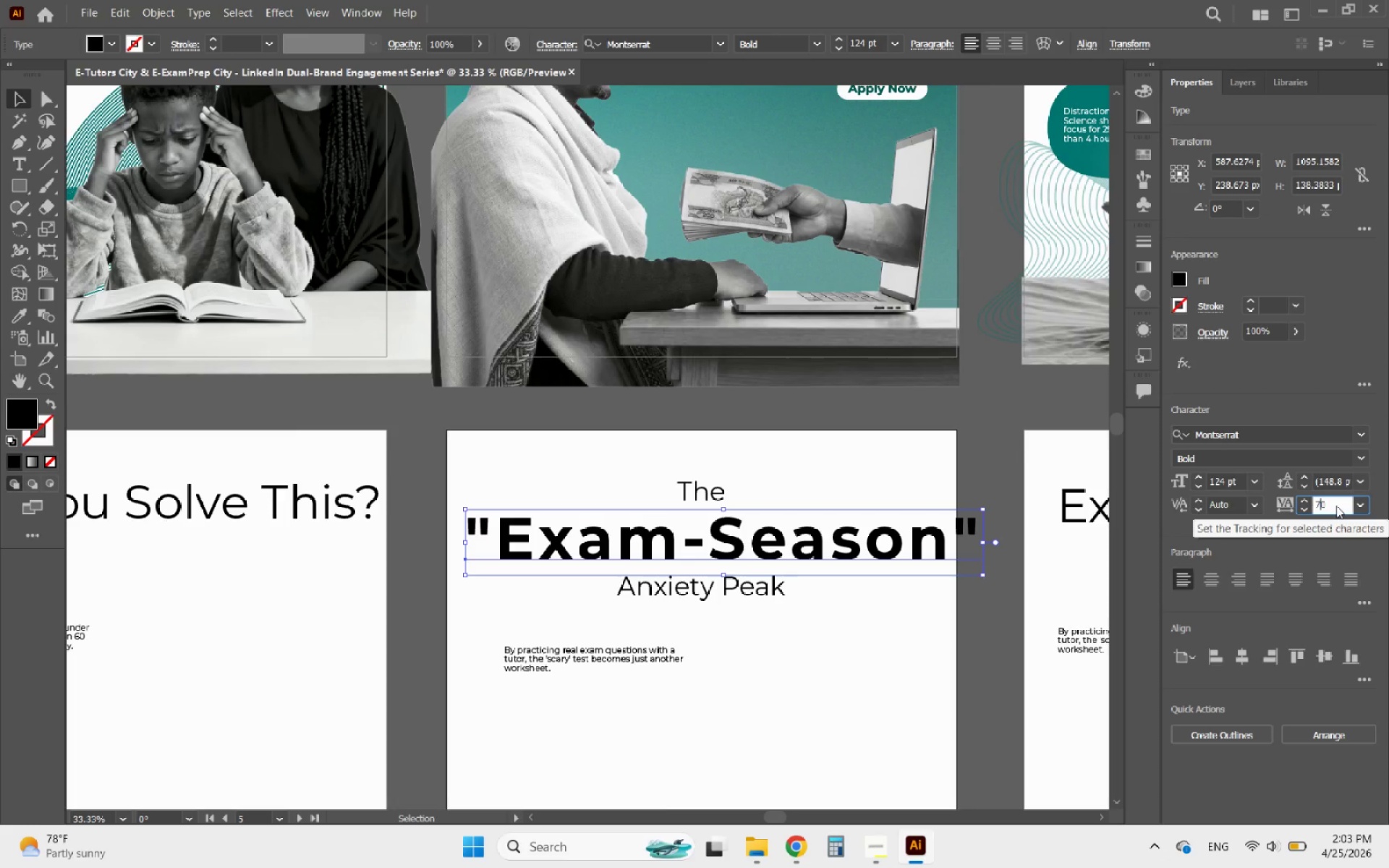 
key(ArrowLeft)
 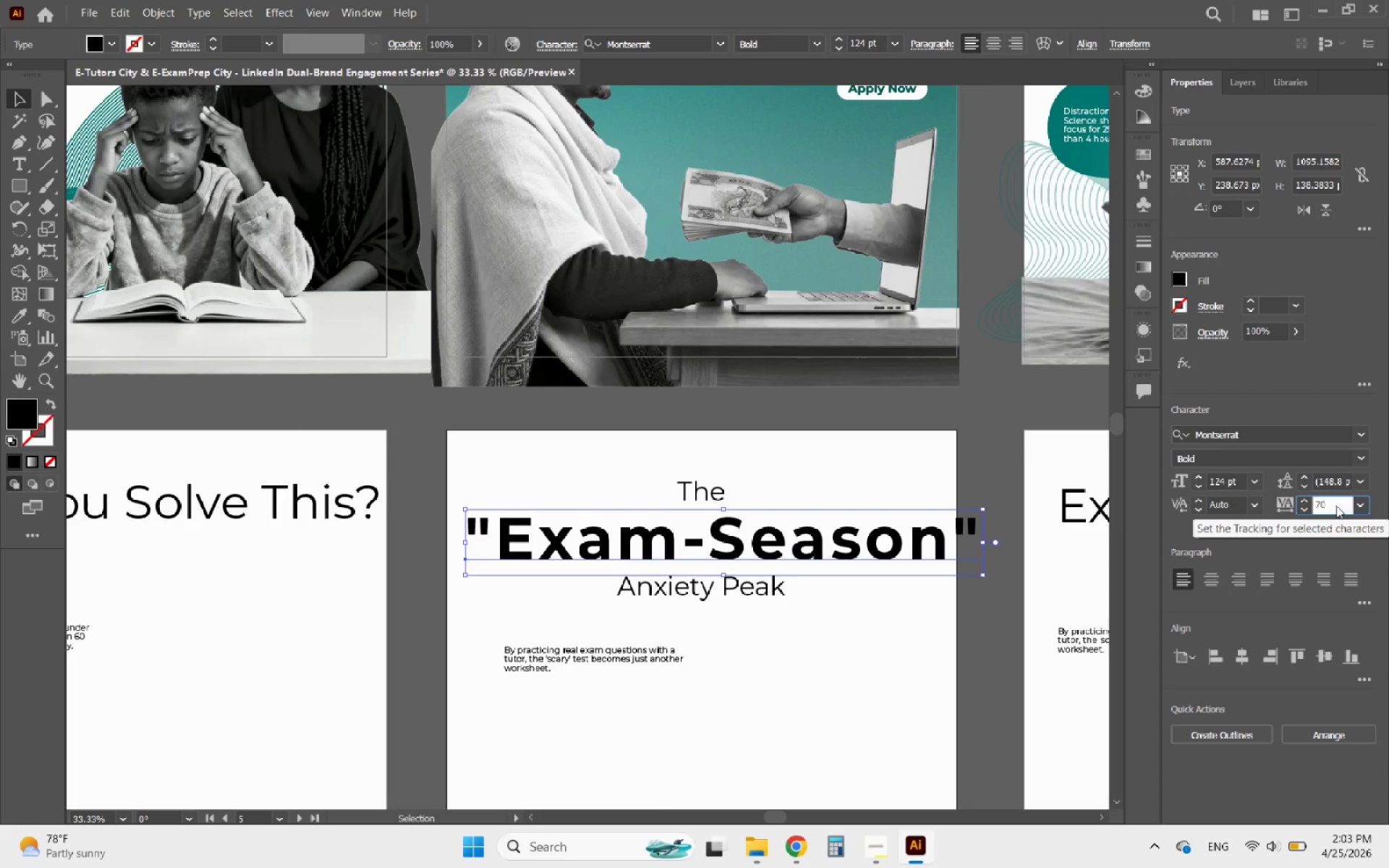 
key(Minus)
 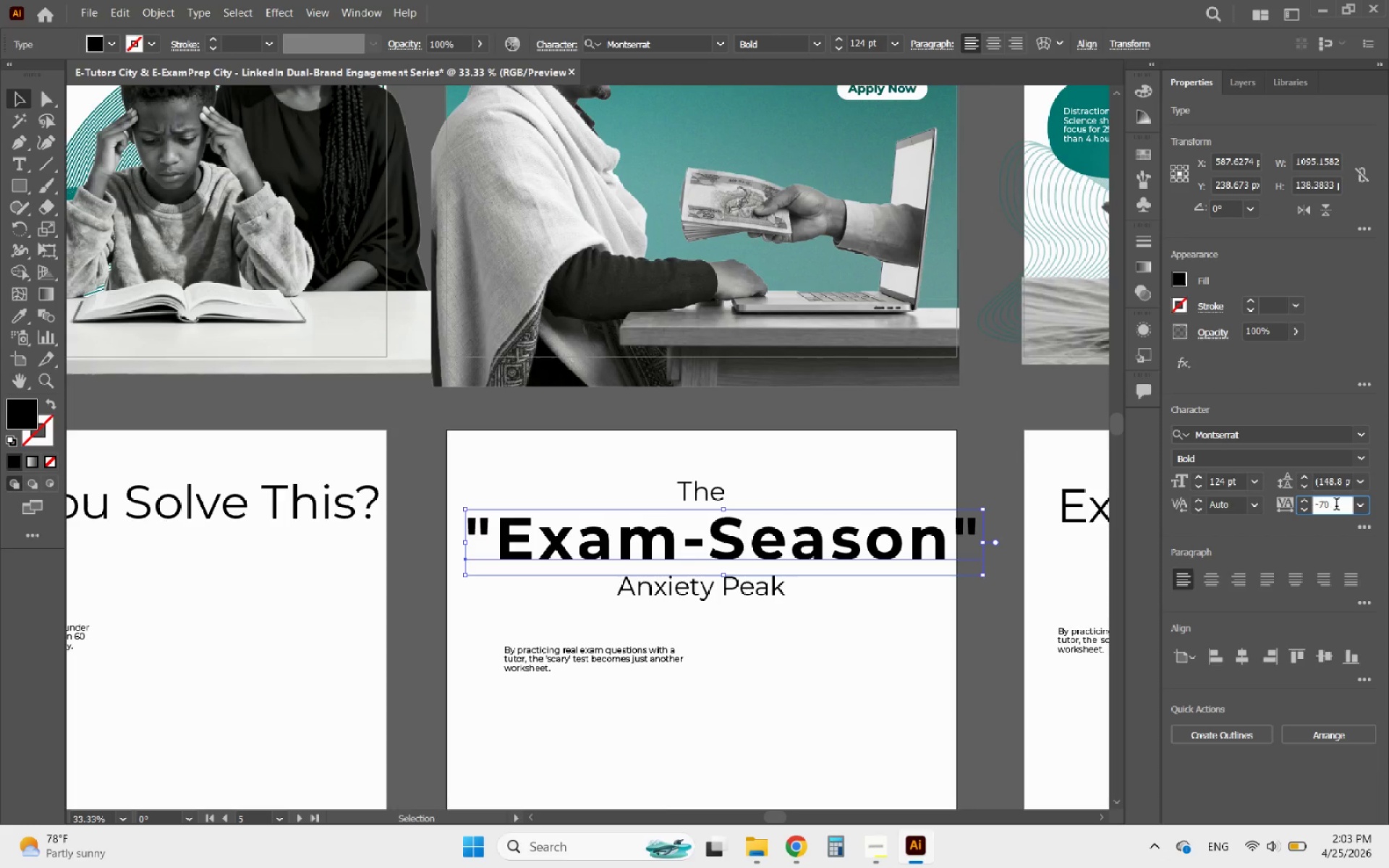 
key(Enter)
 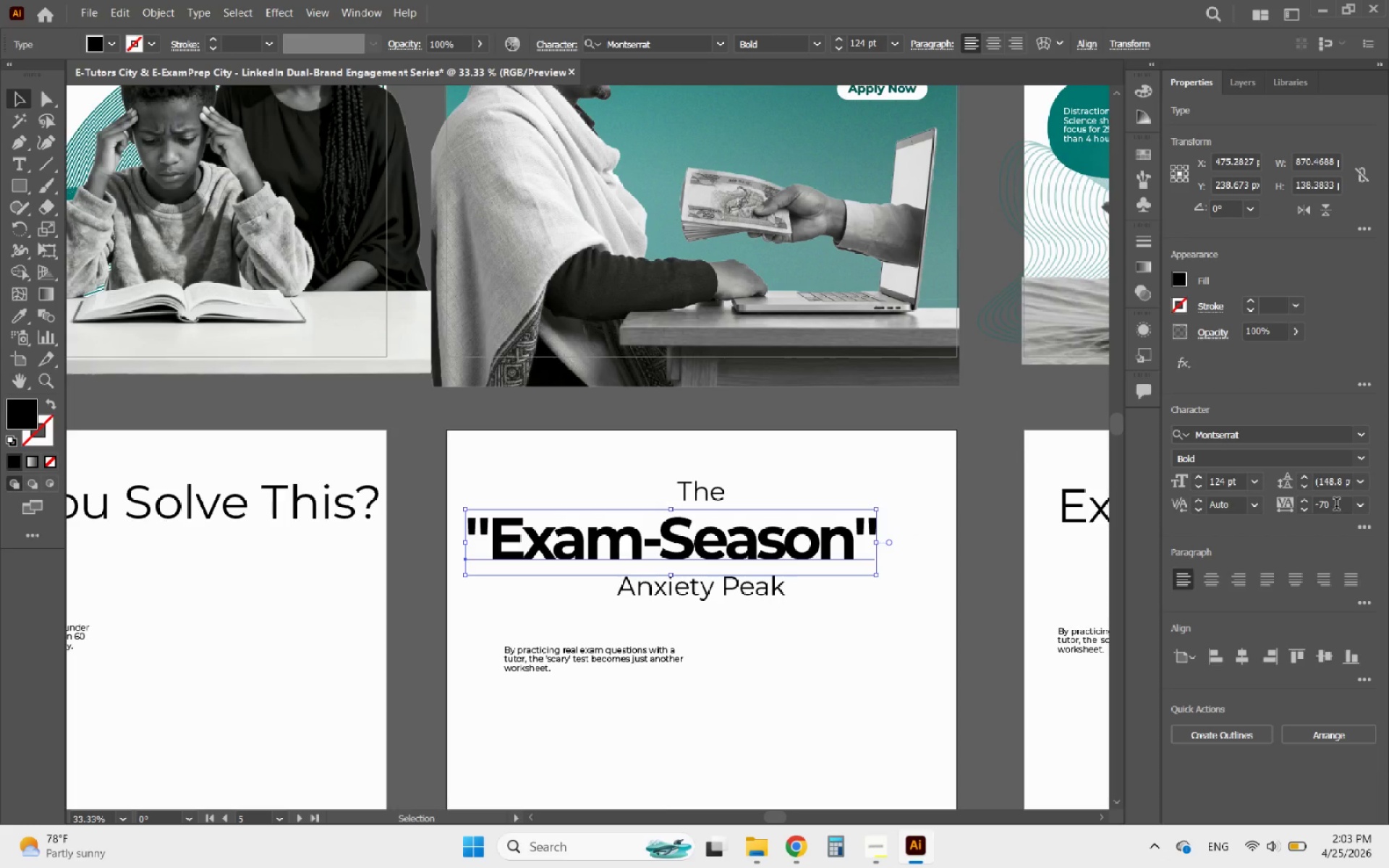 
scroll: coordinate [1332, 508], scroll_direction: up, amount: 18.0
 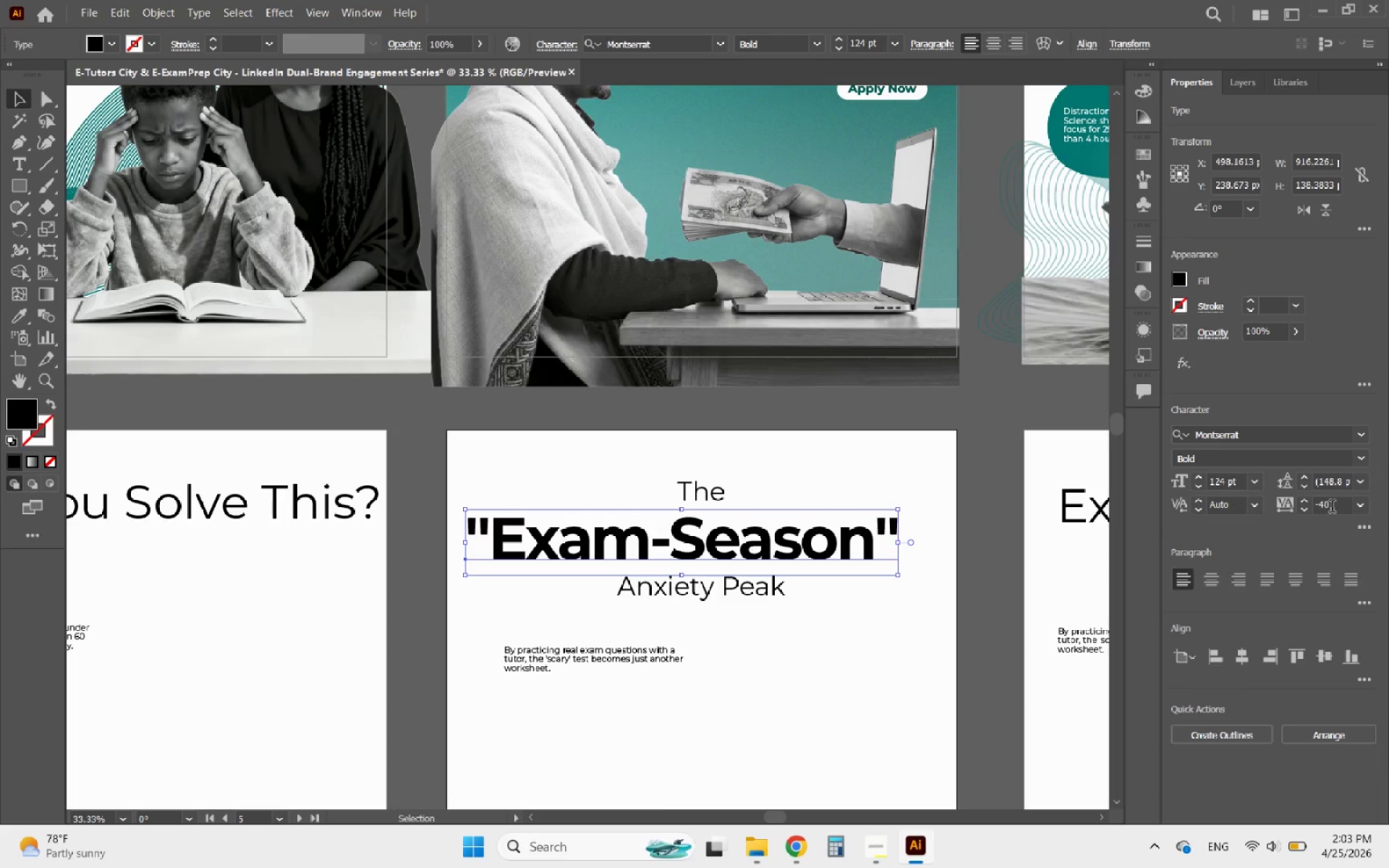 
left_click([1245, 655])
 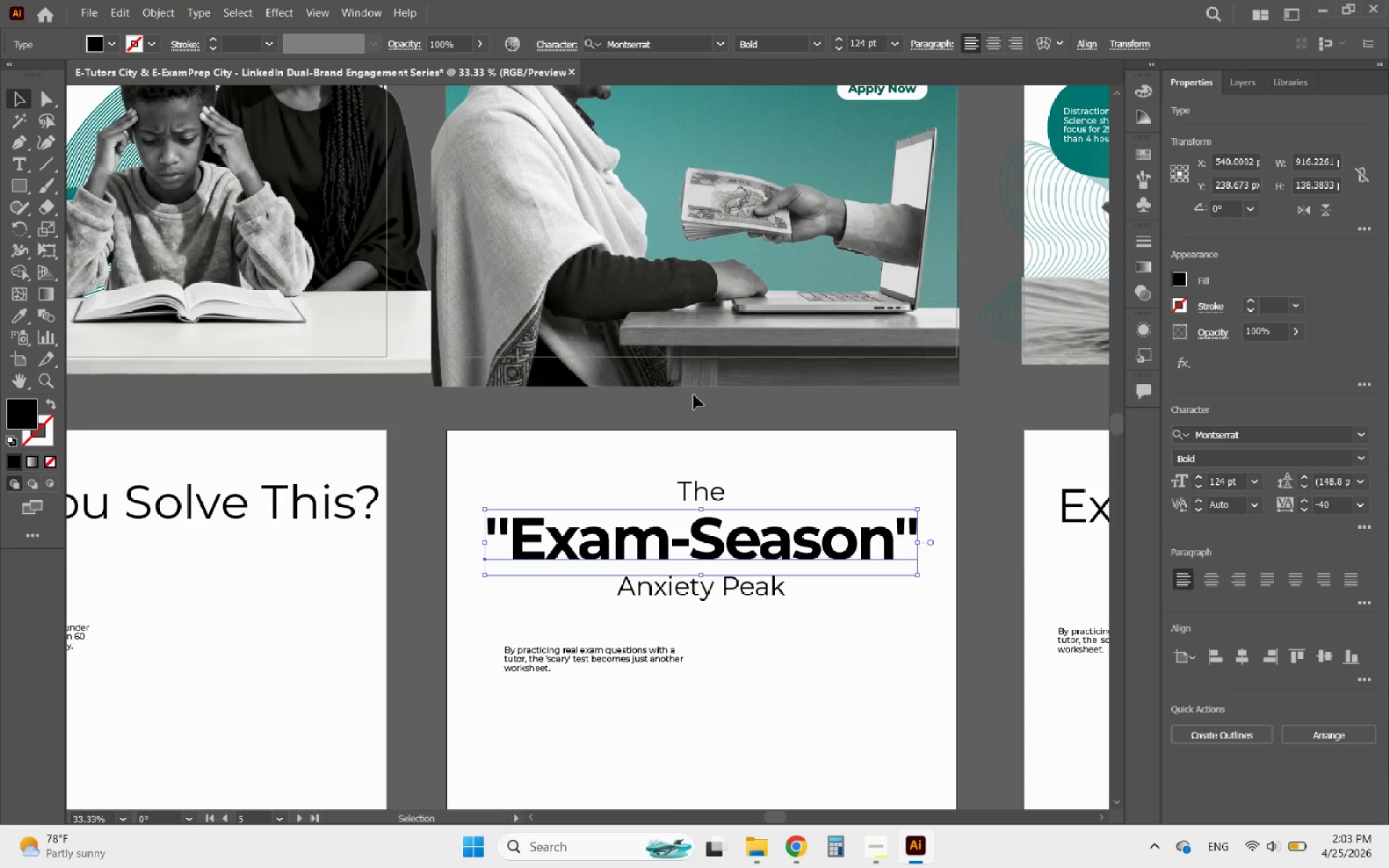 
left_click([715, 506])
 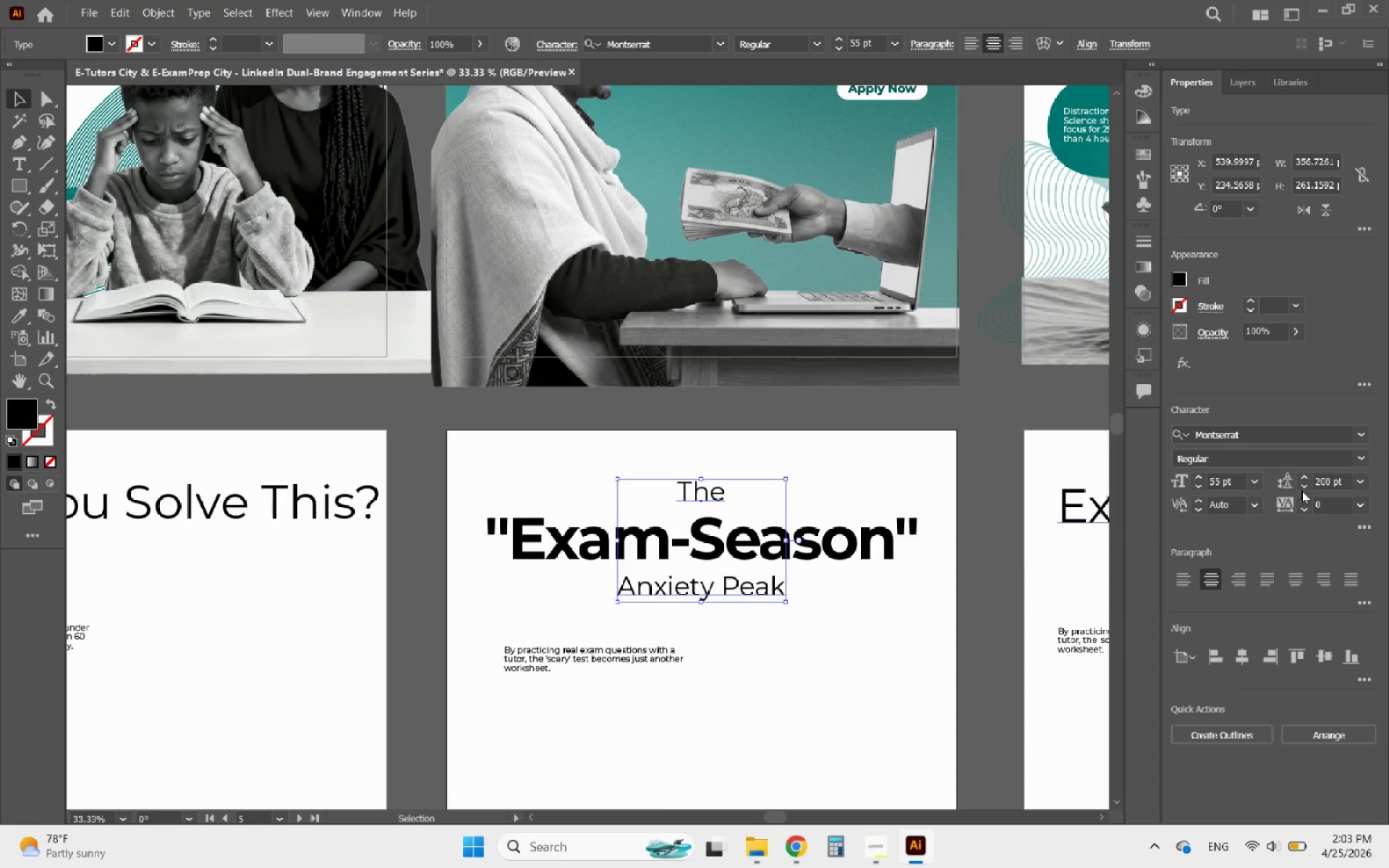 
left_click([1301, 490])
 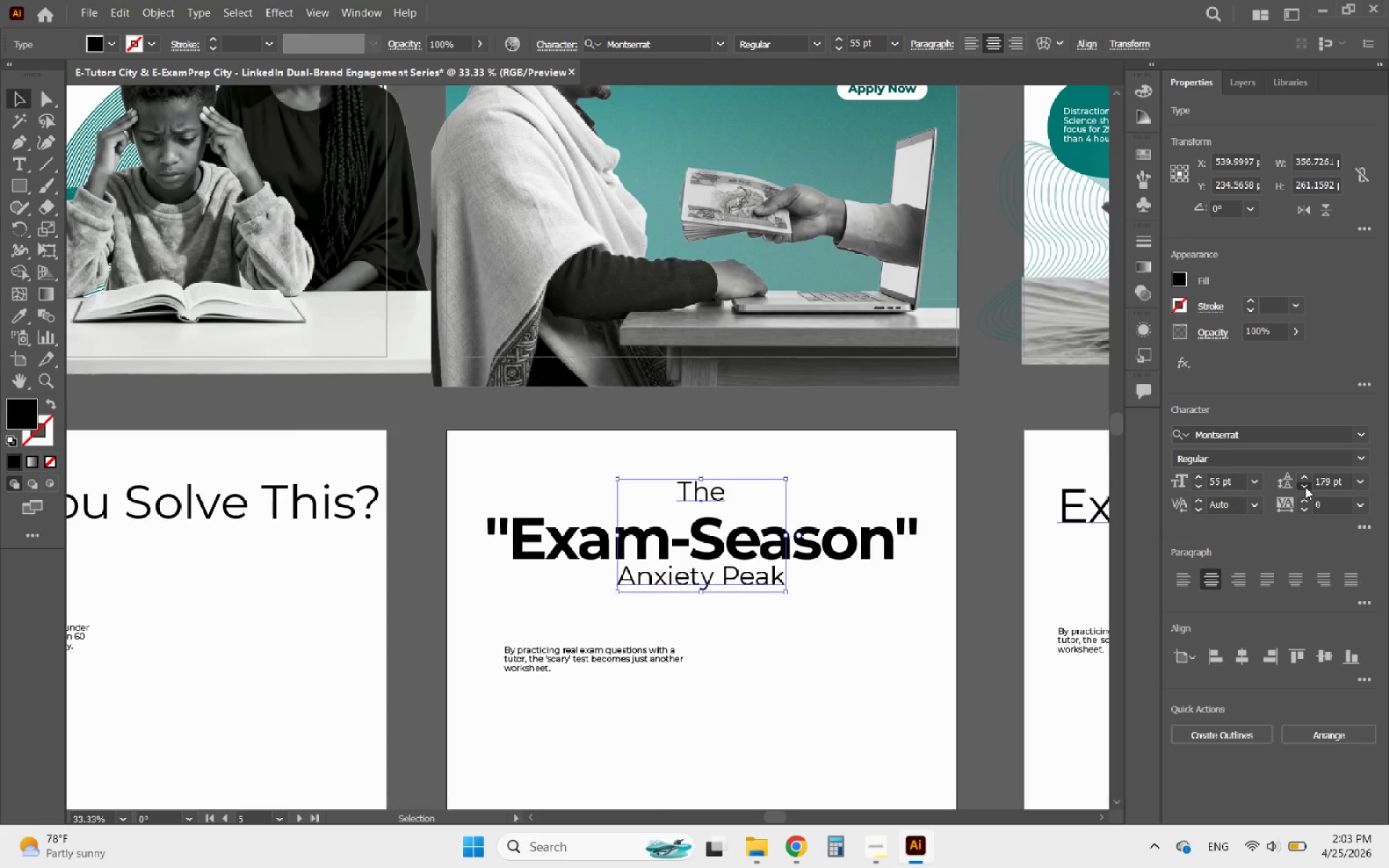 
triple_click([1305, 487])
 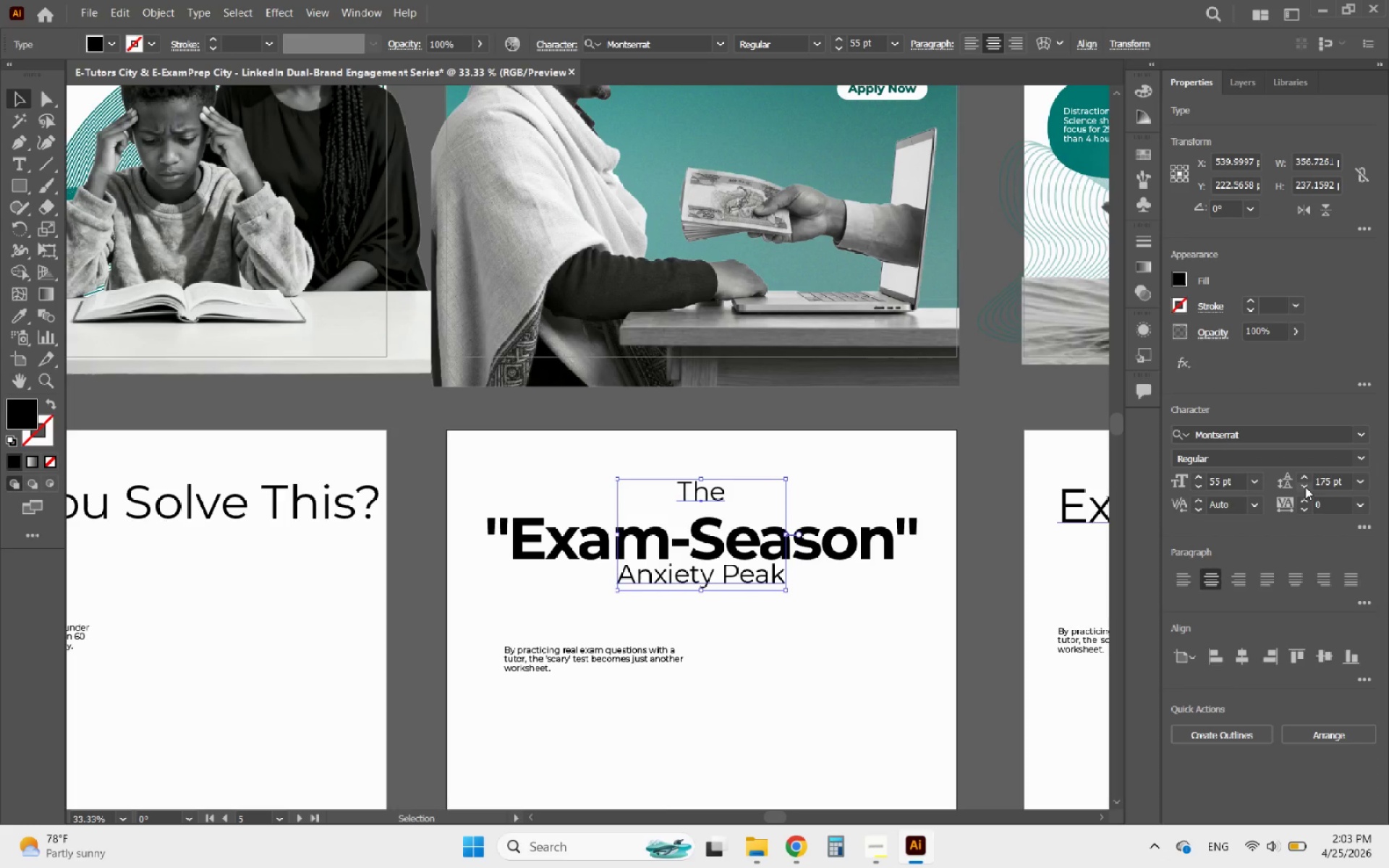 
triple_click([1305, 487])
 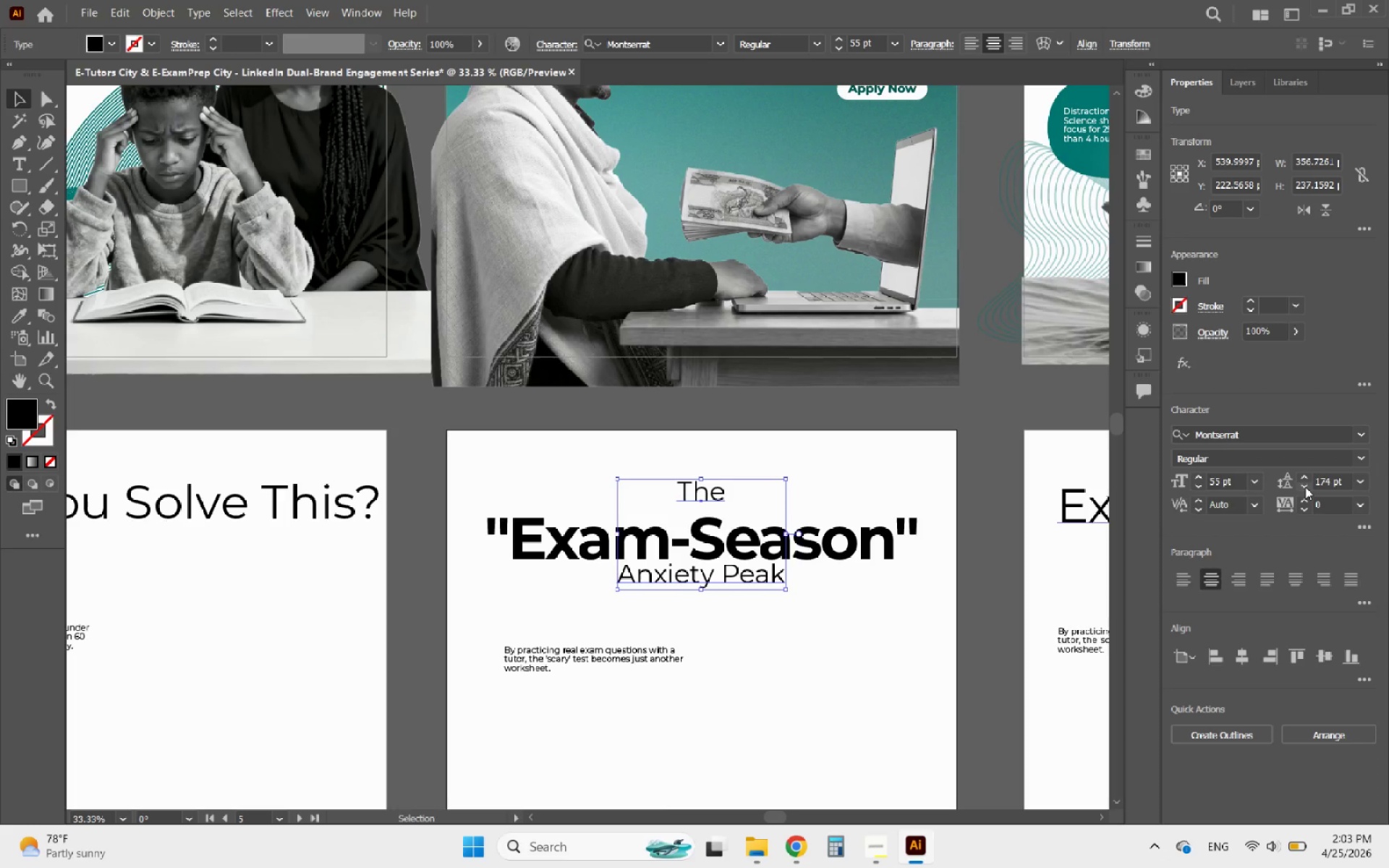 
triple_click([1305, 487])
 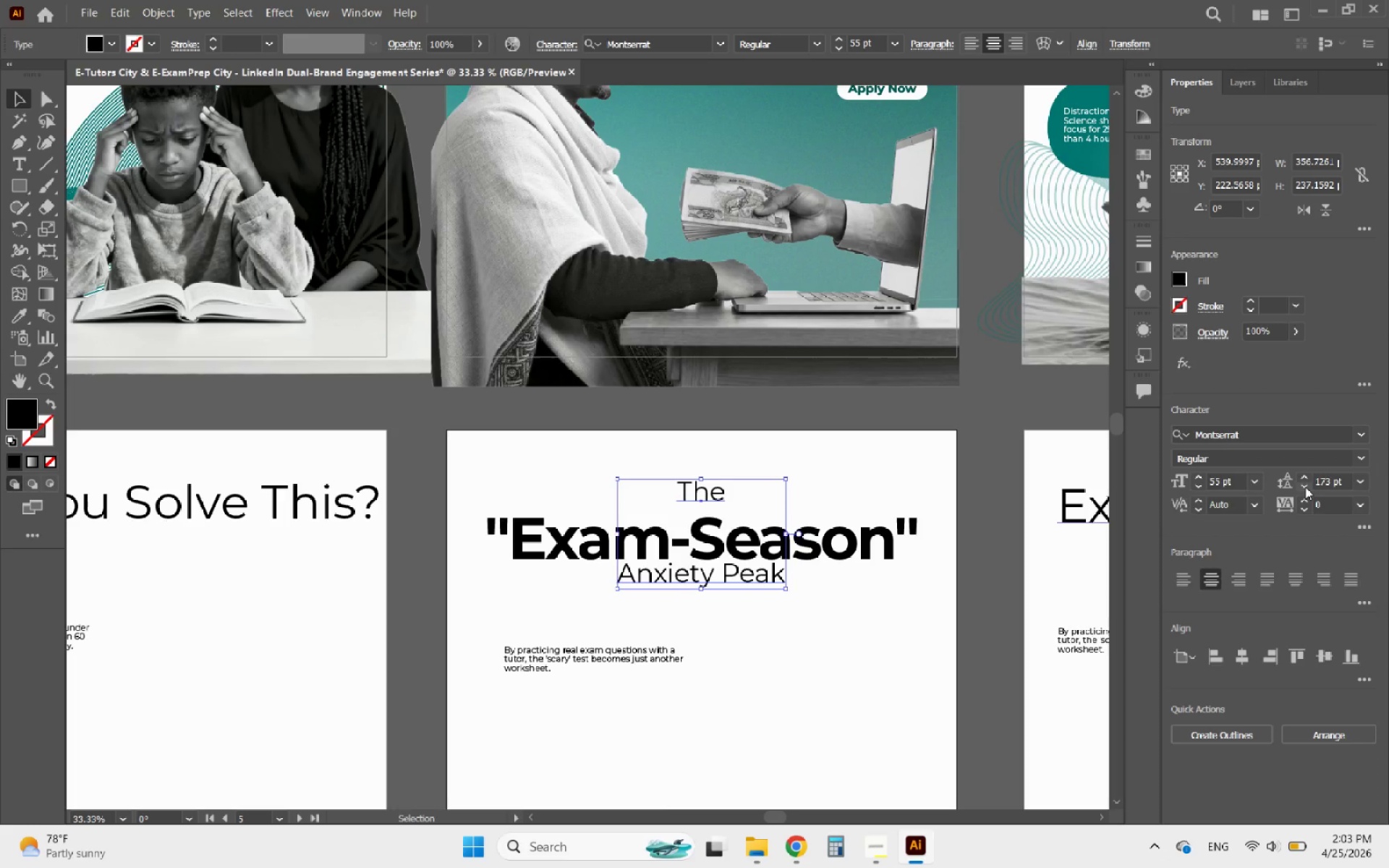 
triple_click([1305, 487])
 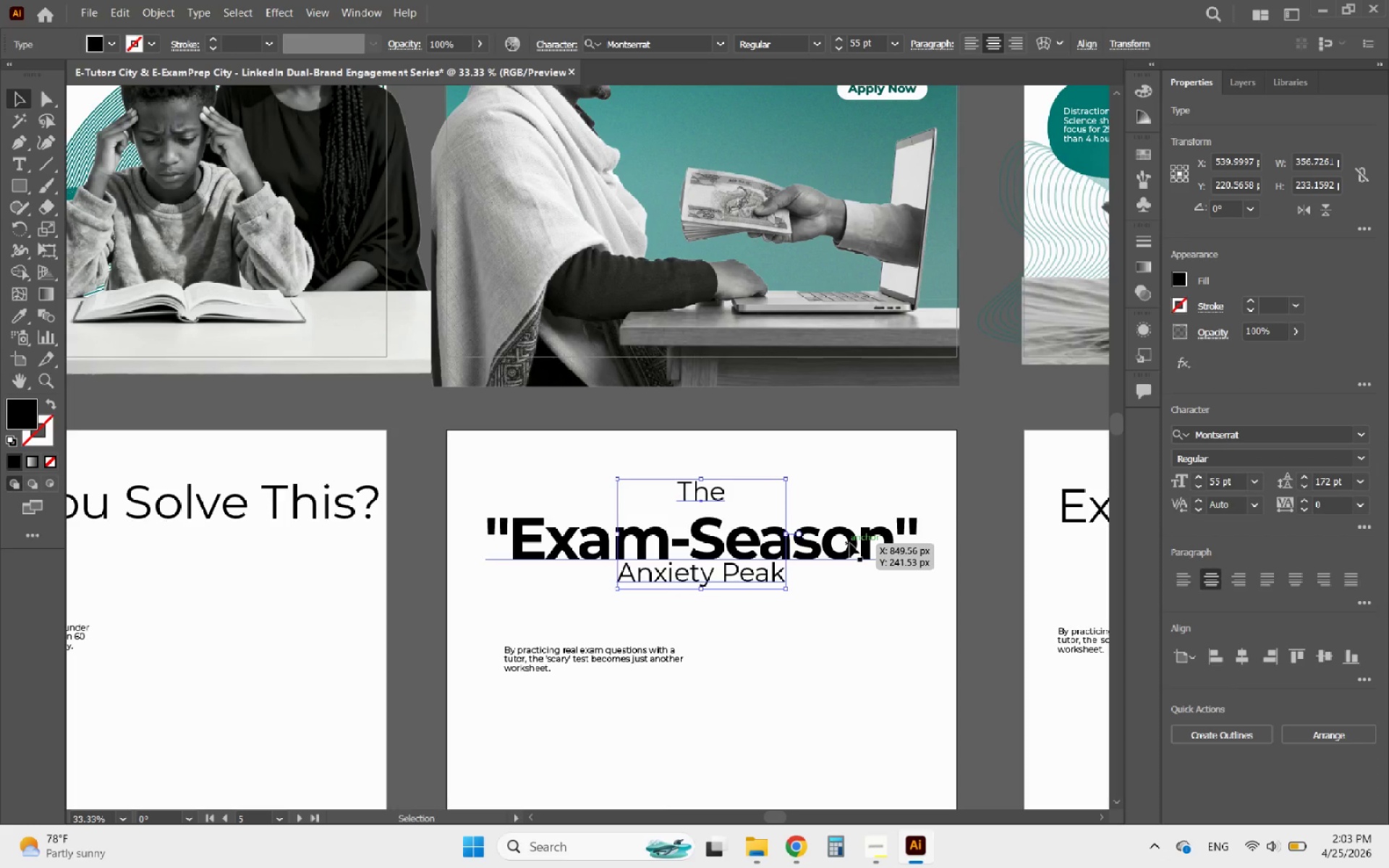 
key(Shift+ShiftLeft)
 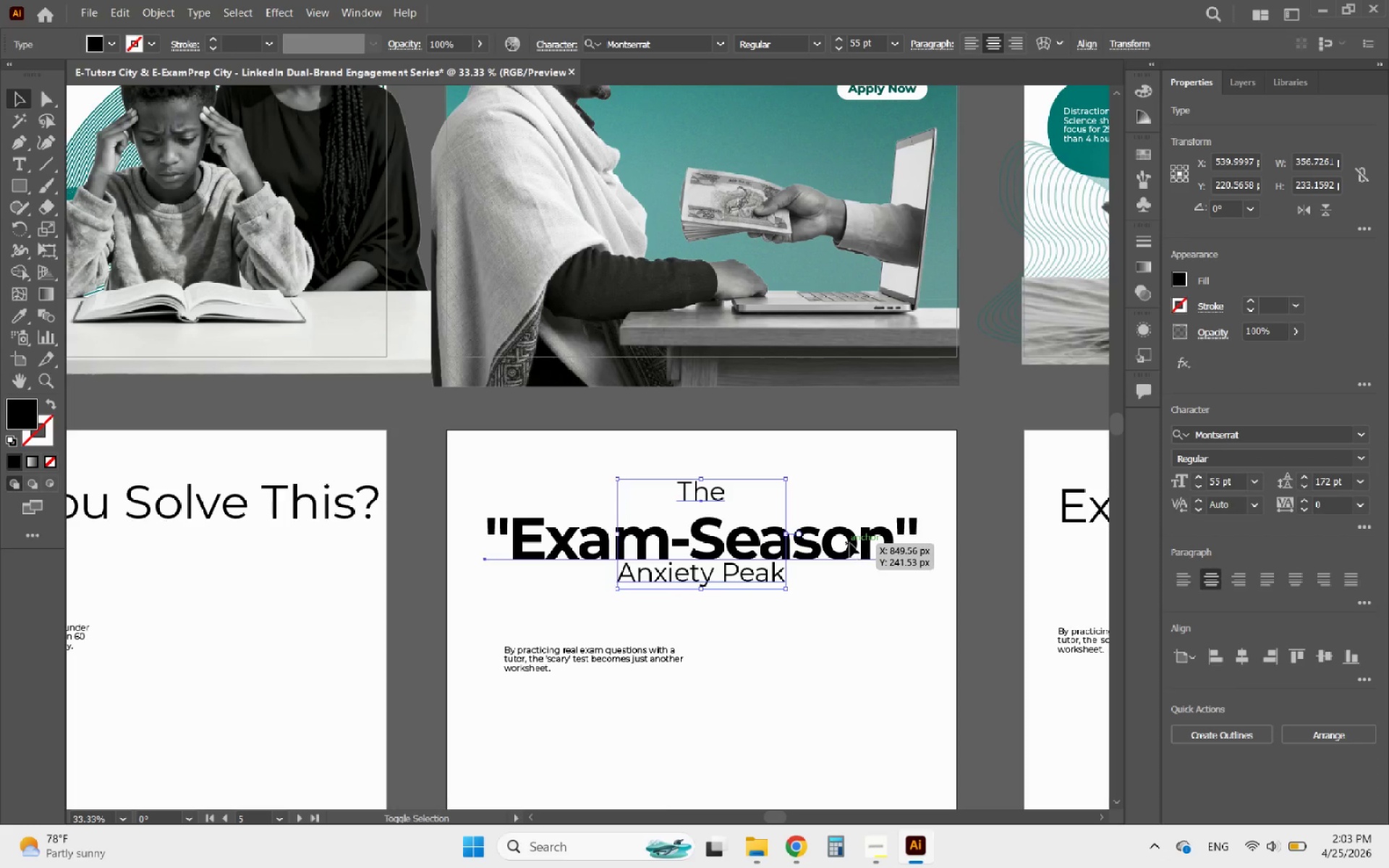 
left_click([850, 543])
 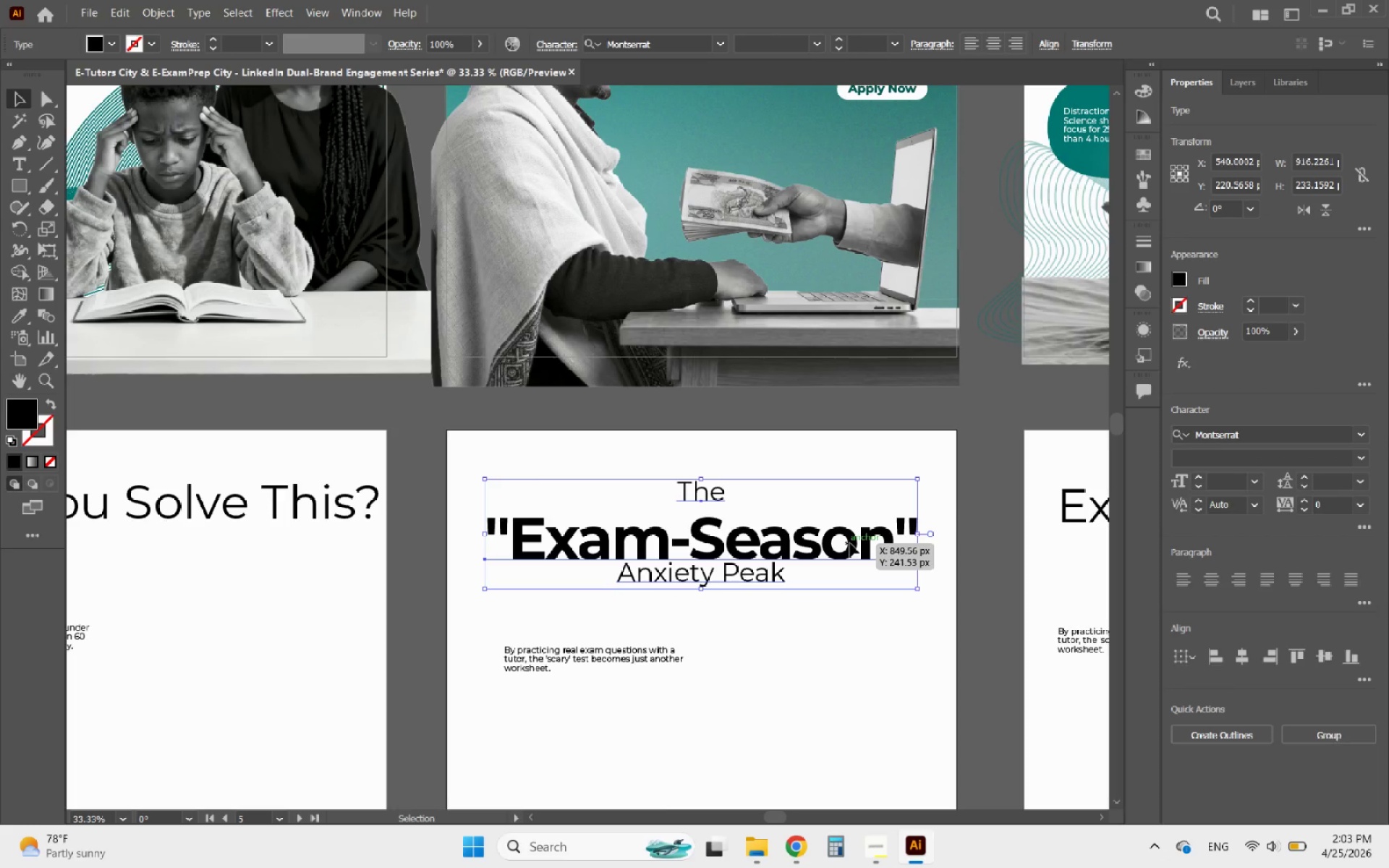 
left_click([850, 543])
 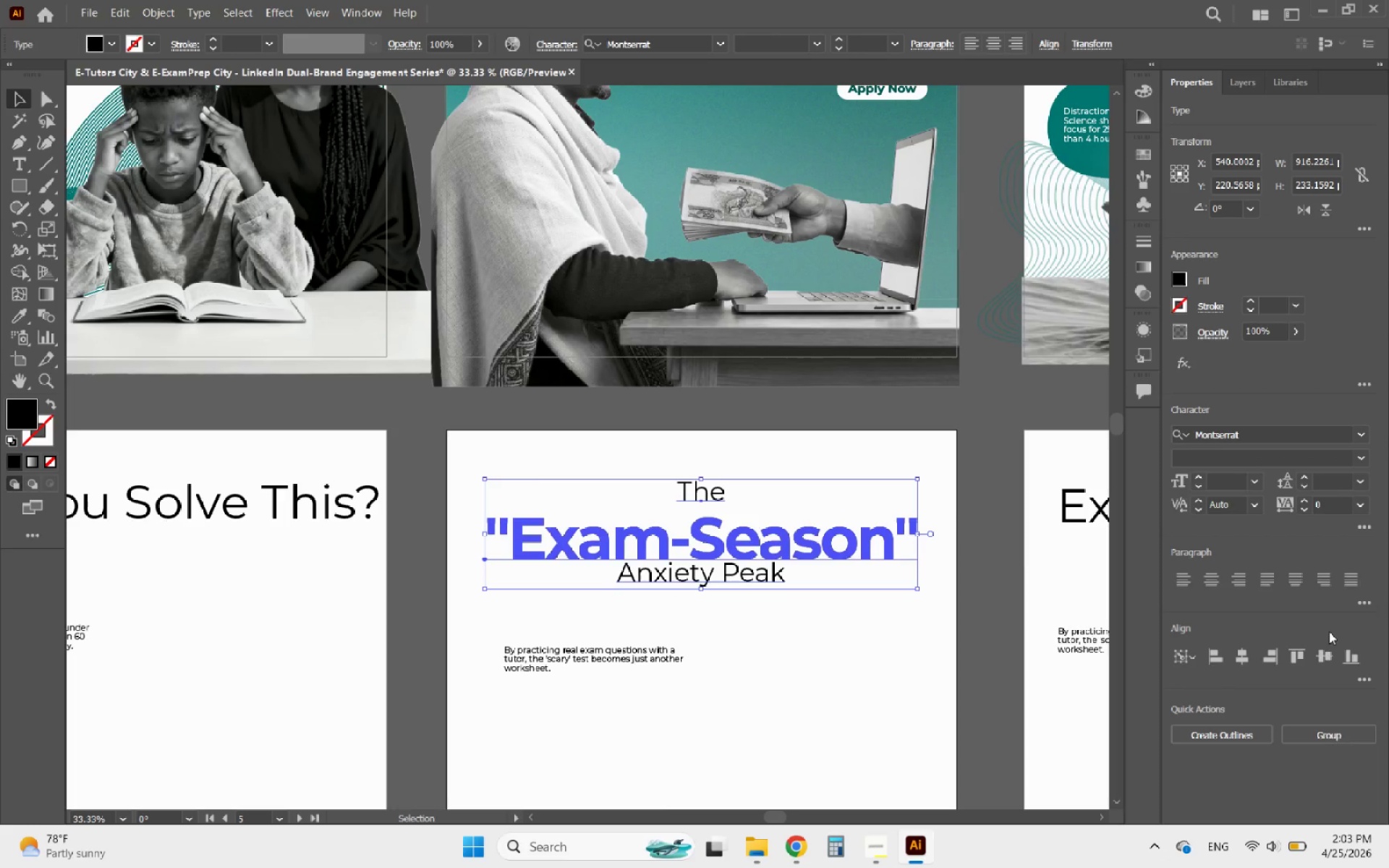 
left_click([1318, 648])
 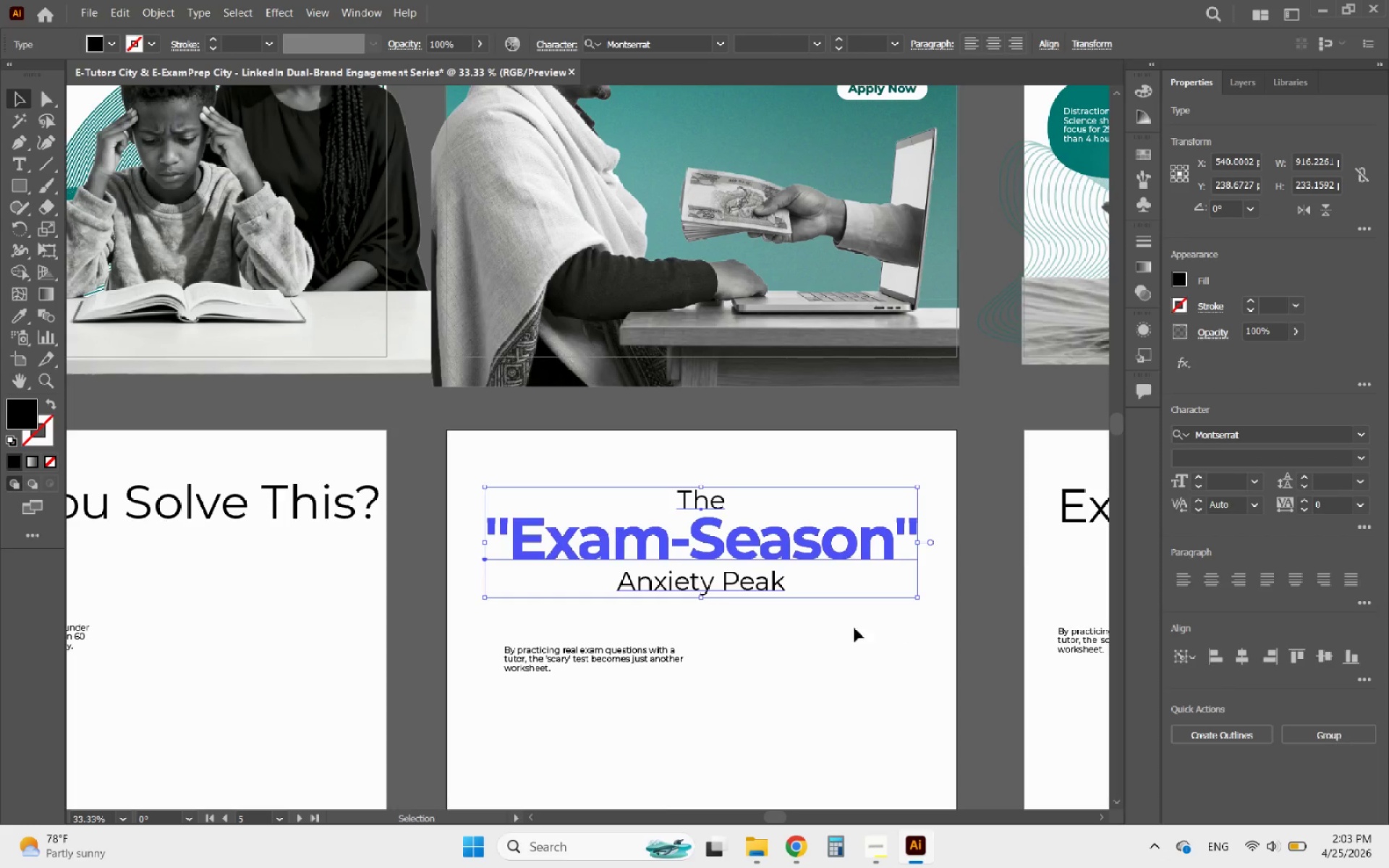 
left_click([815, 628])
 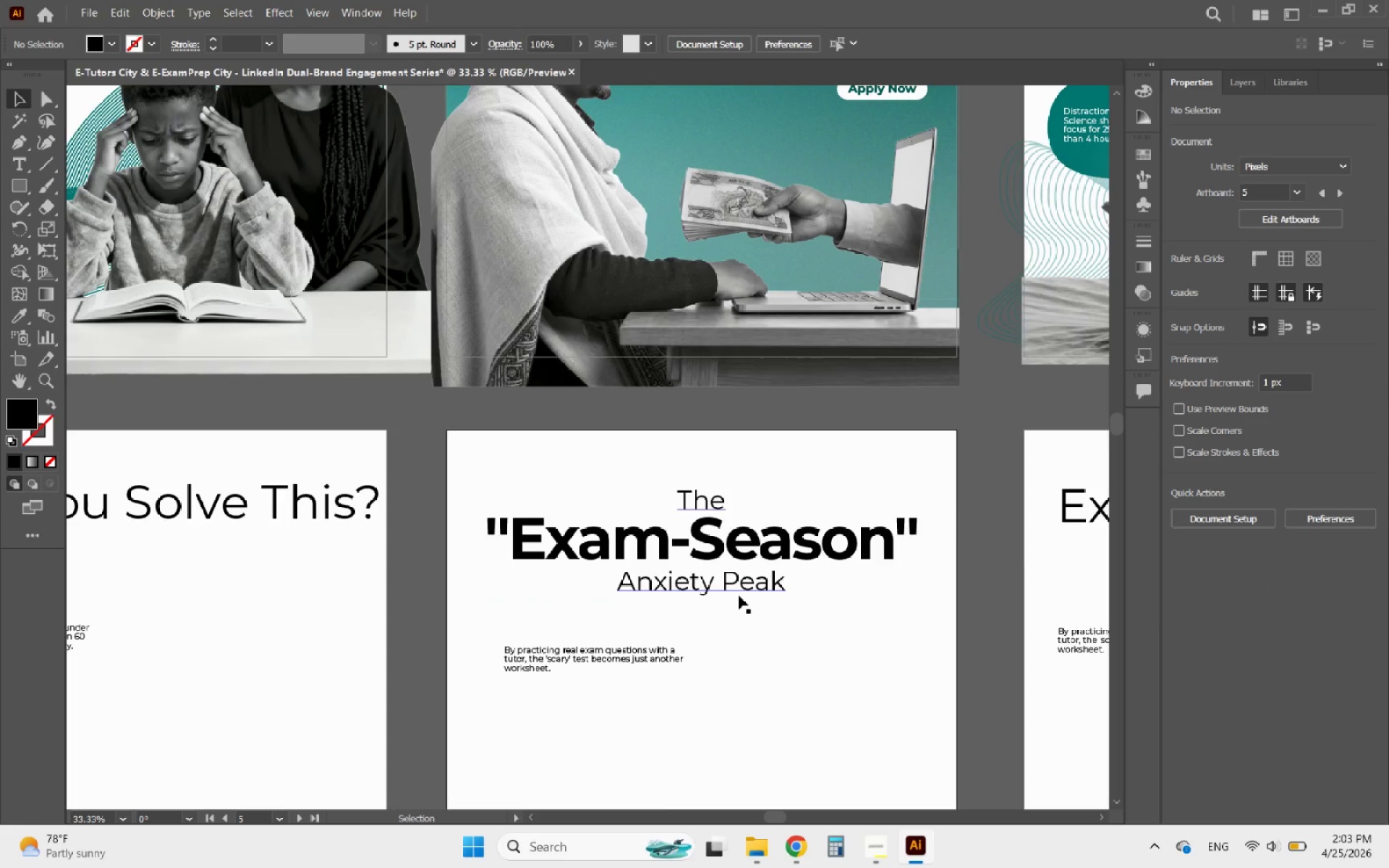 
left_click([729, 591])
 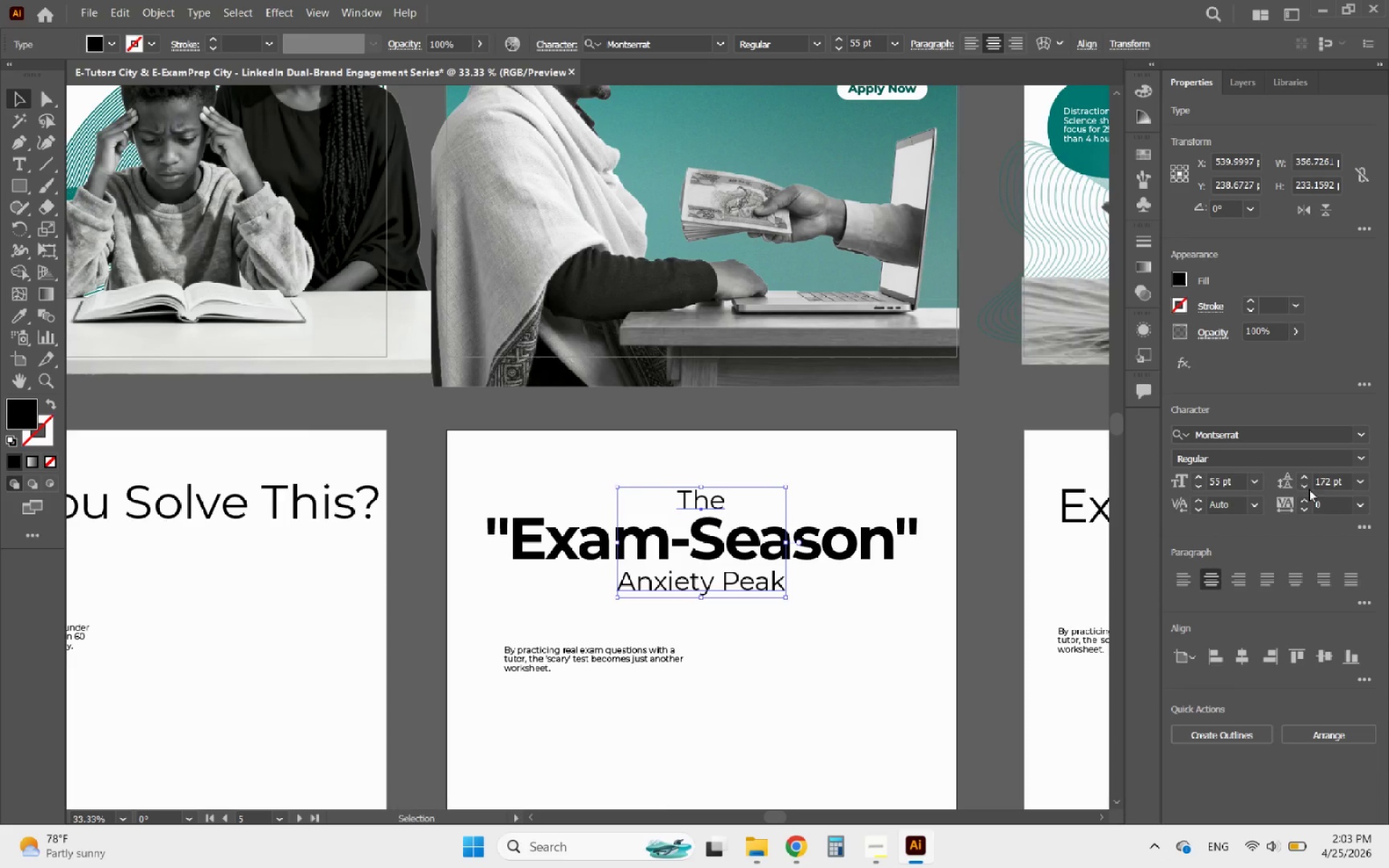 
double_click([1305, 485])
 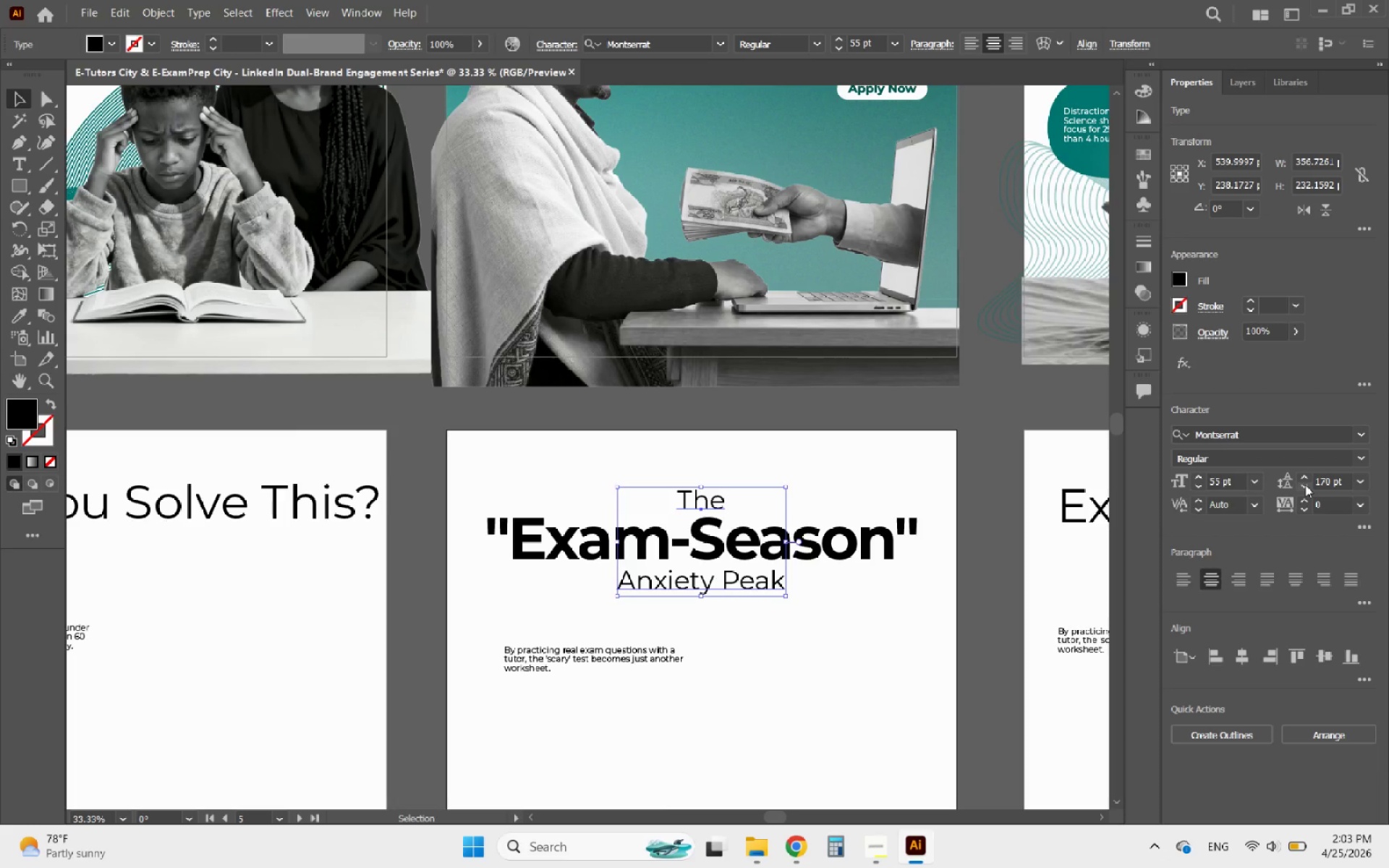 
triple_click([1305, 485])
 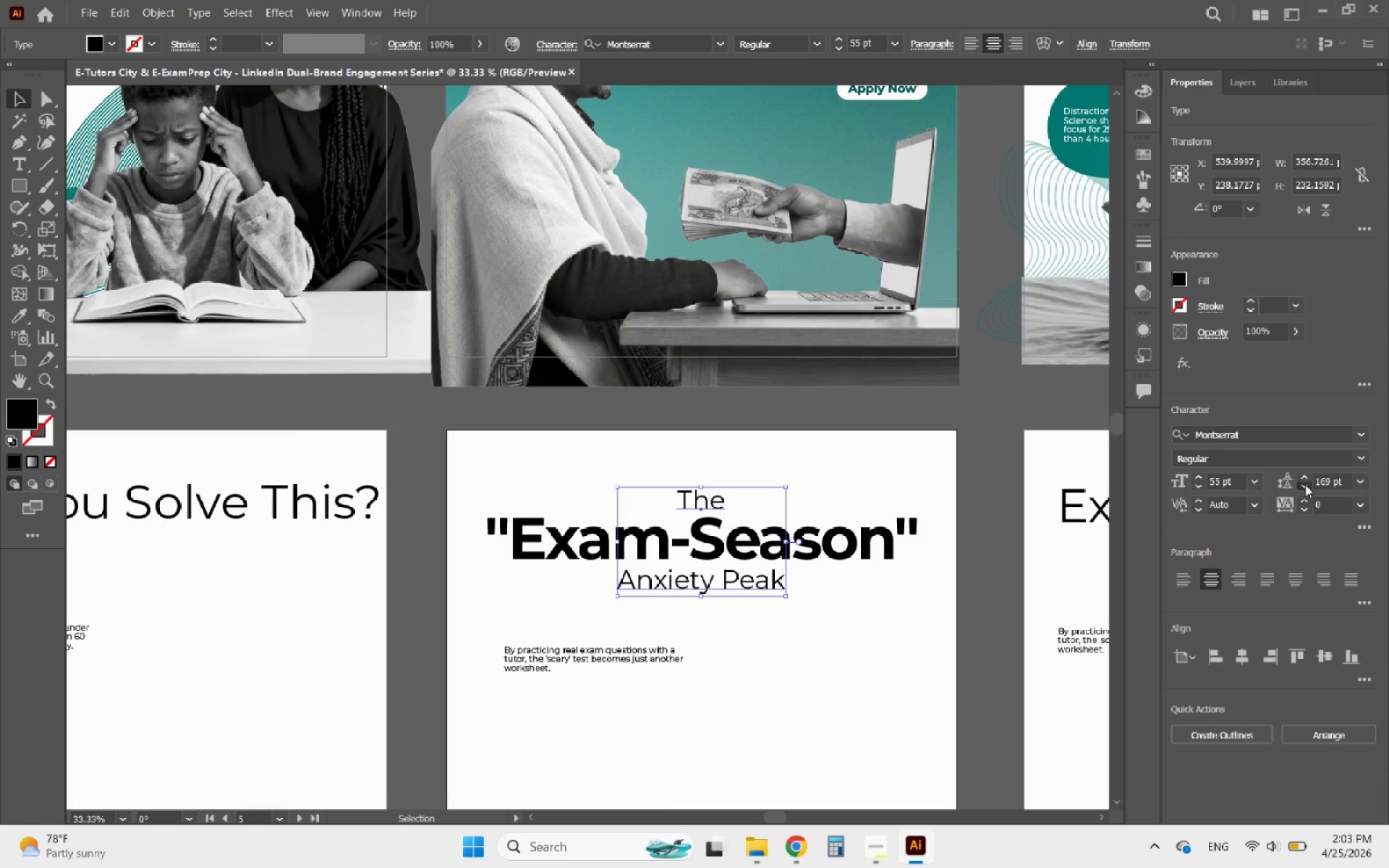 
triple_click([1305, 485])
 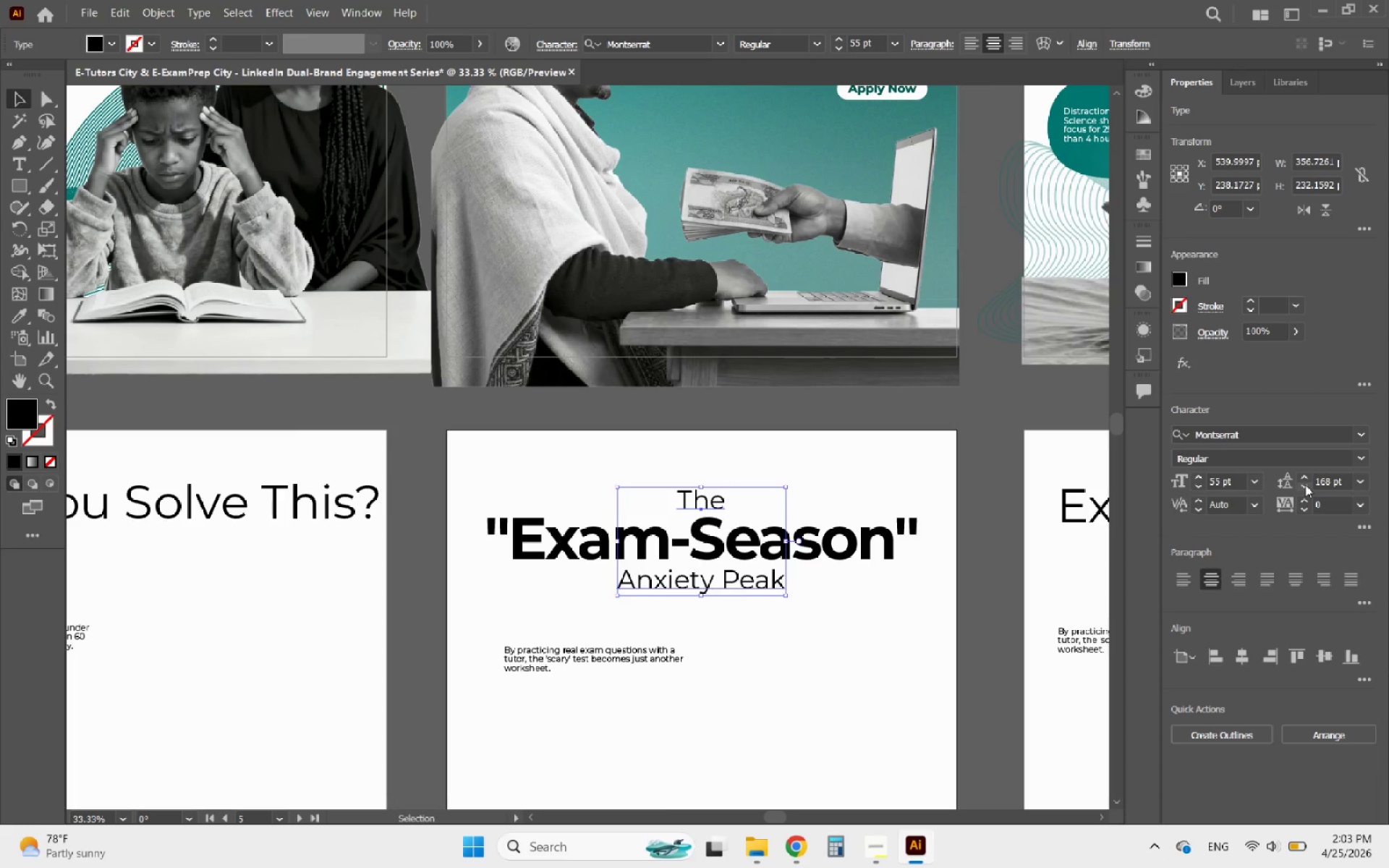 
triple_click([1305, 485])
 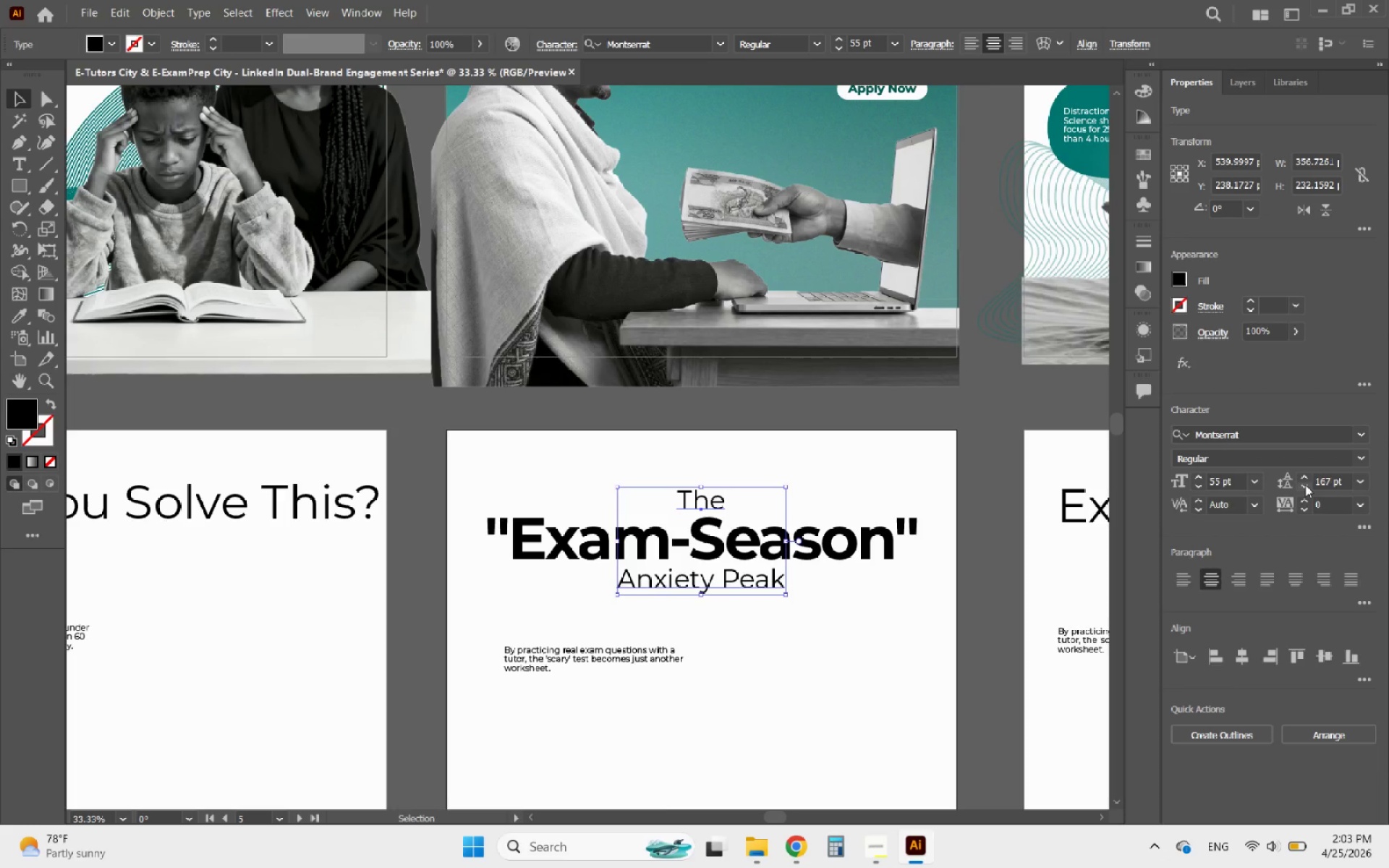 
triple_click([1305, 485])
 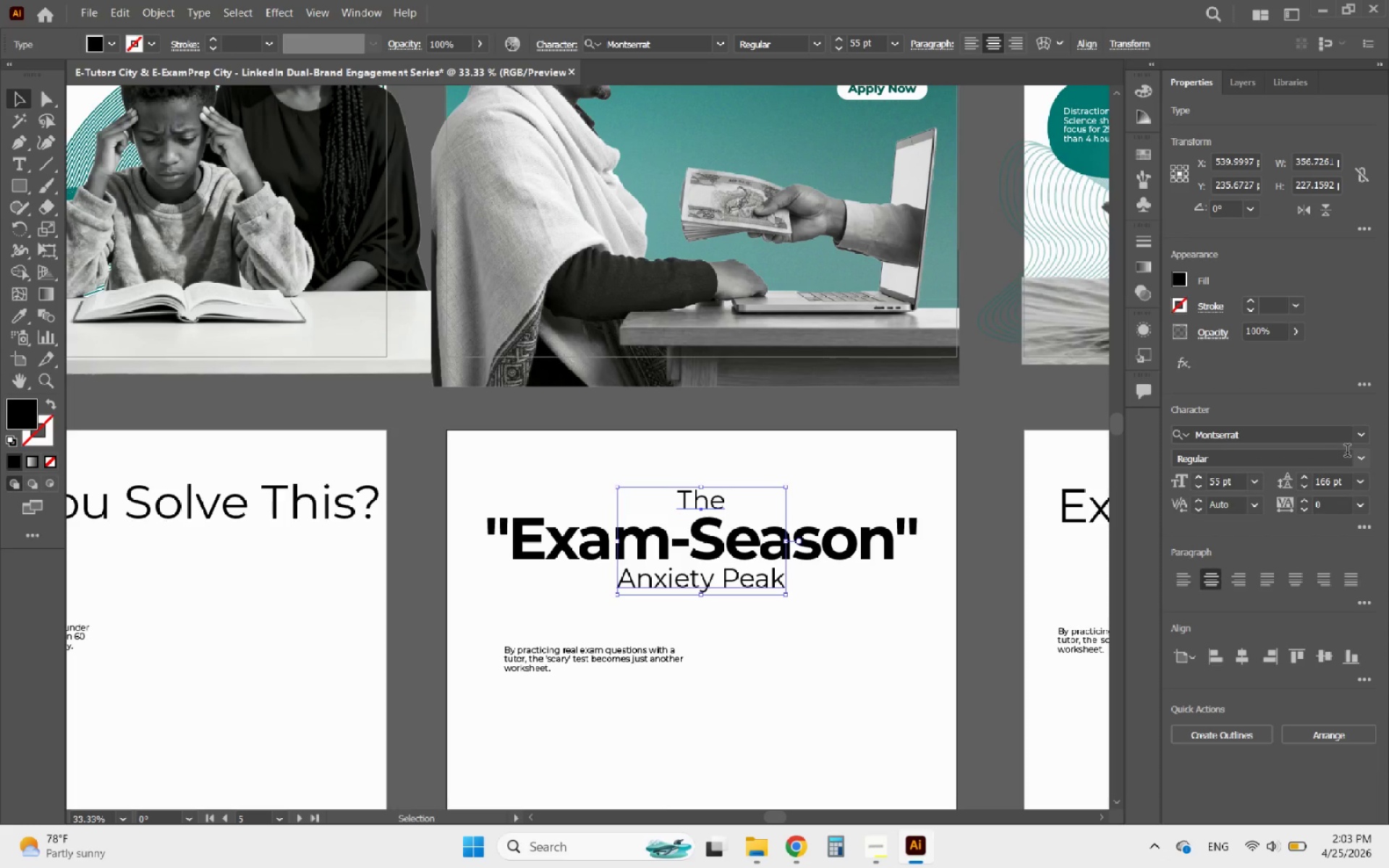 
left_click([1359, 455])
 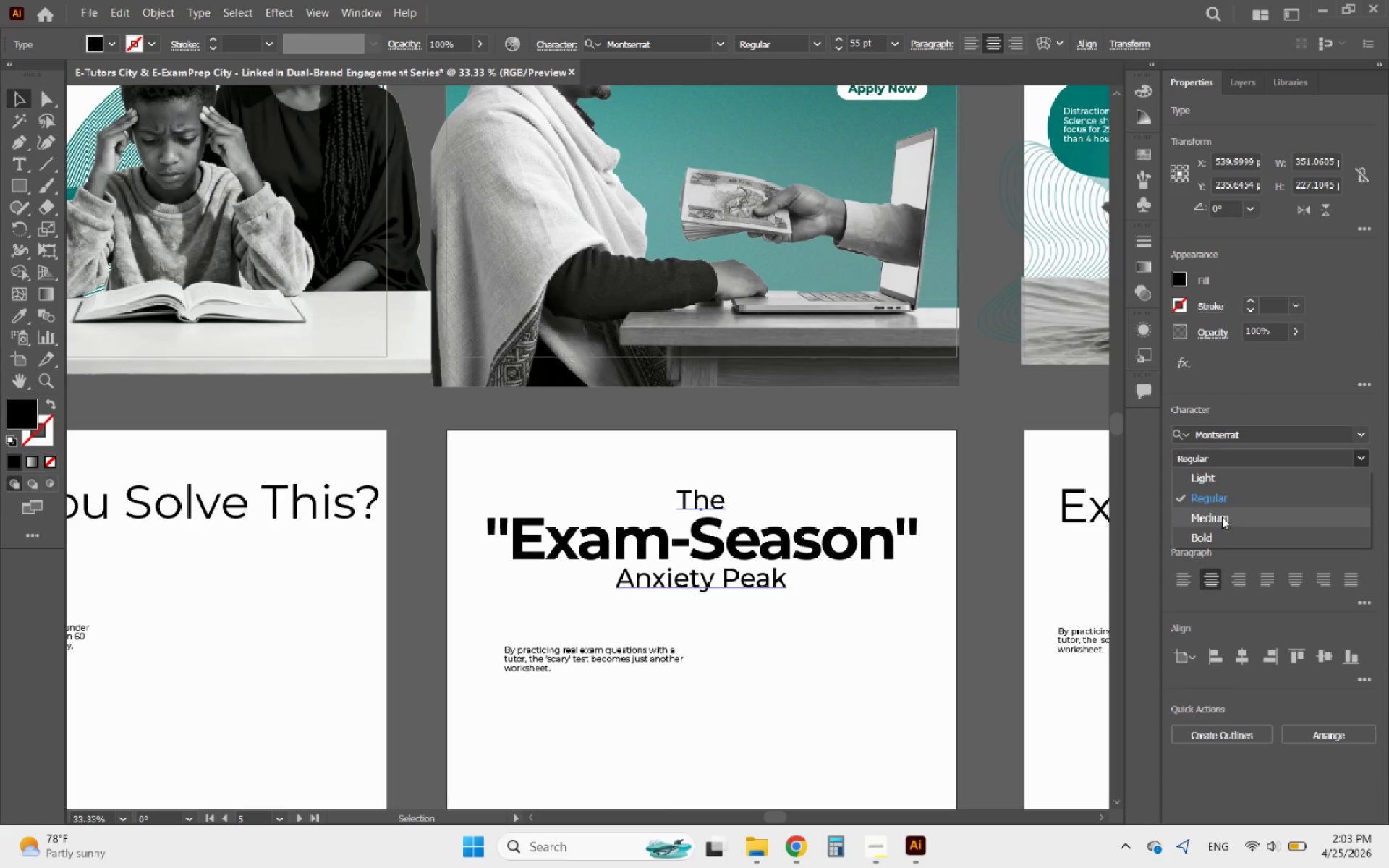 
left_click([1222, 516])
 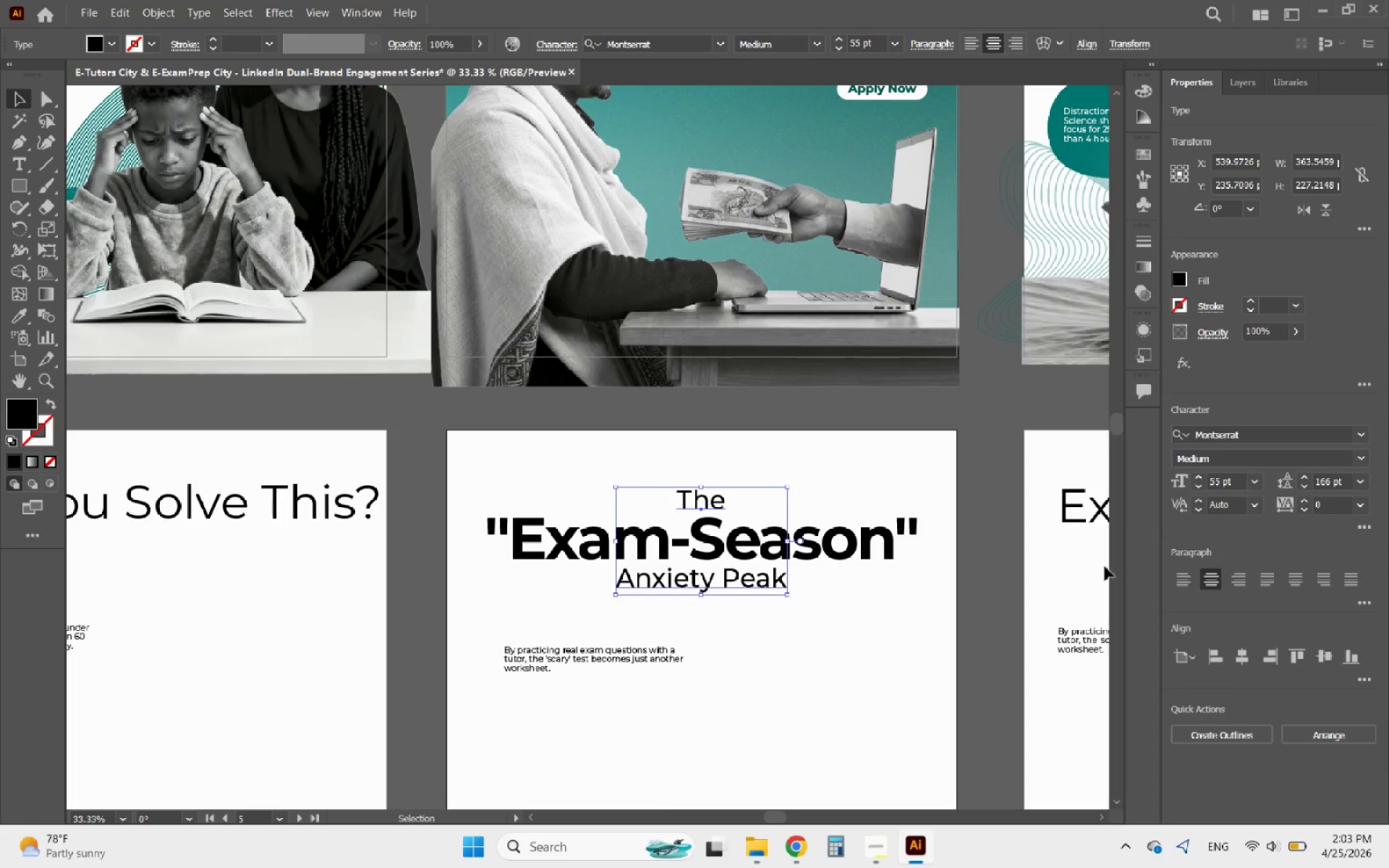 
key(Control+ControlLeft)
 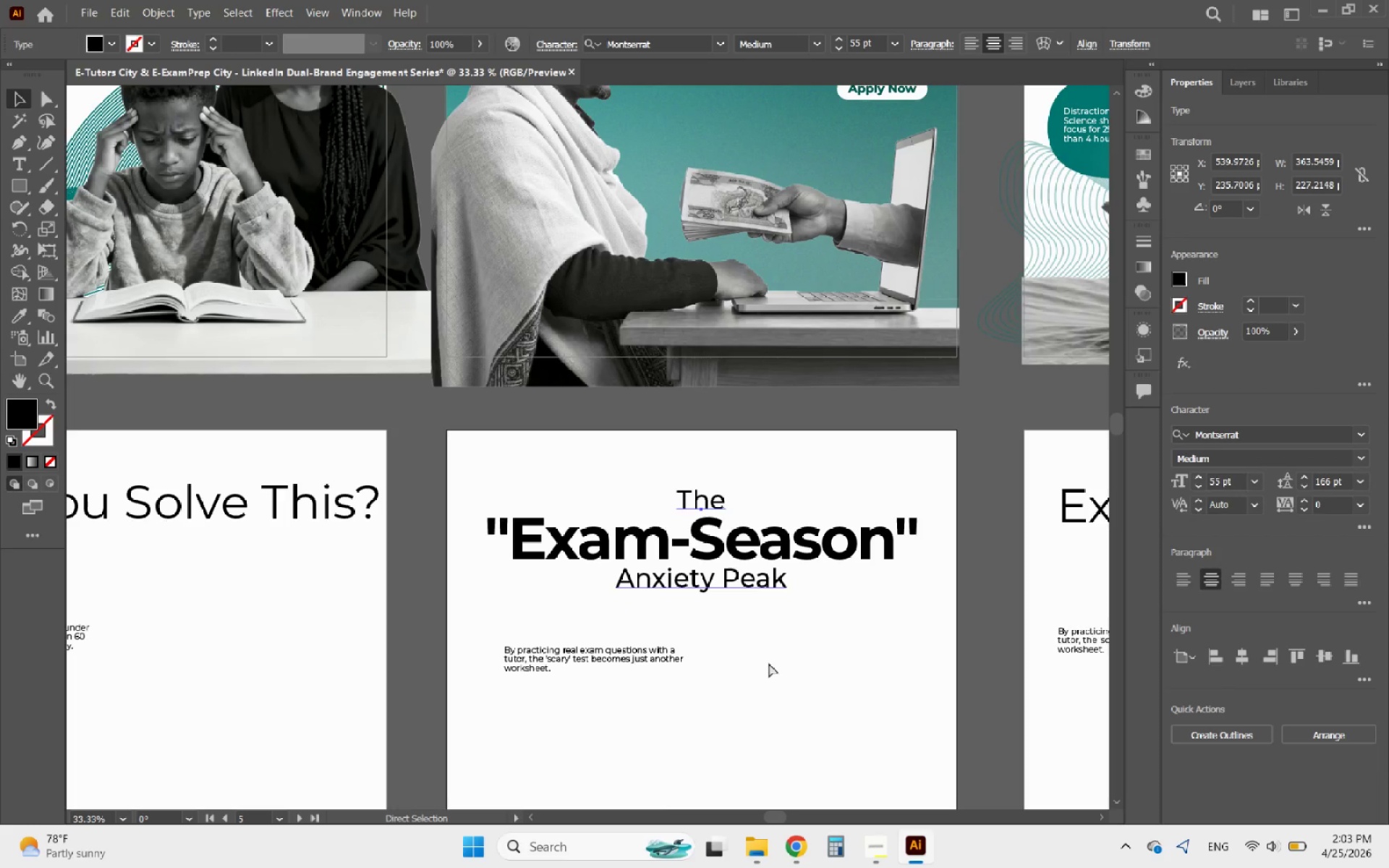 
key(Control+Z)
 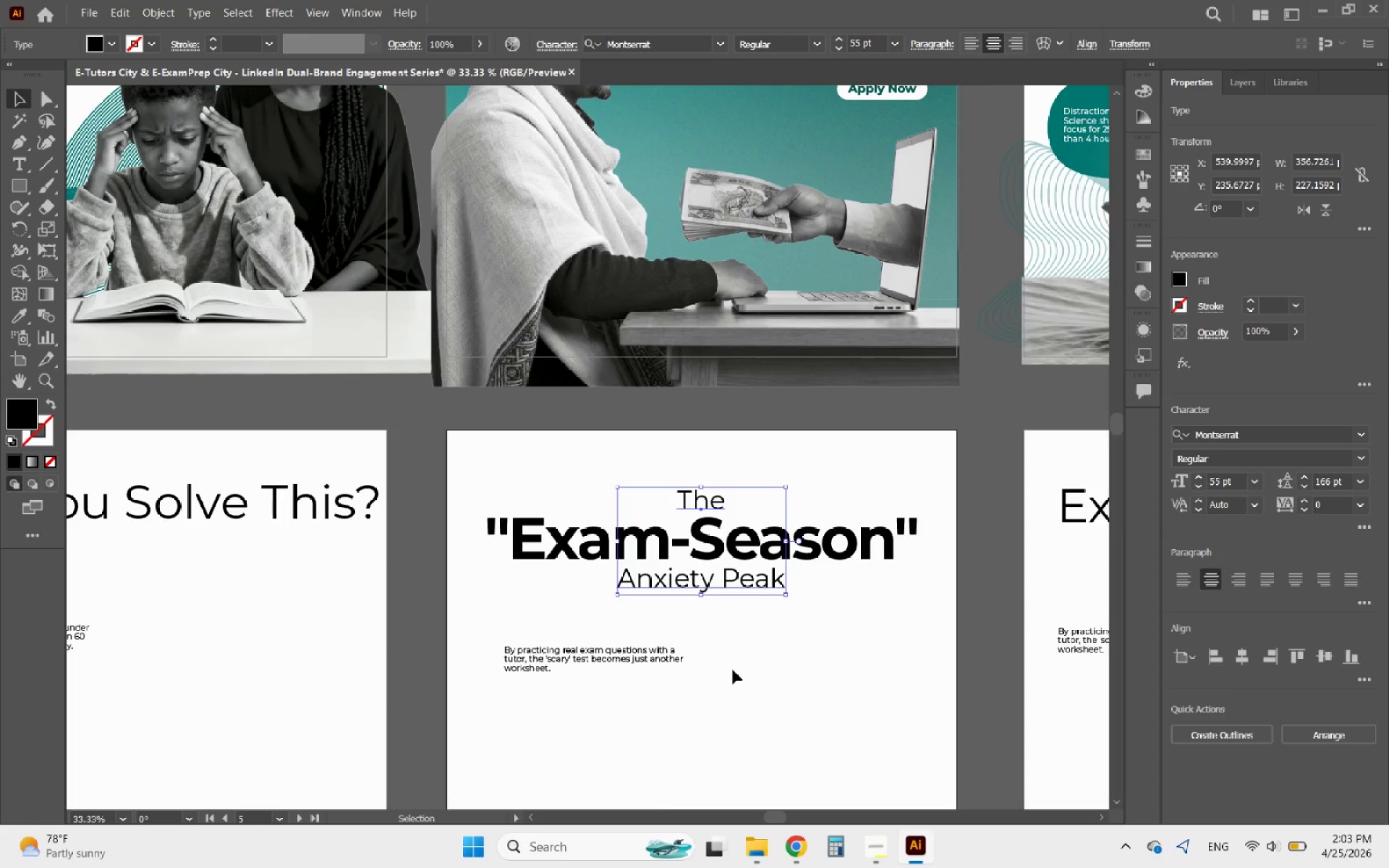 
left_click([733, 670])
 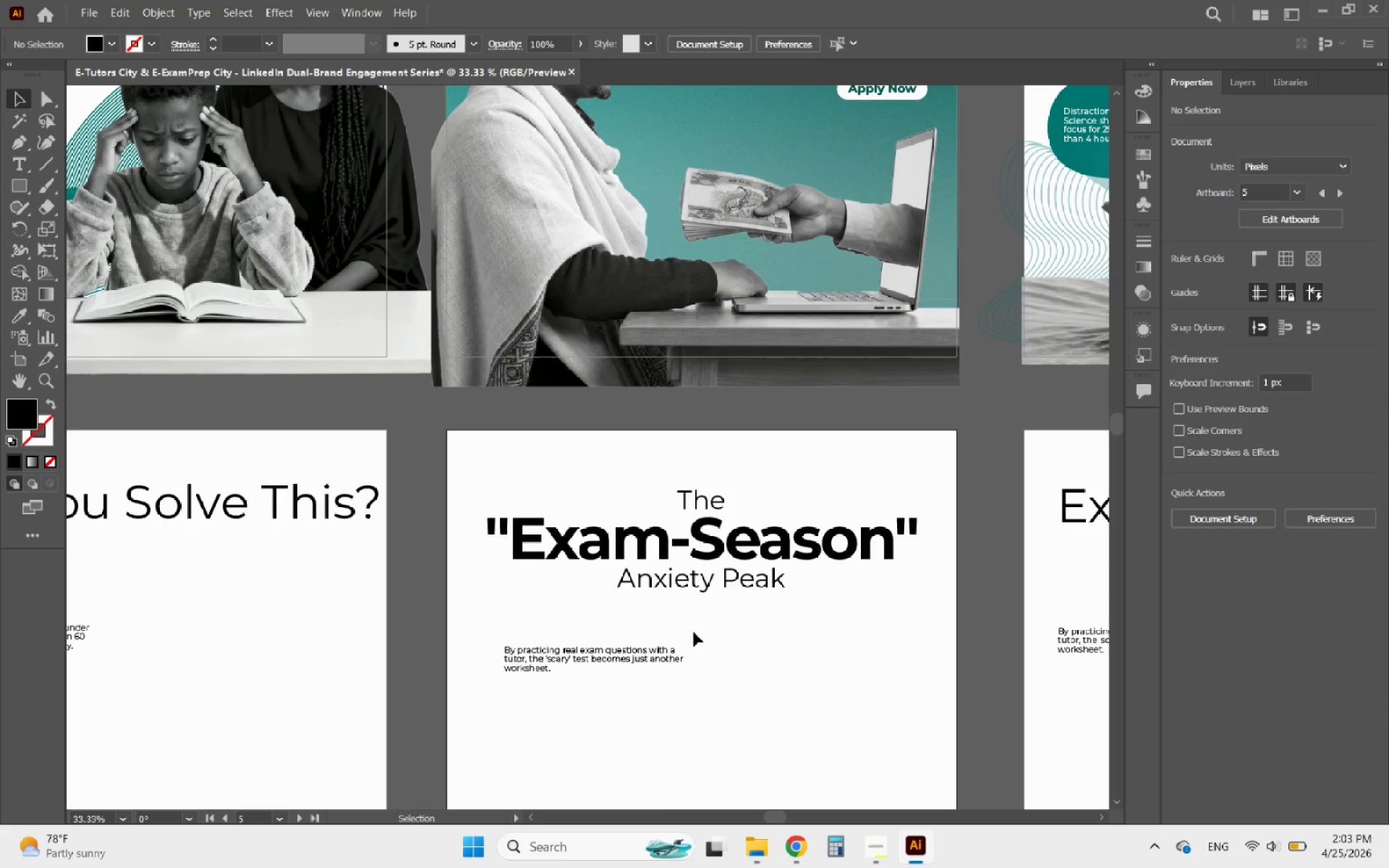 
hold_key(key=AltLeft, duration=0.67)
 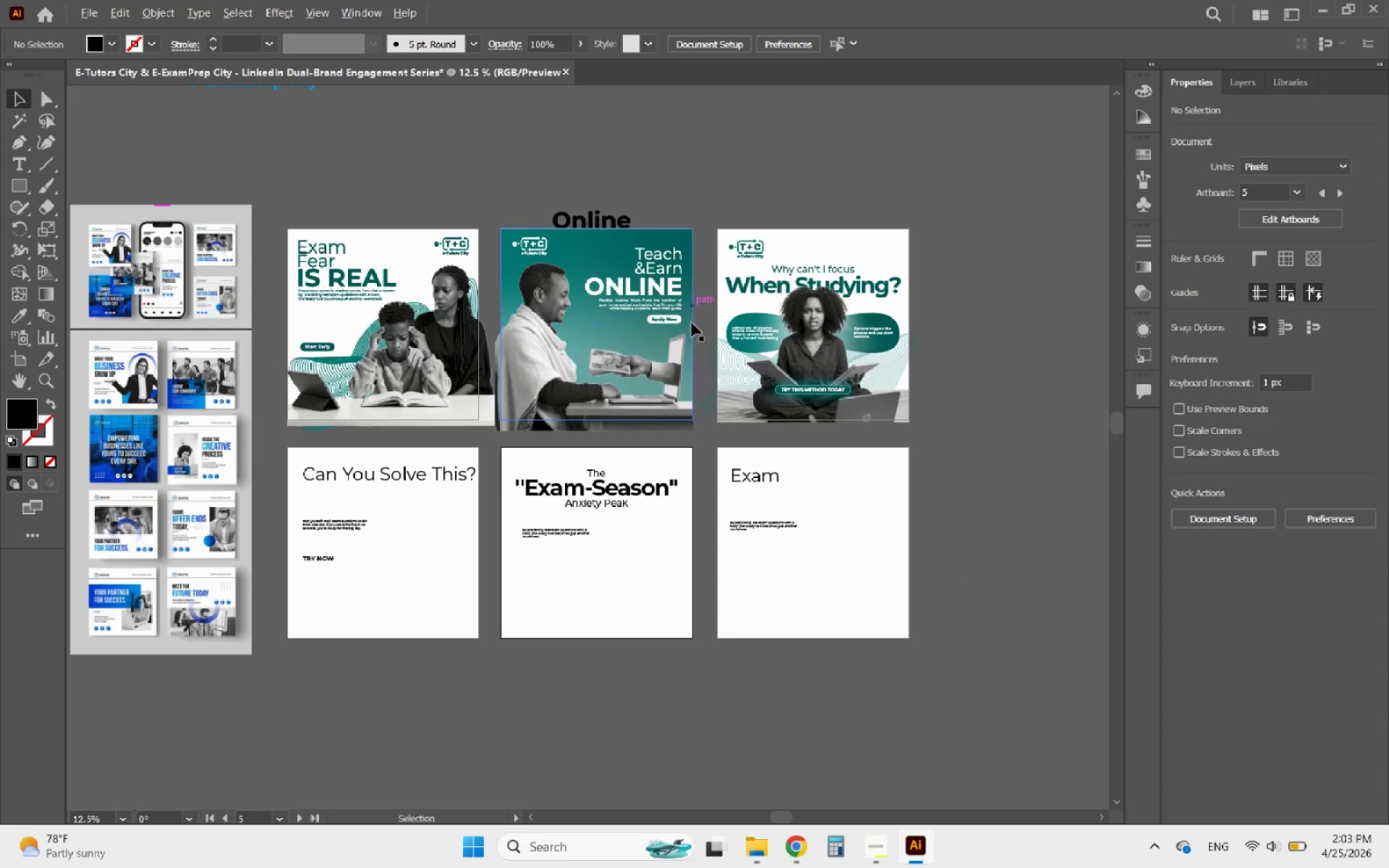 
scroll: coordinate [533, 561], scroll_direction: down, amount: 13.0
 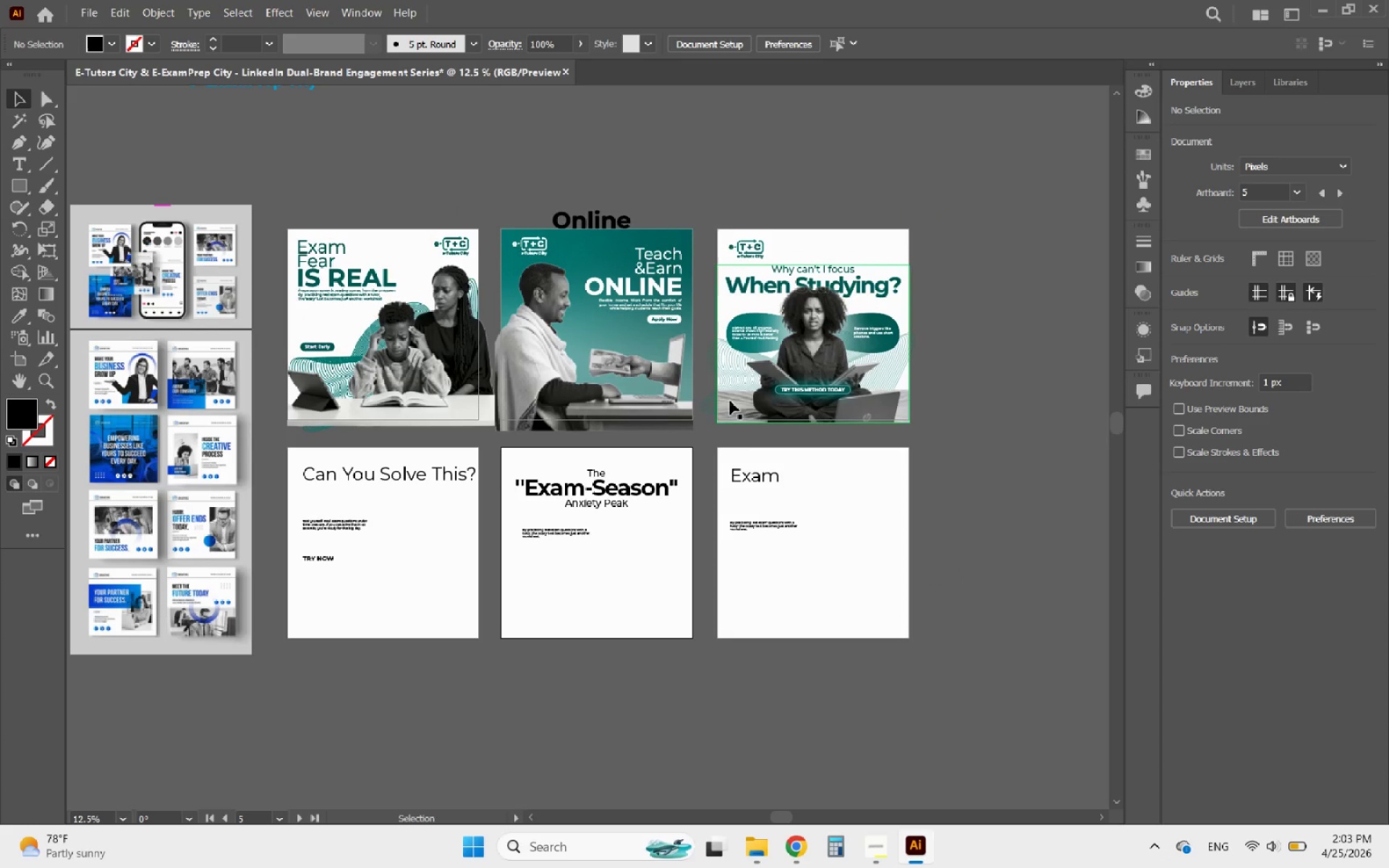 
hold_key(key=AltLeft, duration=0.92)
scroll: coordinate [644, 573], scroll_direction: up, amount: 2.0
 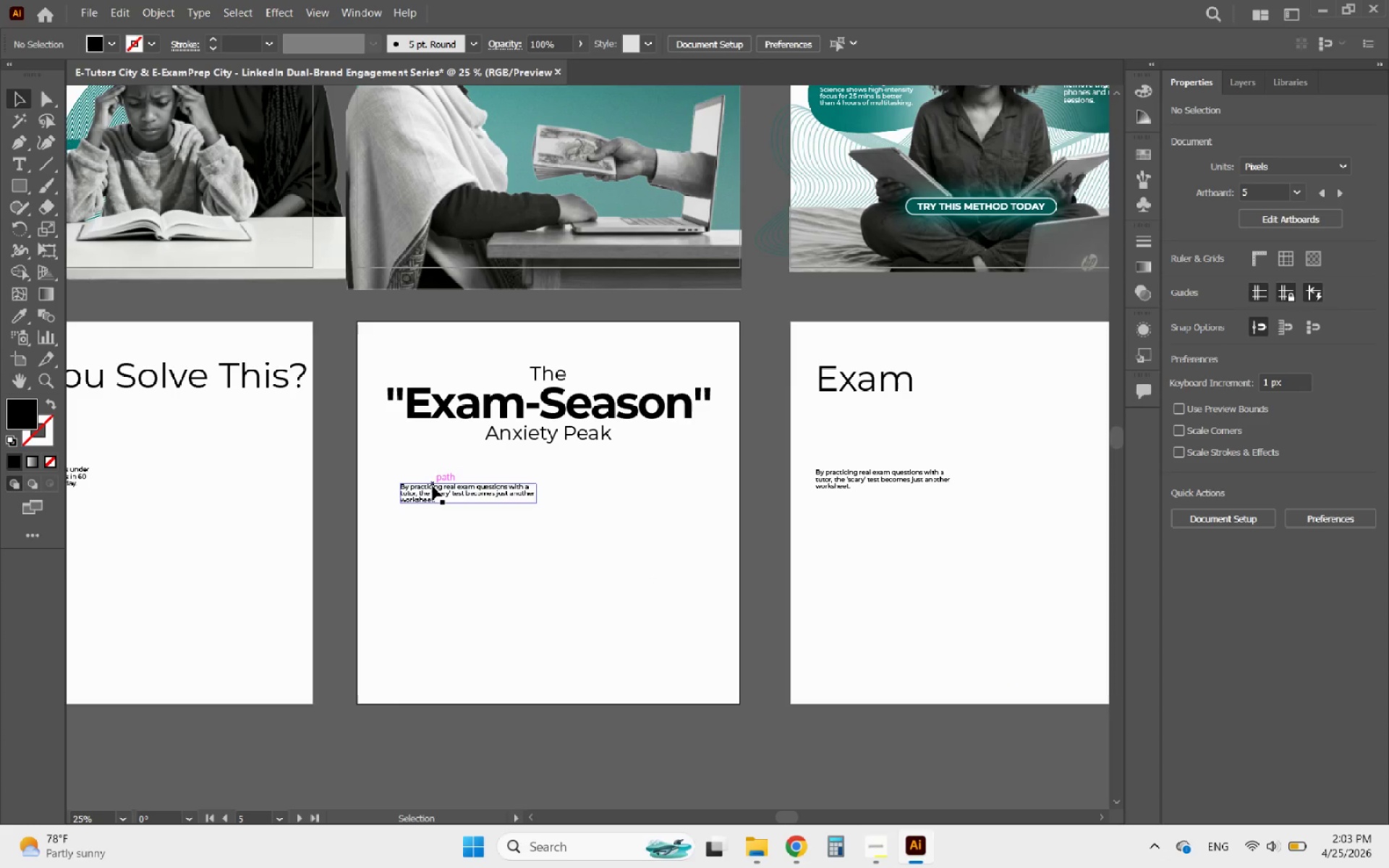 
left_click([433, 486])
 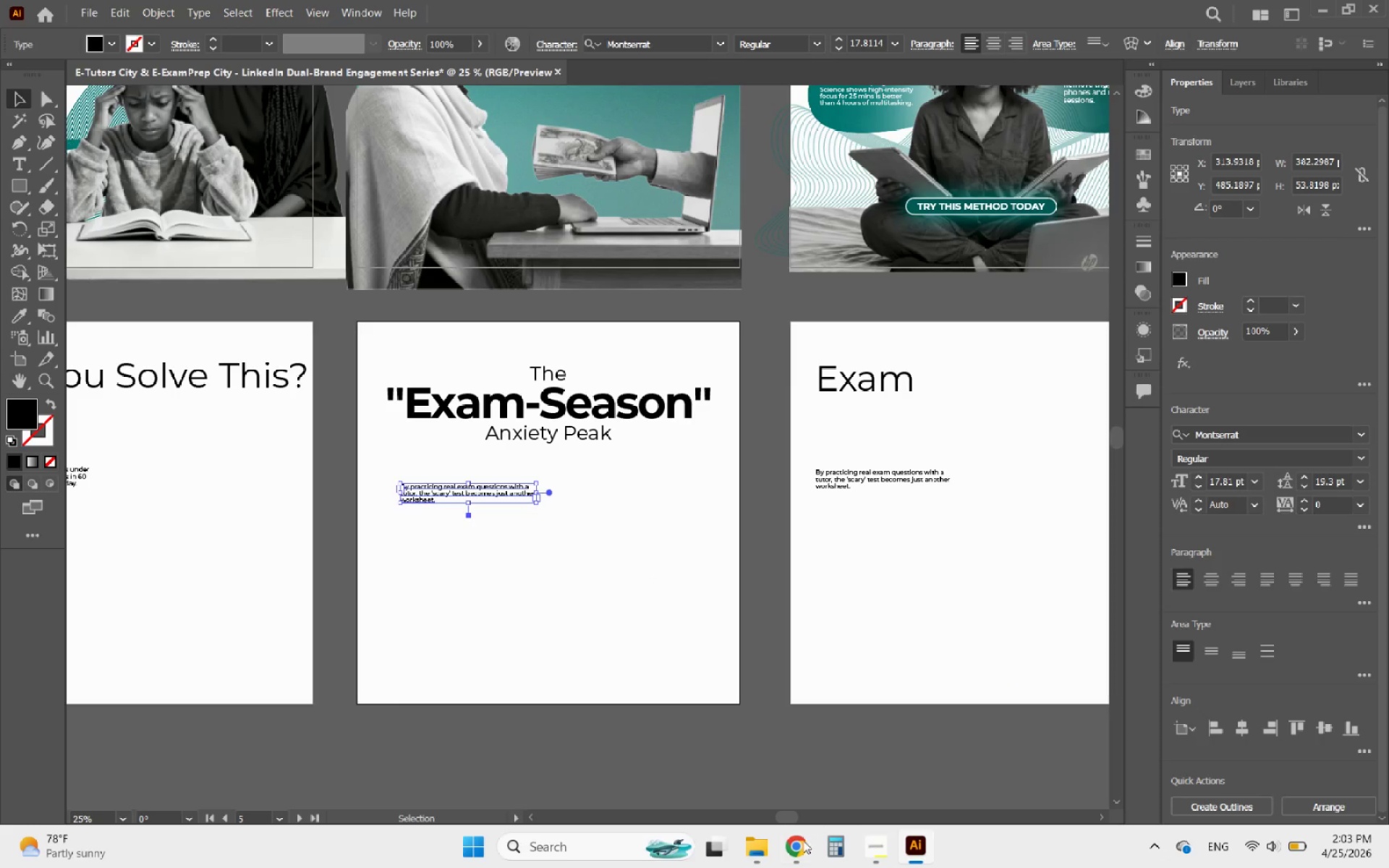 
left_click([802, 844])
 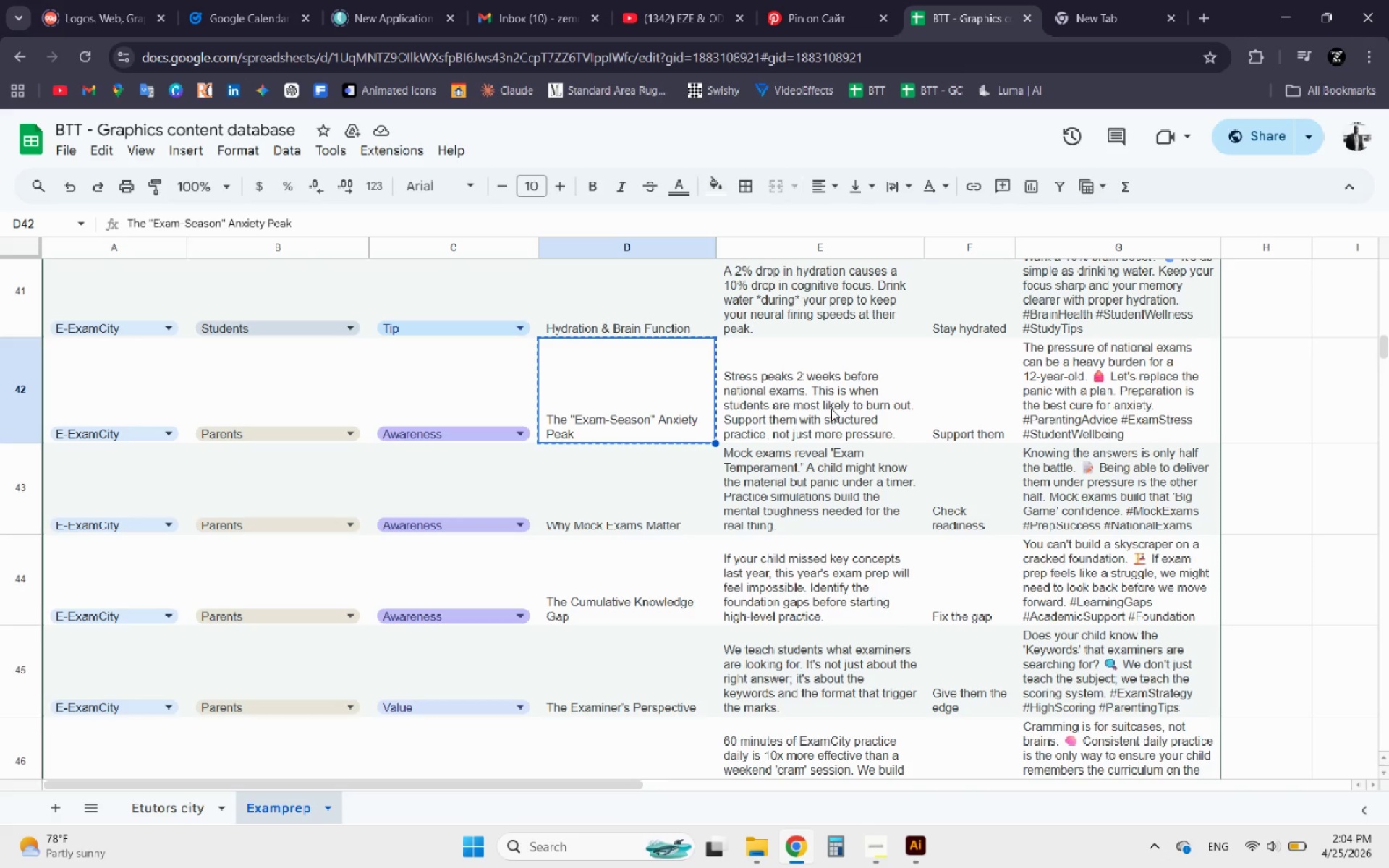 
left_click([809, 380])
 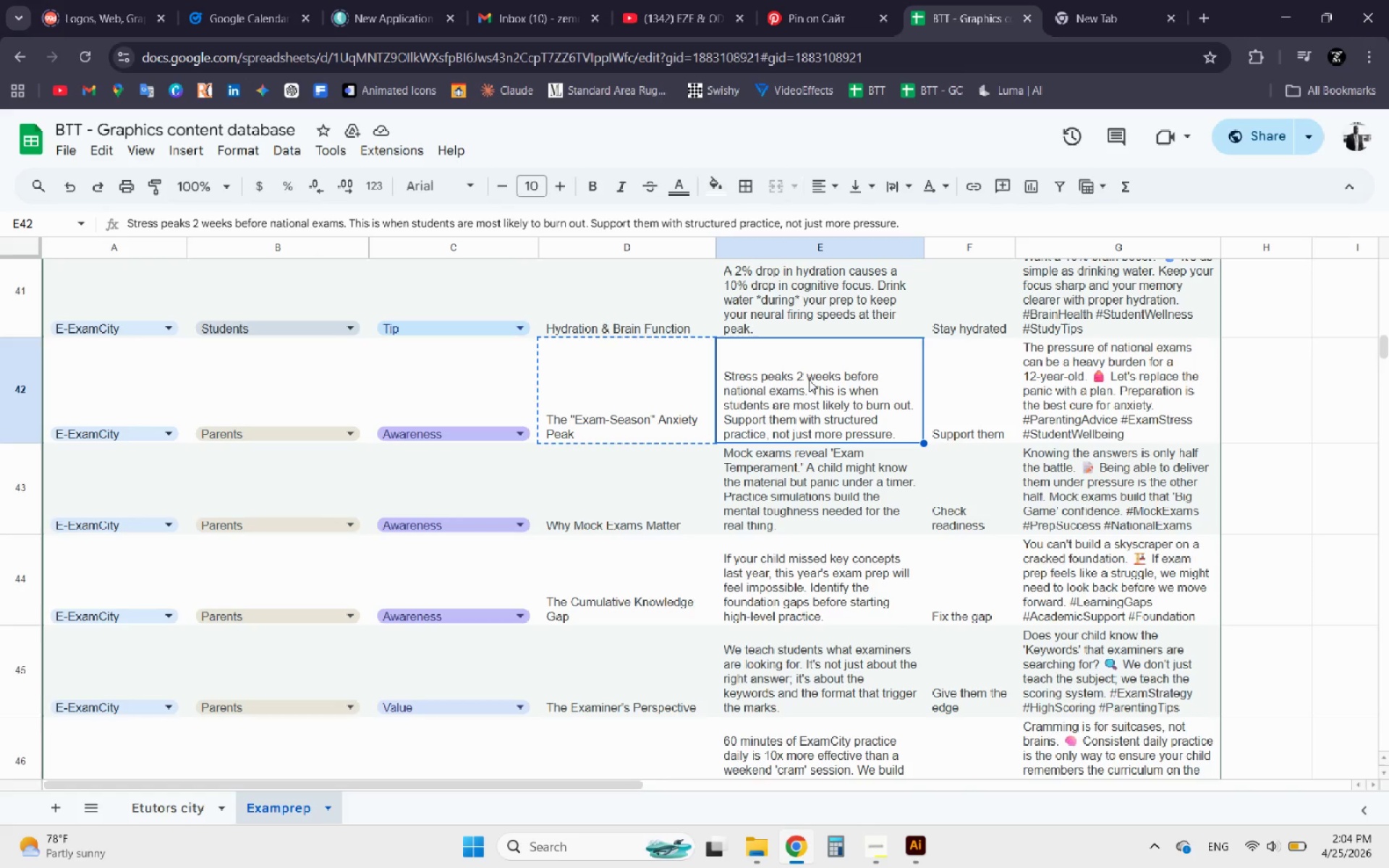 
key(Control+C)
 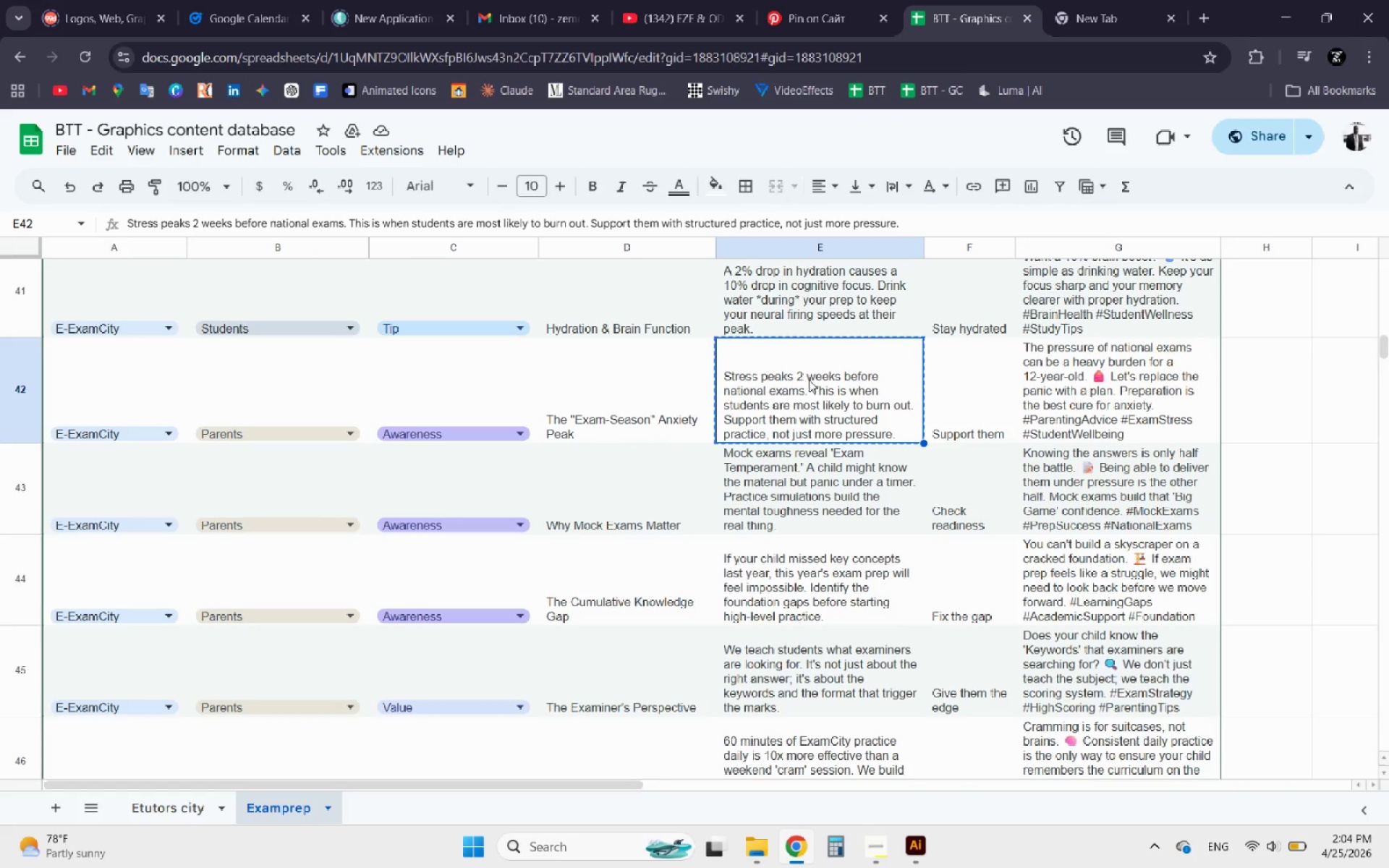 
key(Control+C)
 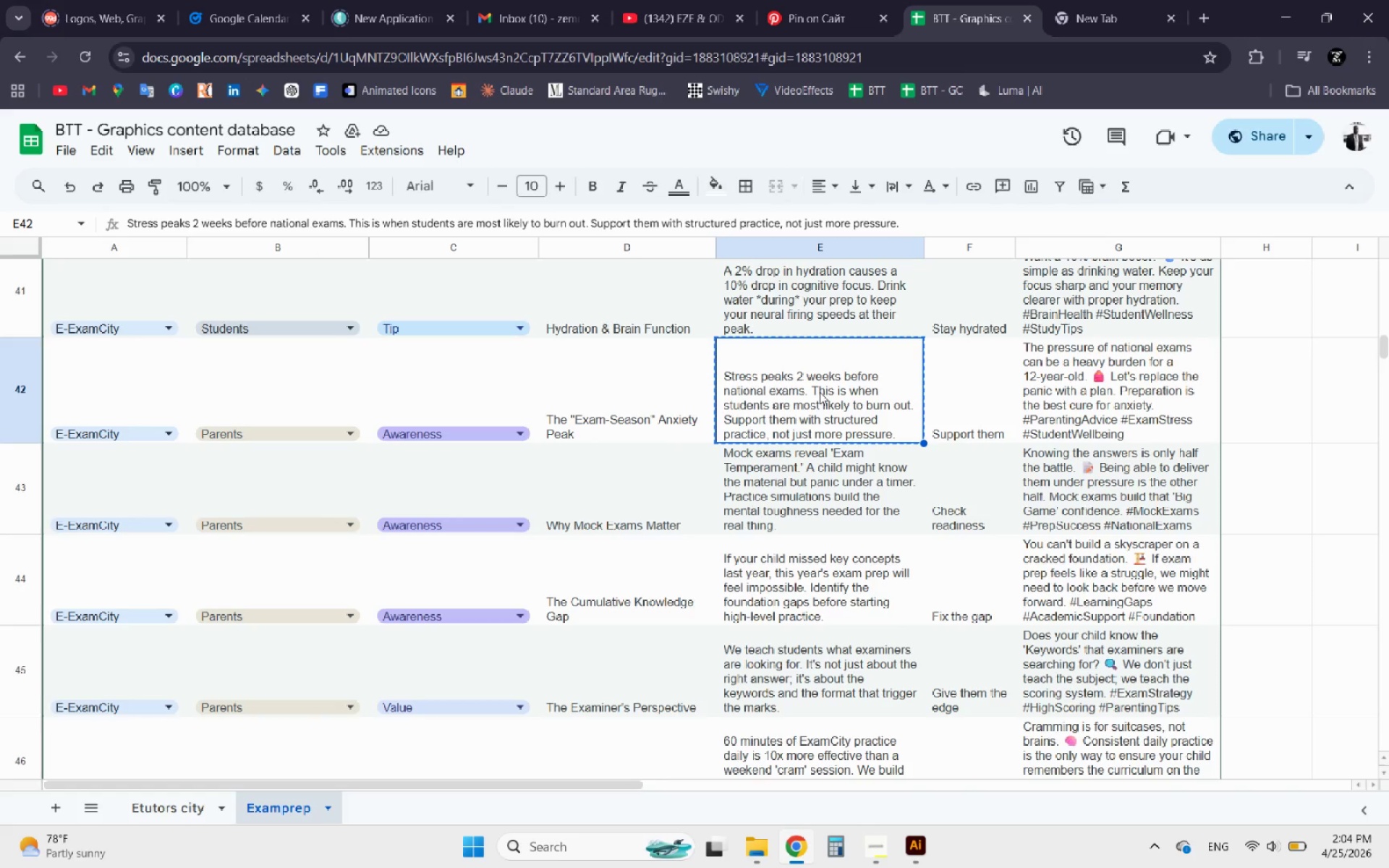 
key(Control+C)
 